 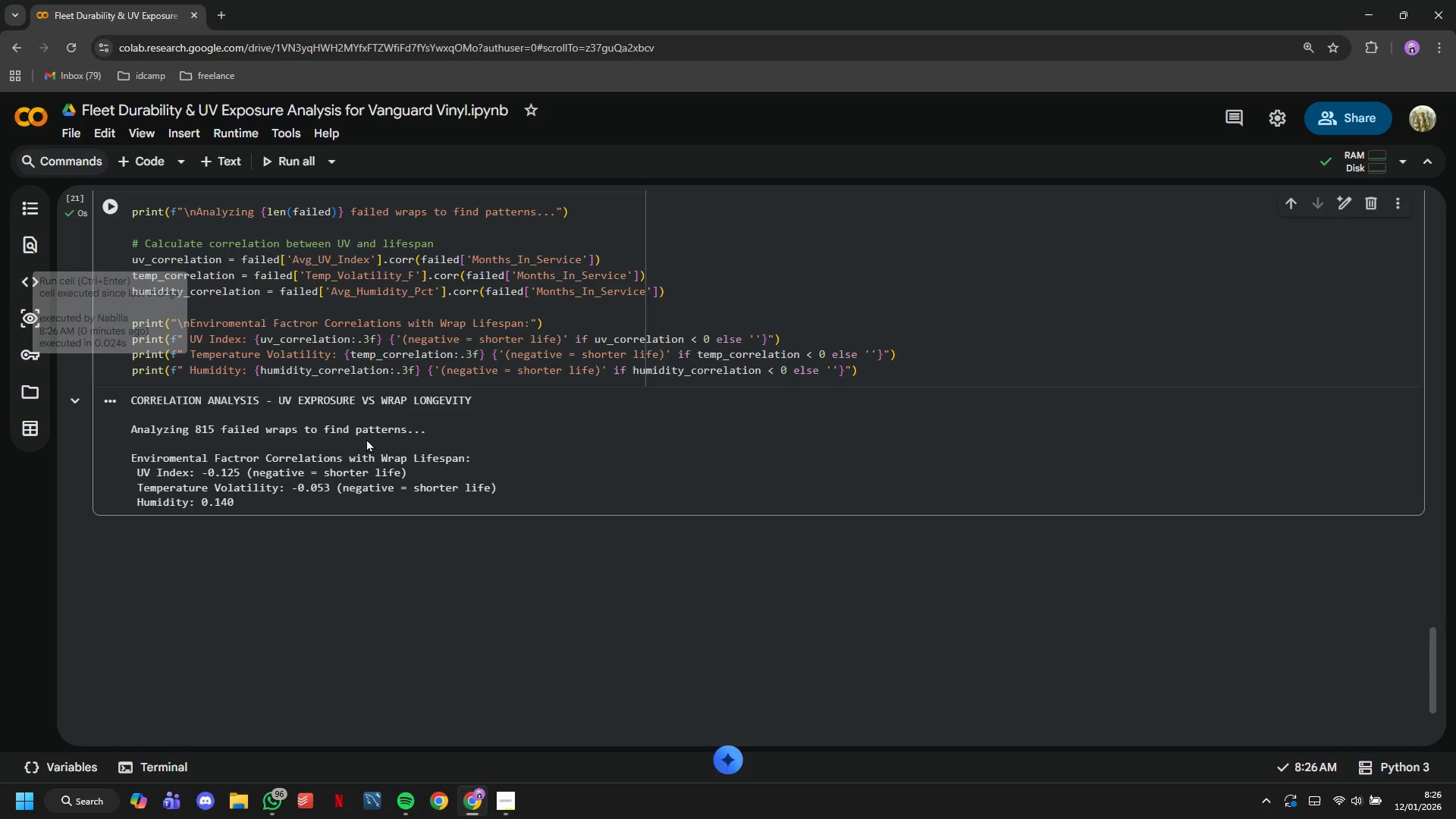 
left_click([437, 337])
 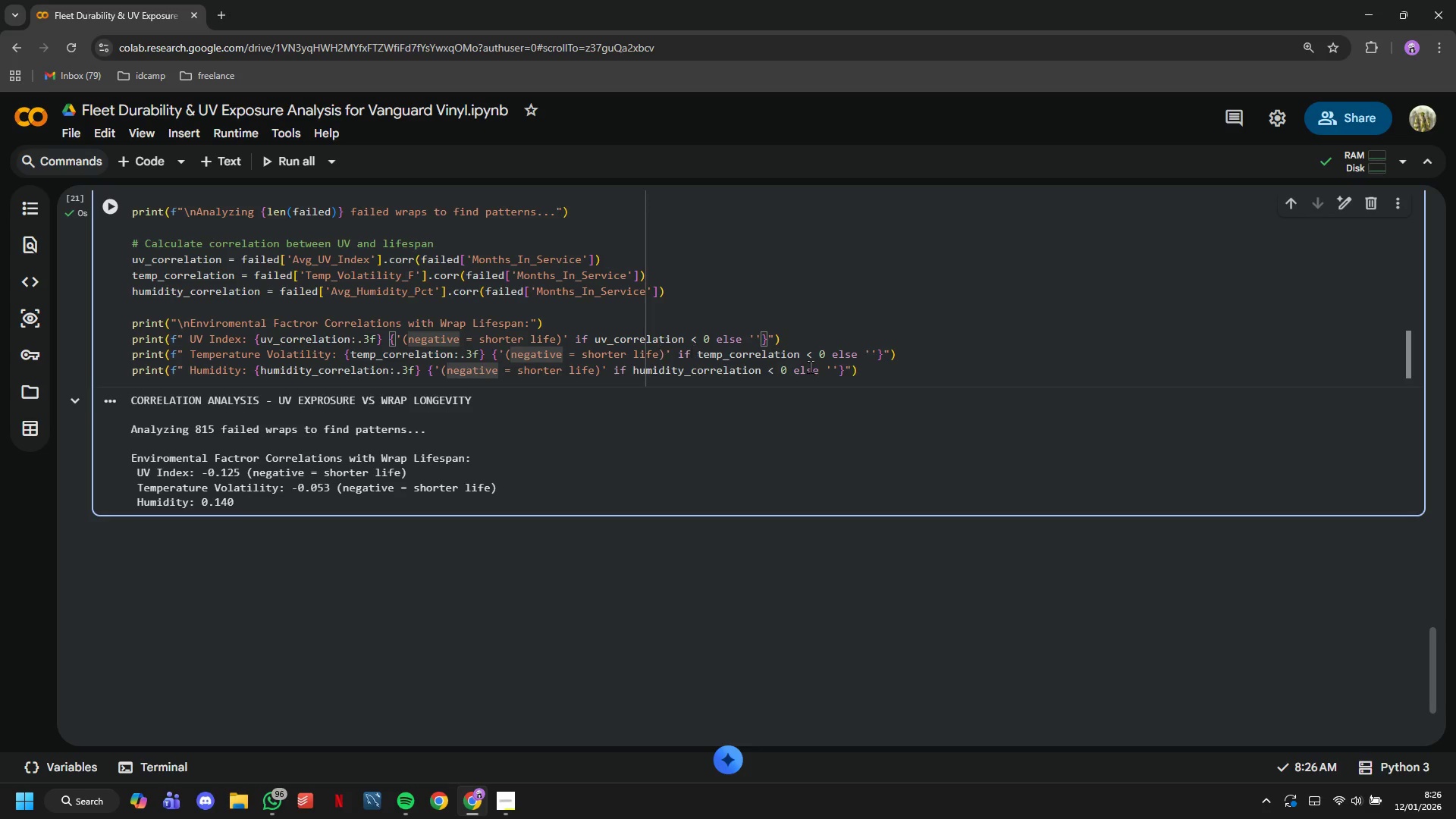 
wait(6.44)
 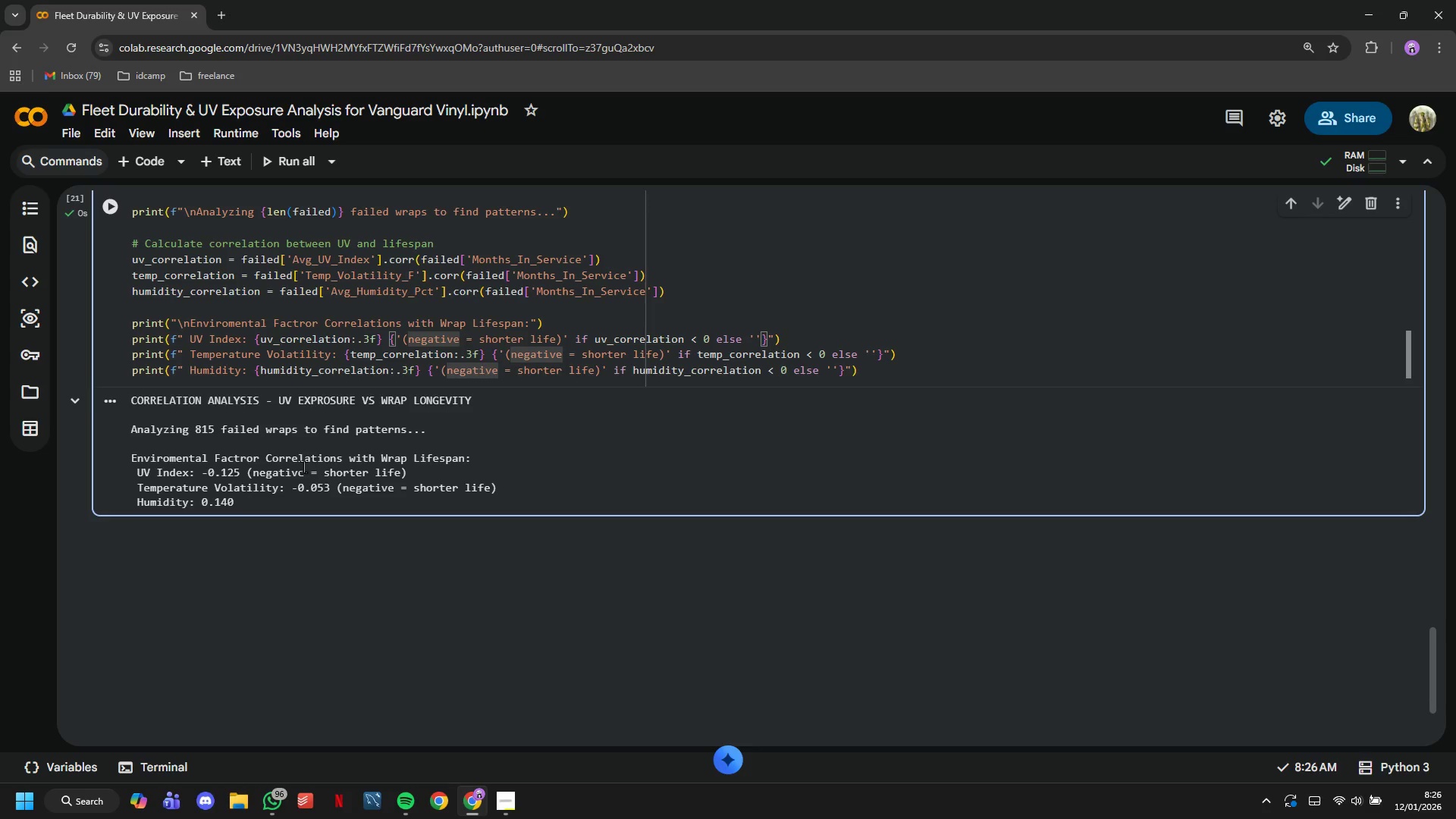 
key(Enter)
 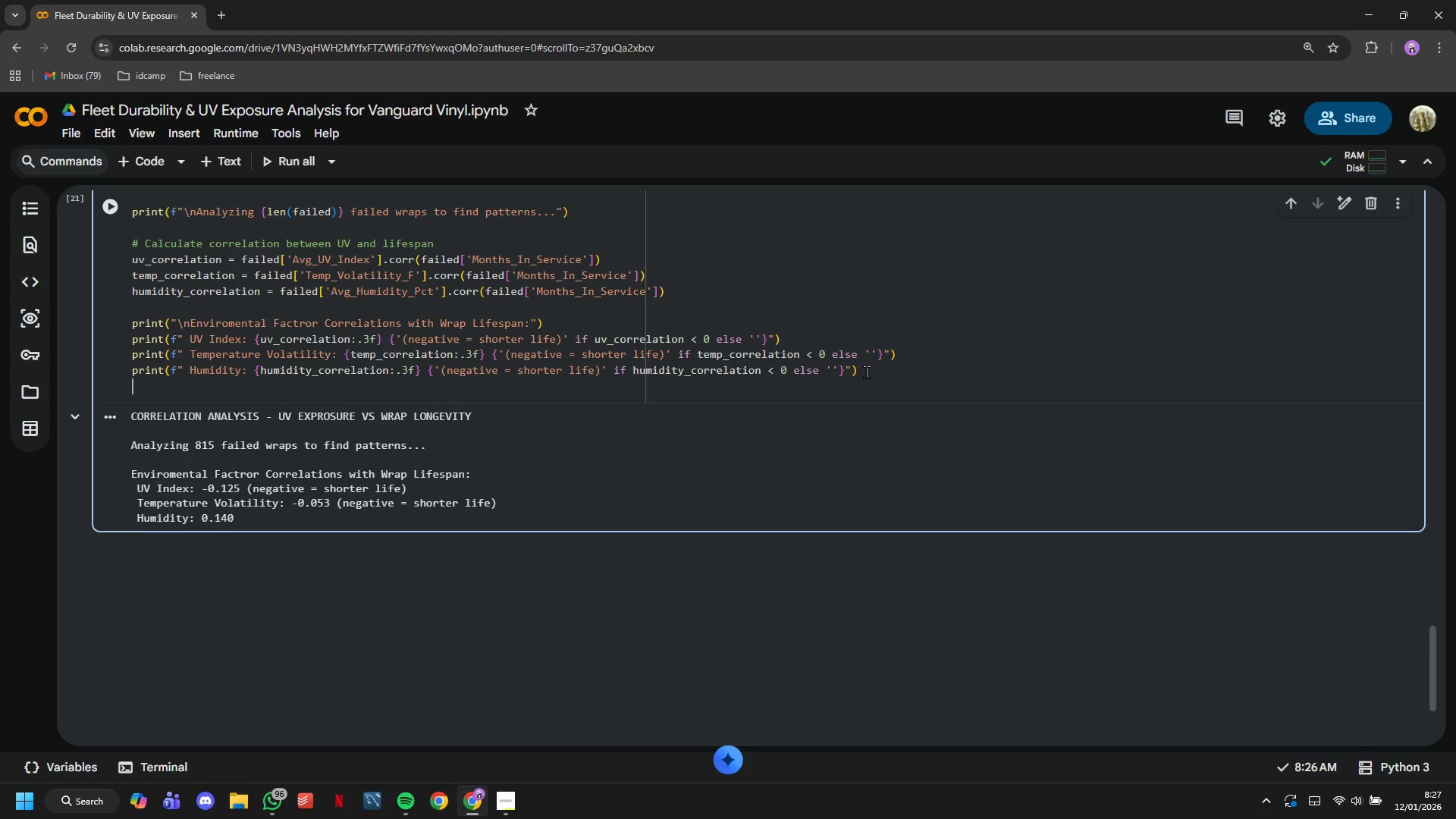 
key(Enter)
 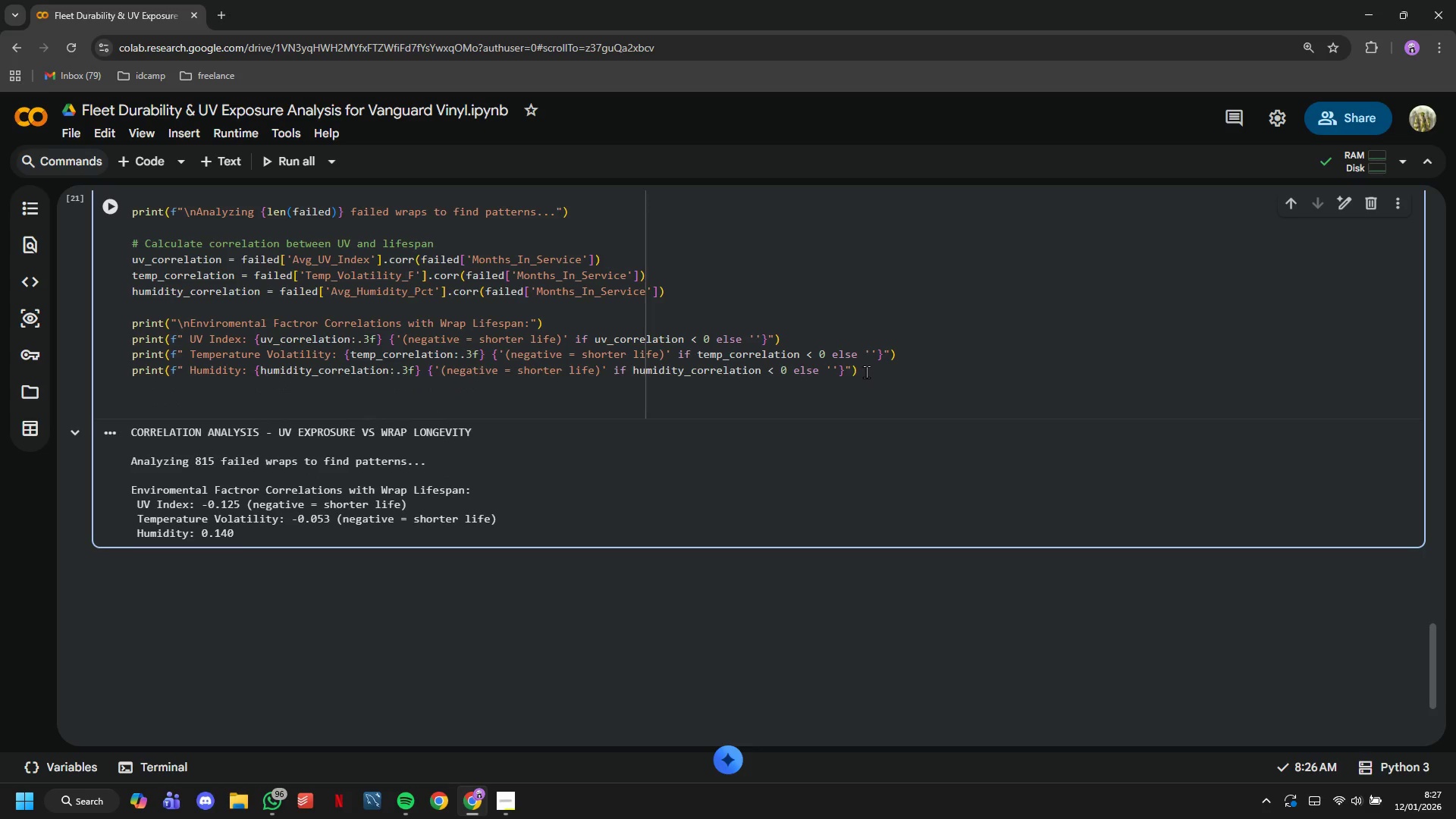 
type(if abs(uv_correl)
key(Tab)
 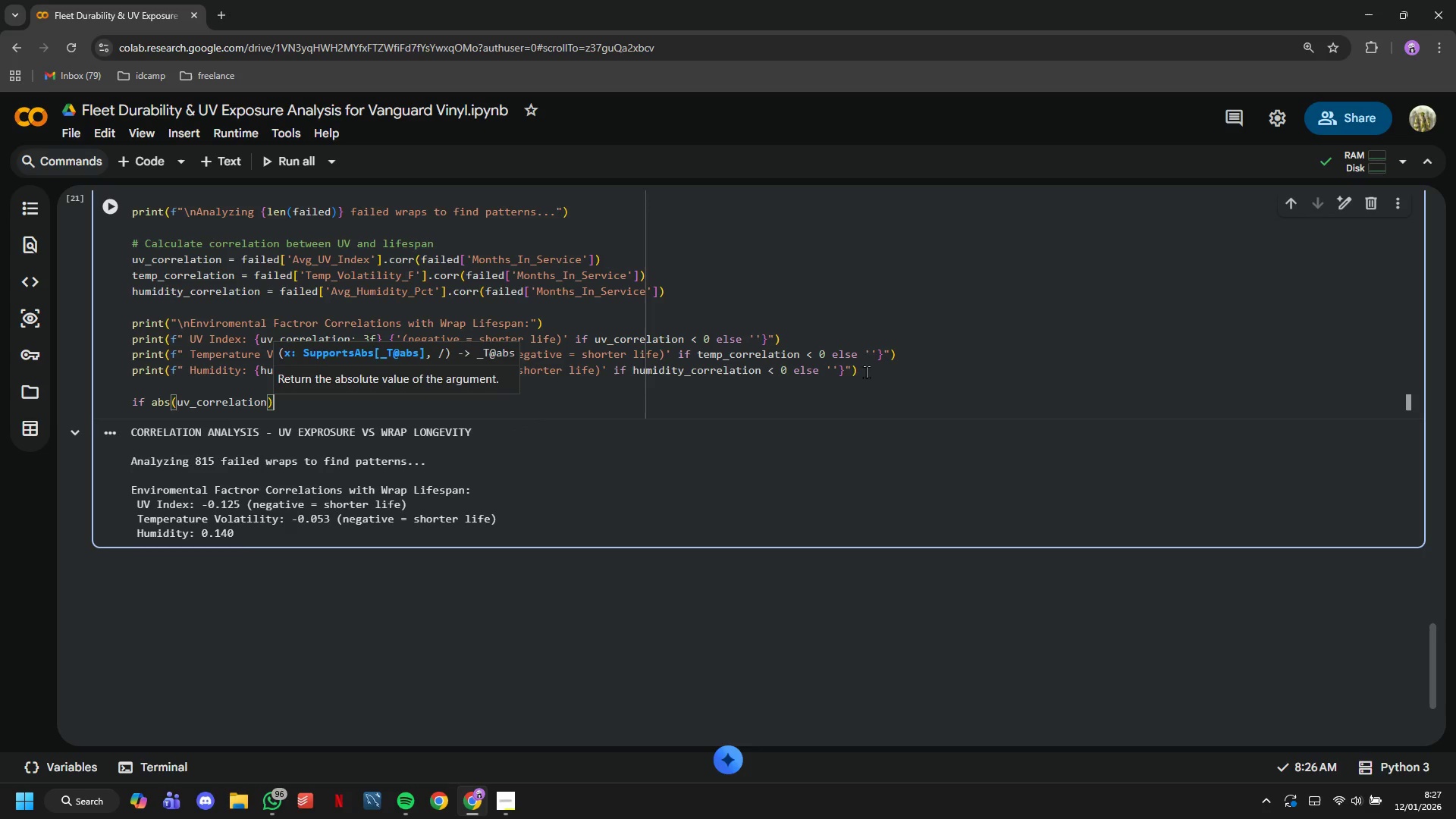 
key(ArrowRight)
 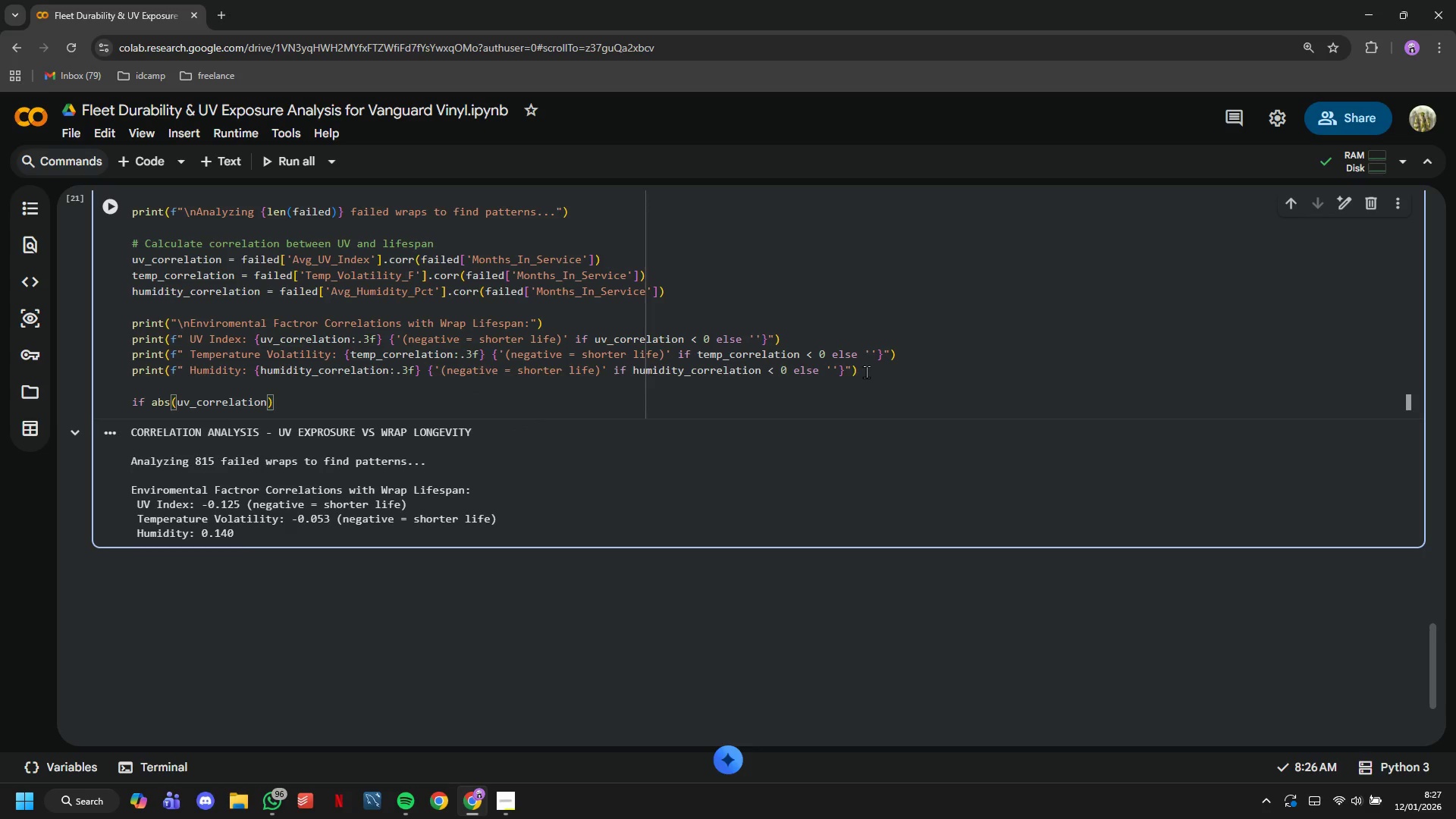 
key(Space)
 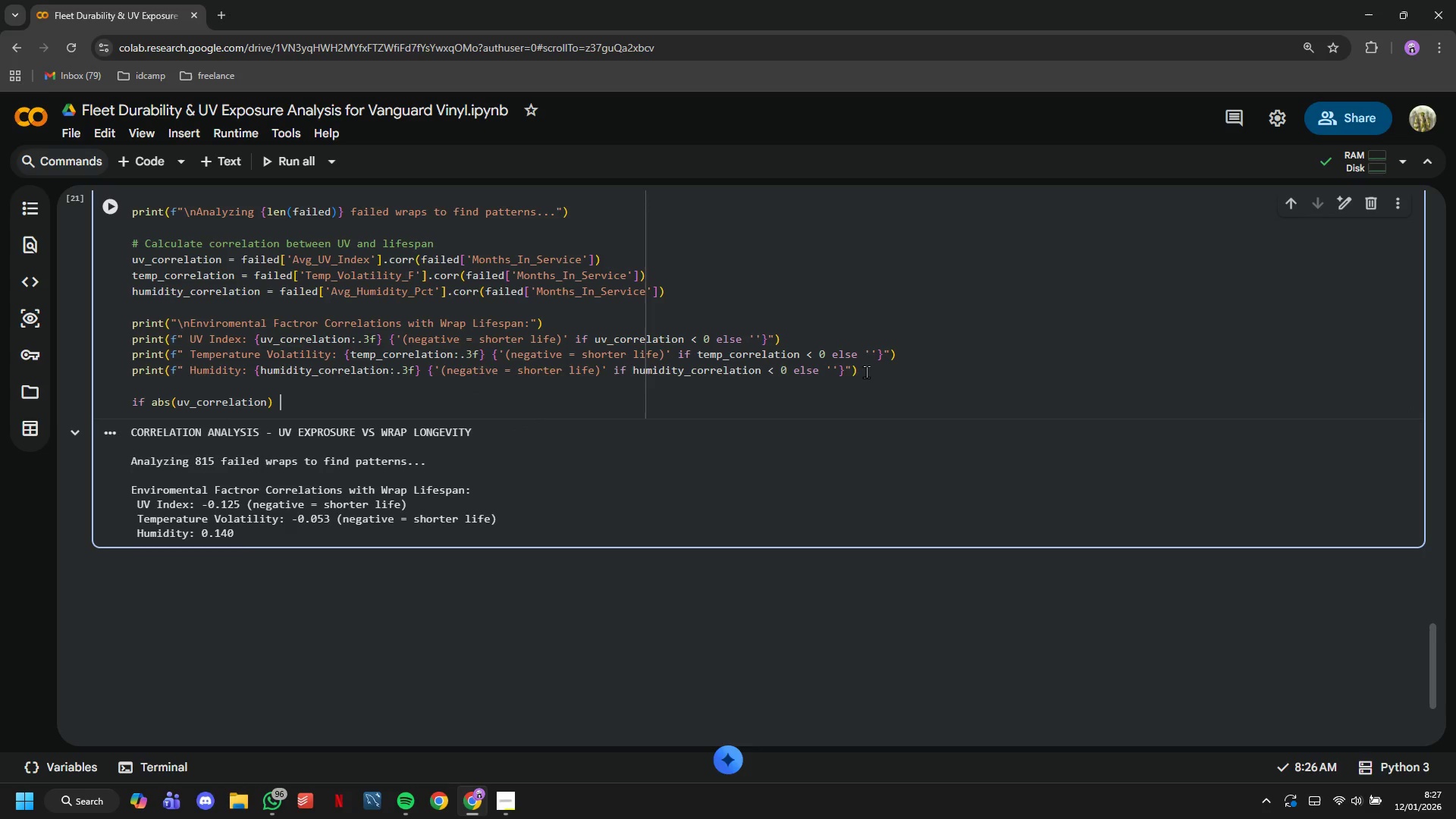 
key(Shift+ShiftLeft)
 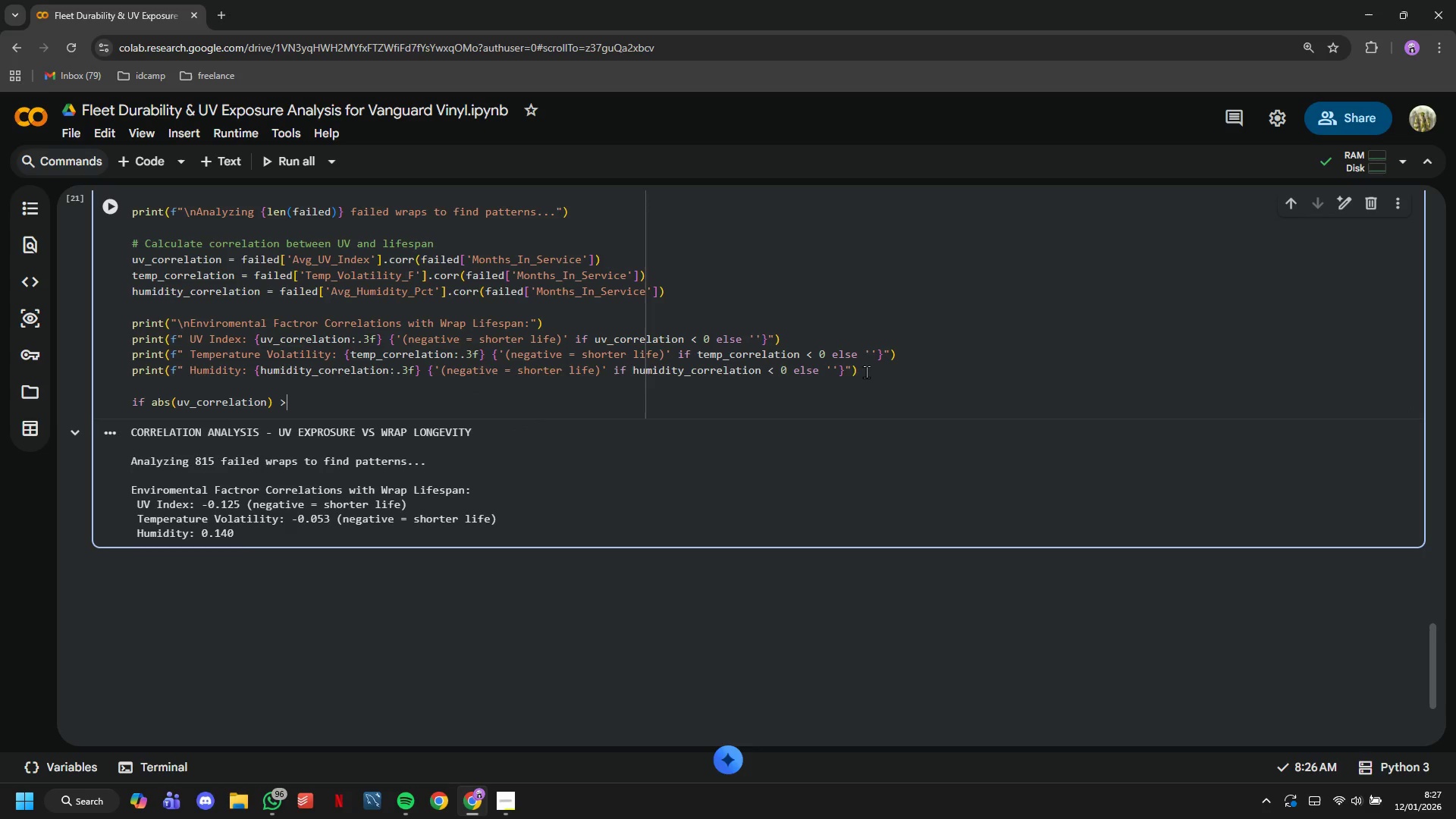 
key(Shift+Period)
 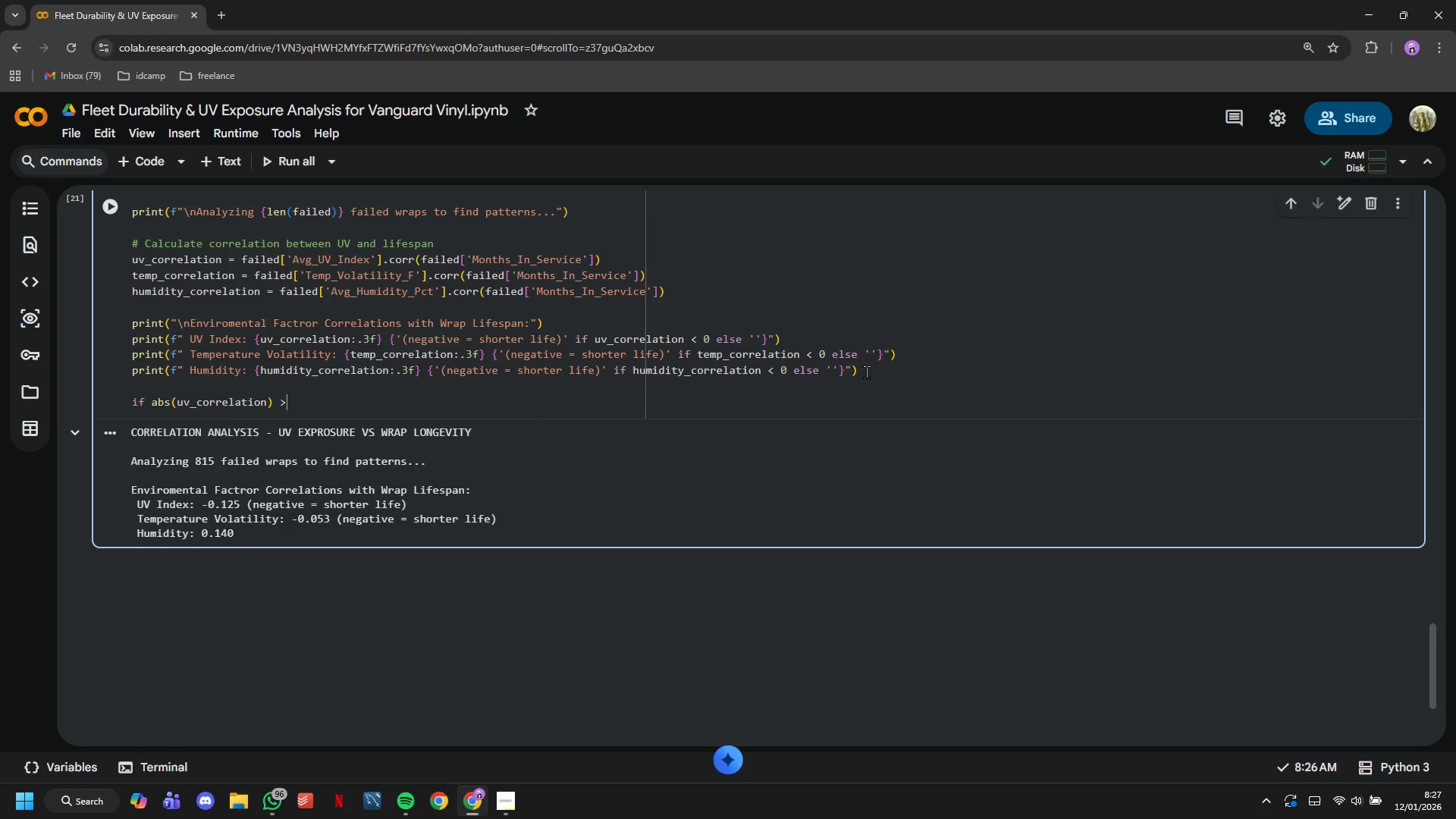 
key(Space)
 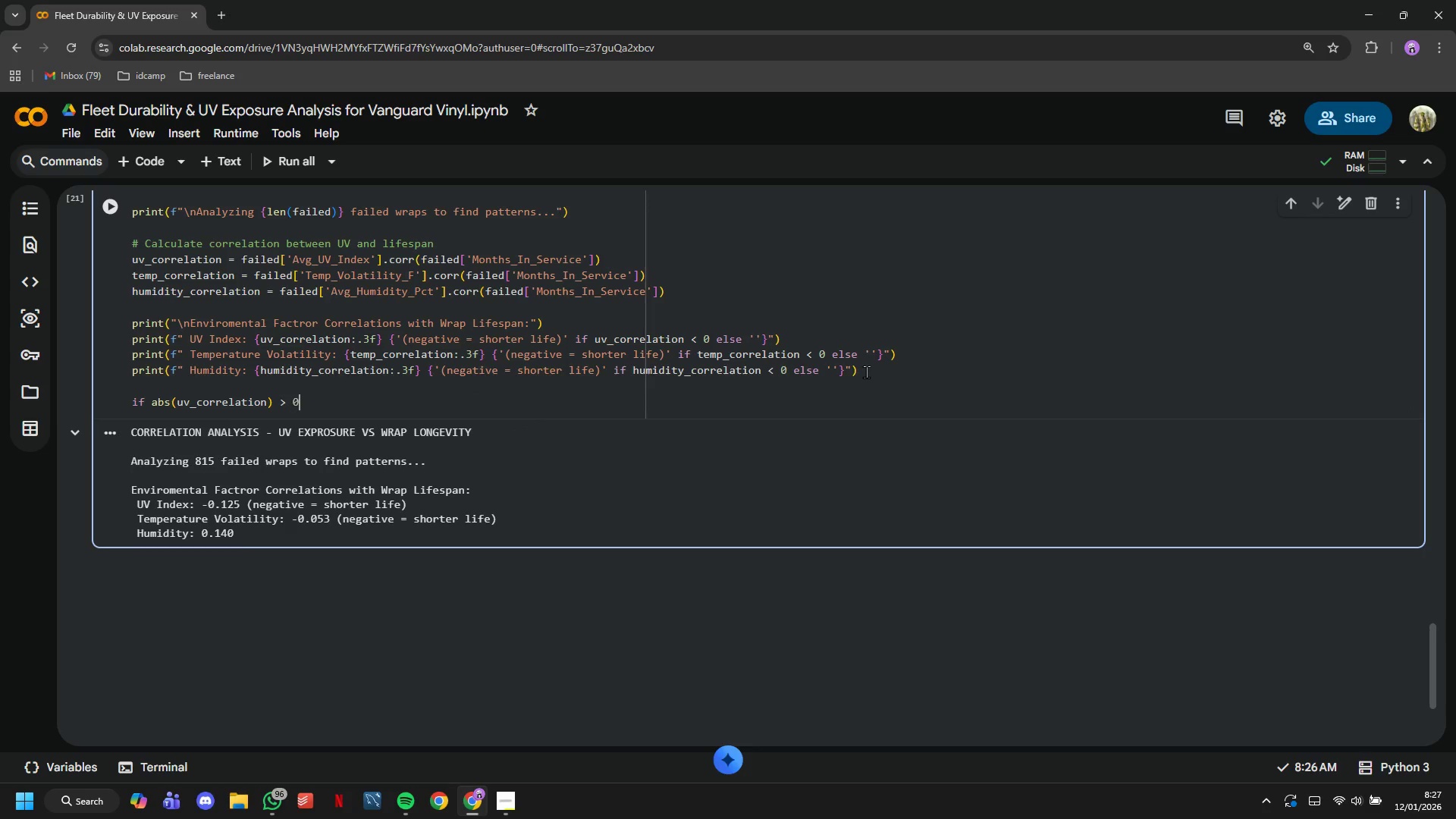 
key(0)
 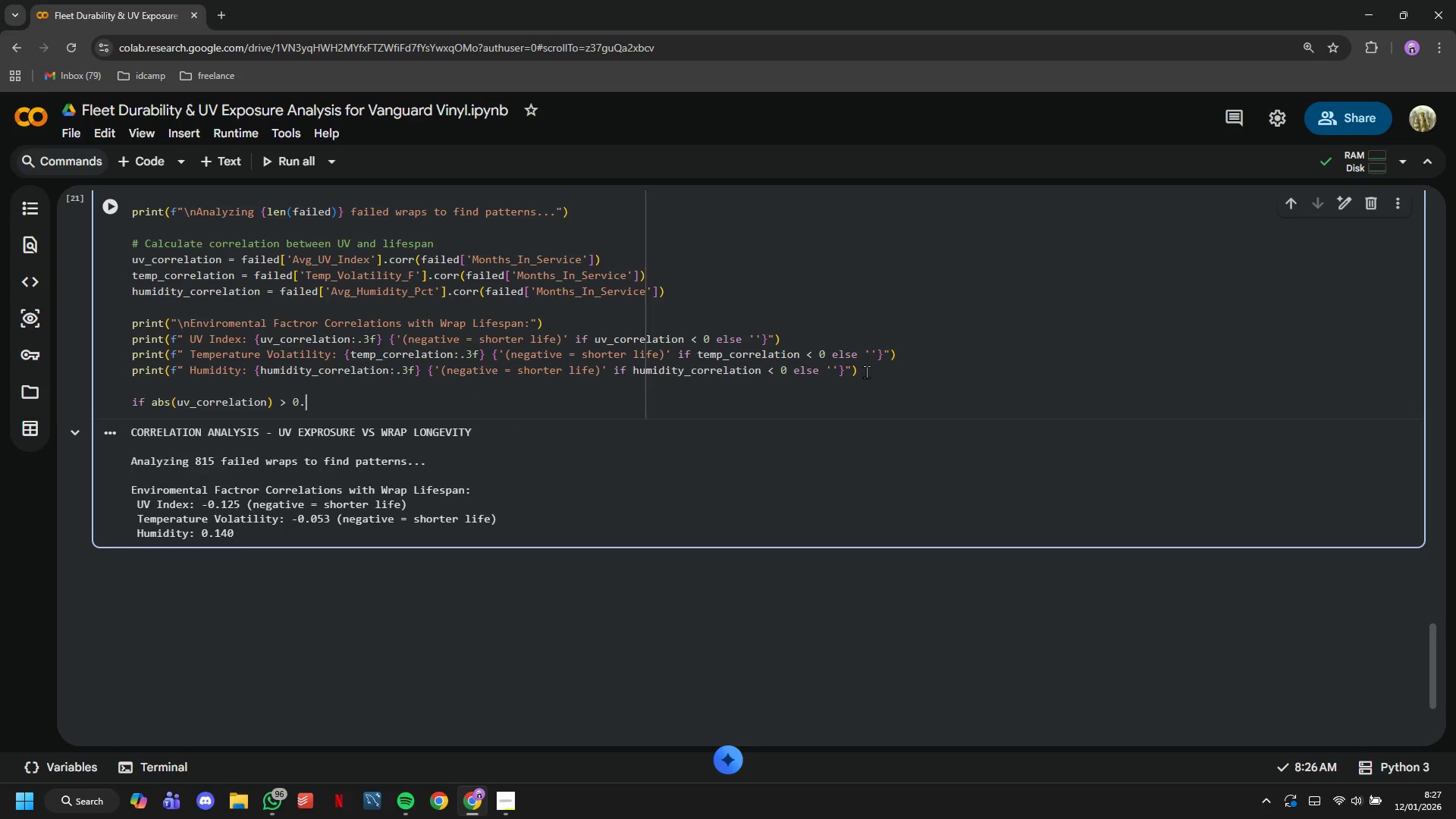 
key(Period)
 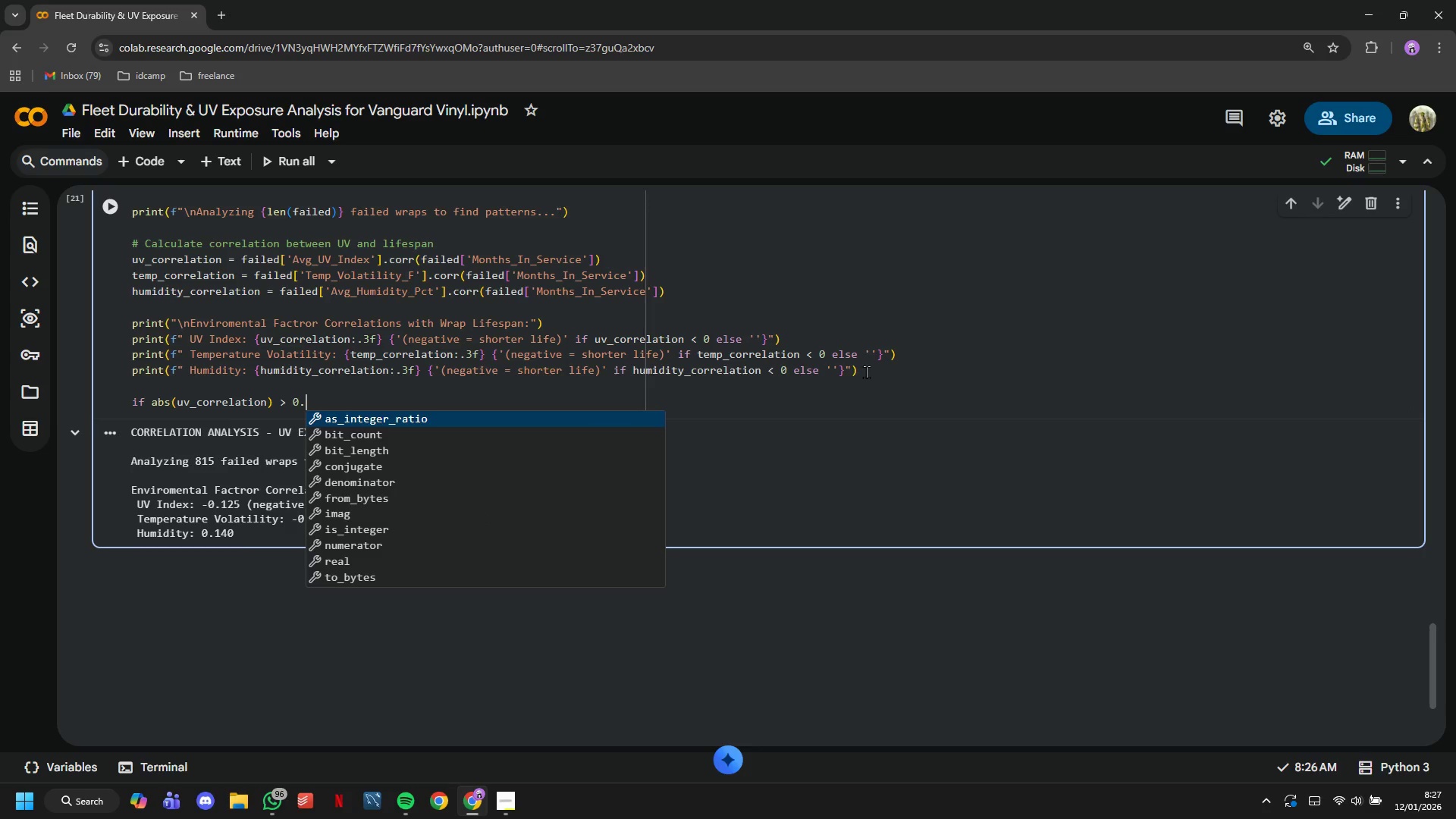 
key(5)
 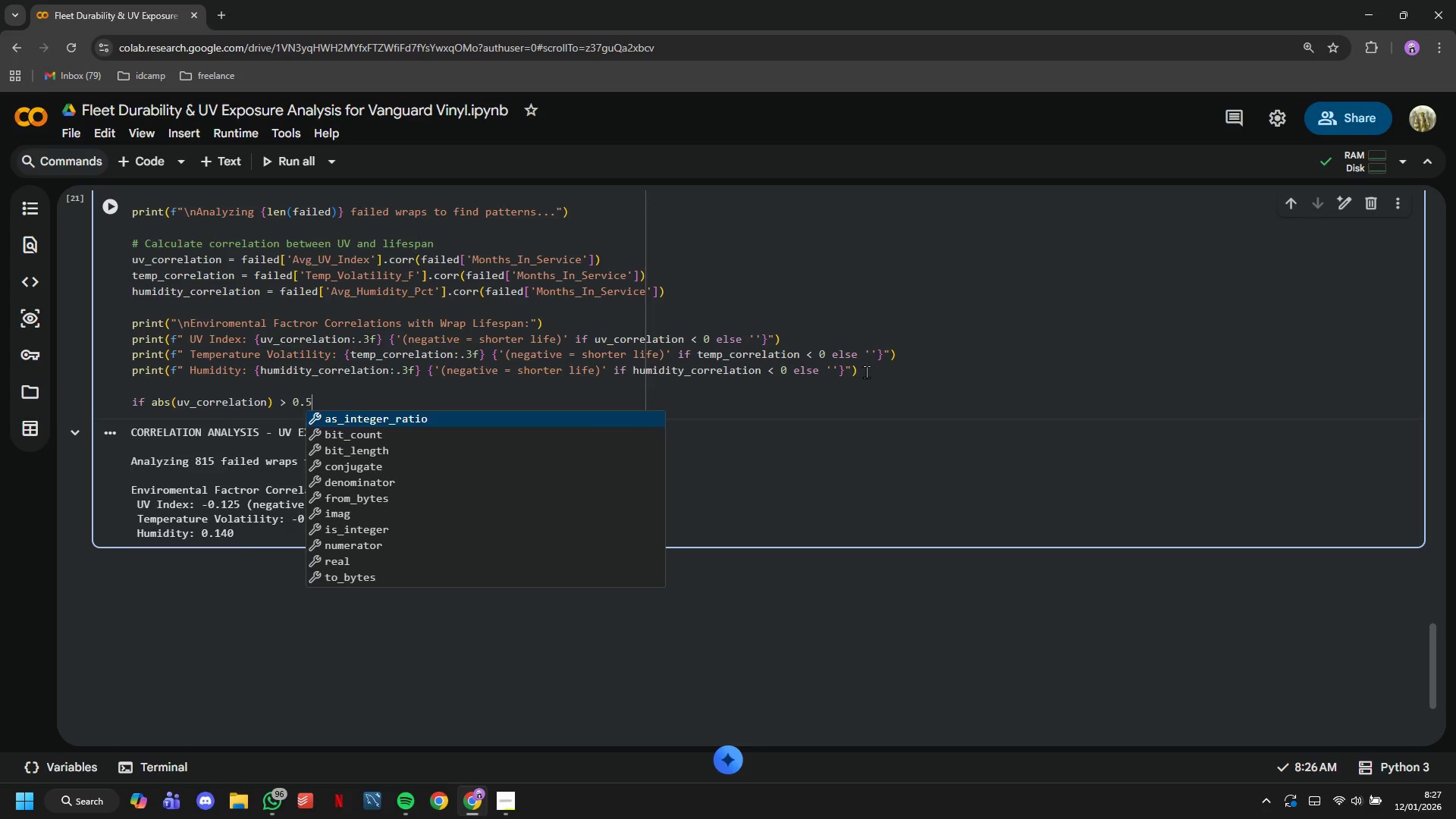 
key(Shift+Semicolon)
 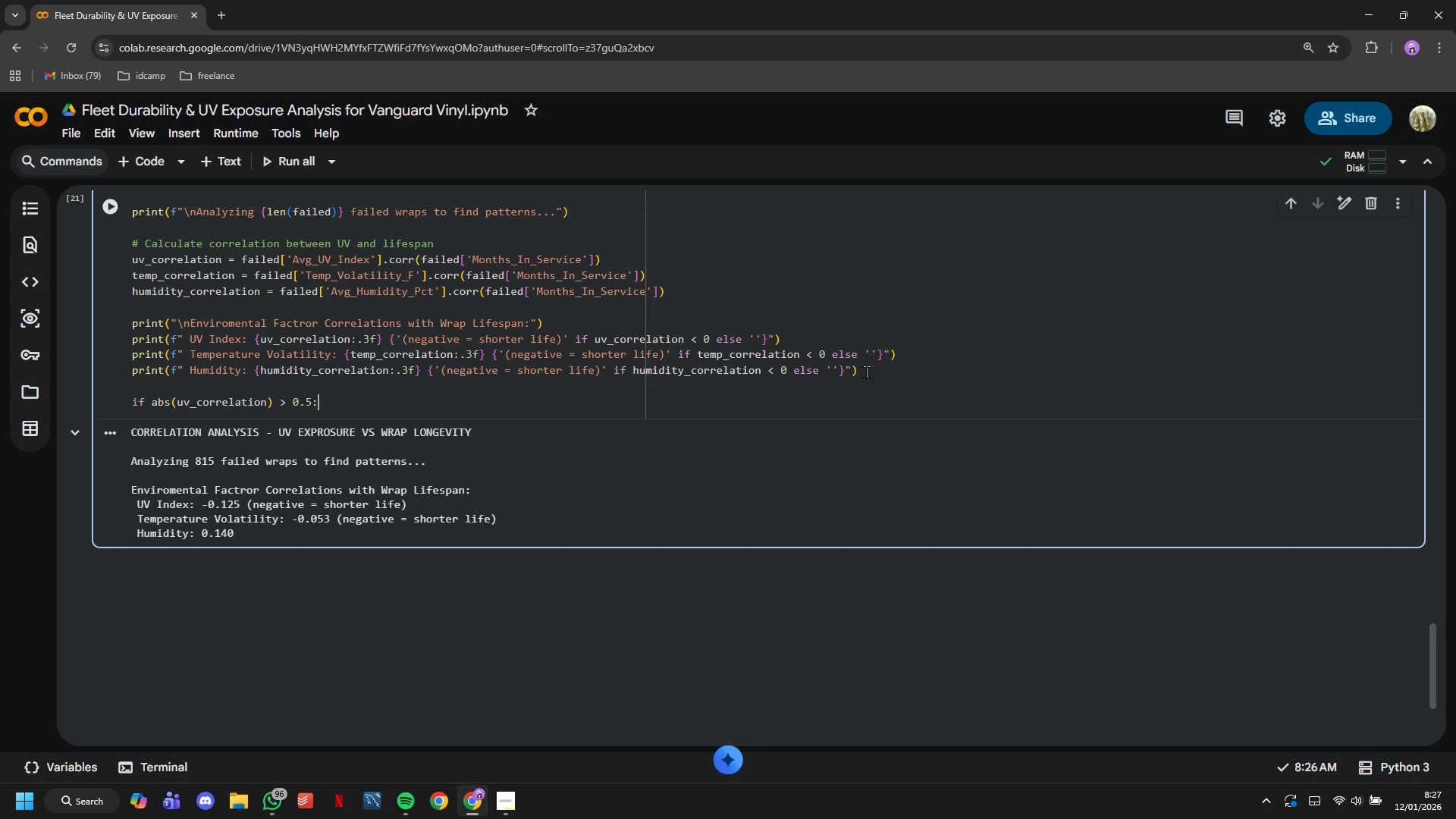 
key(Enter)
 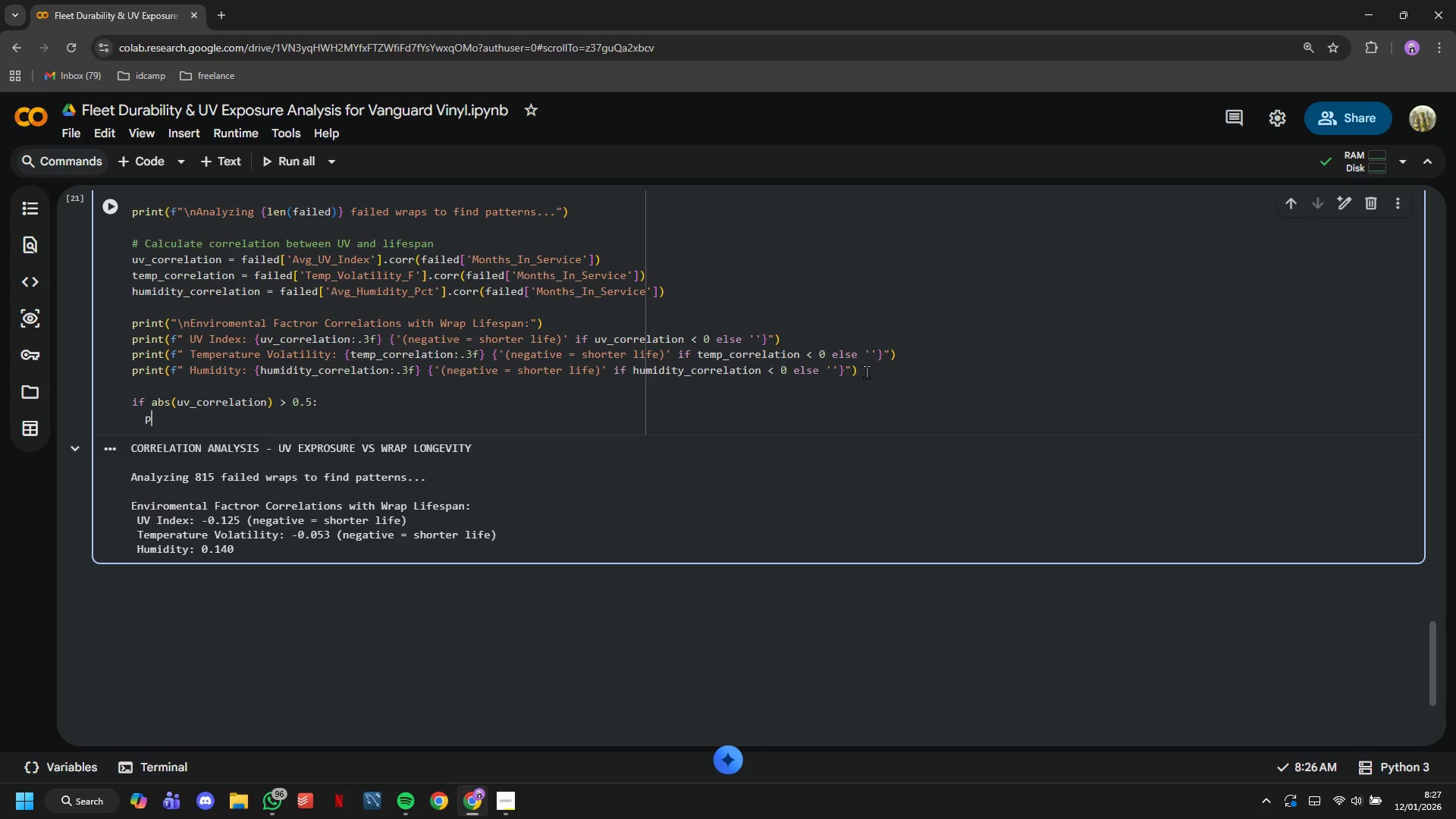 
type(print("\nFINDING: Strong Correlation detected!)
 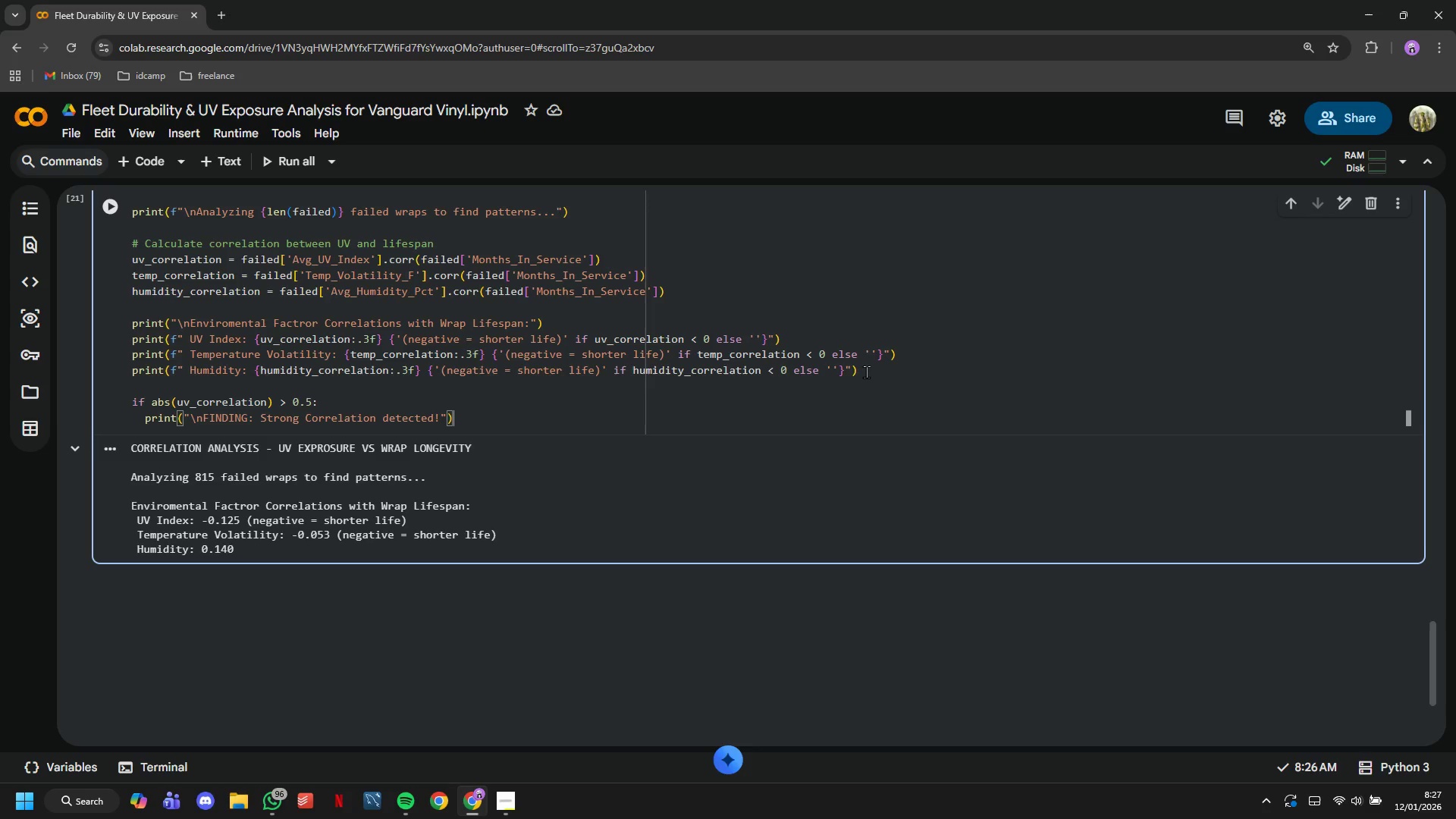 
 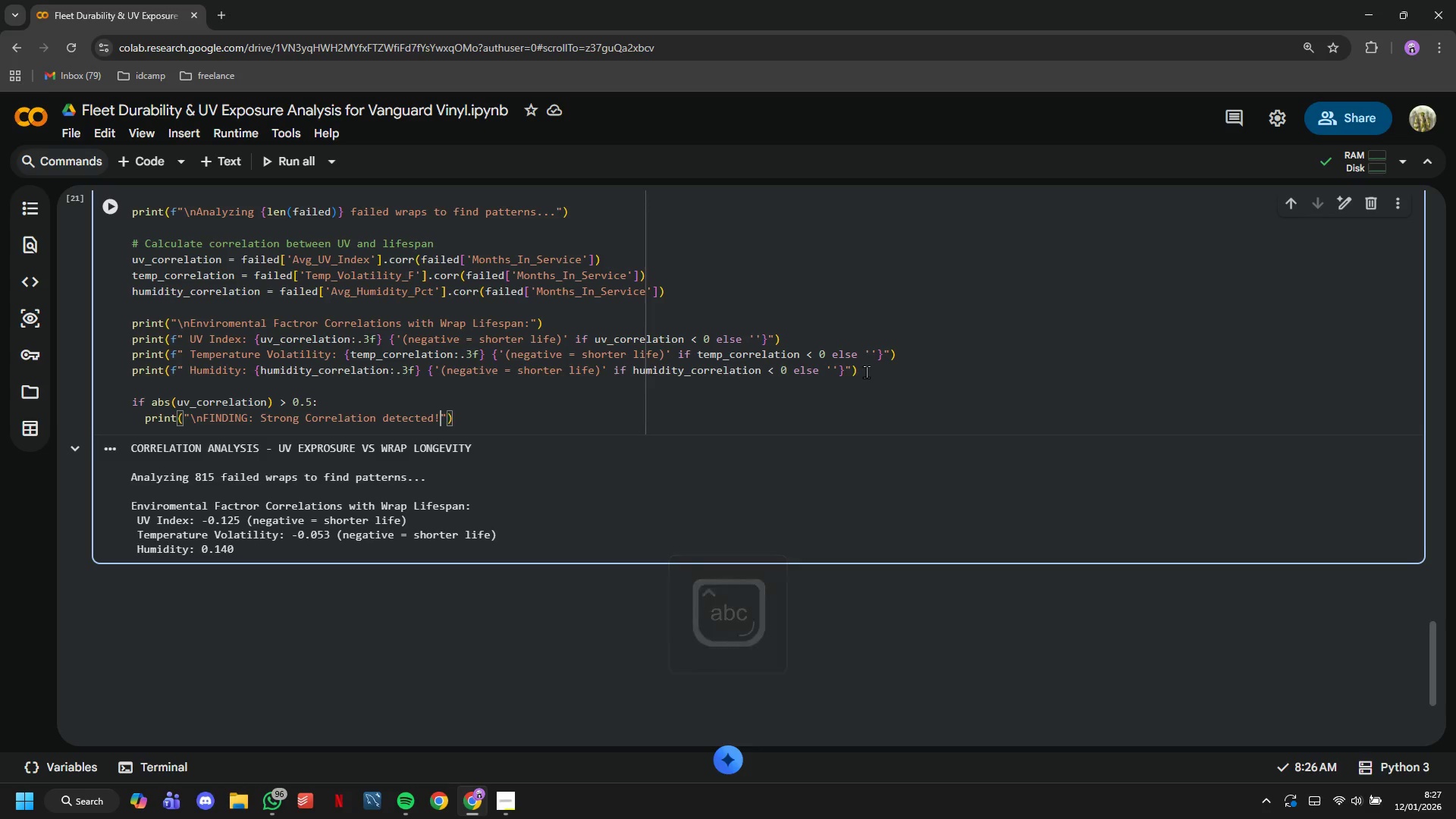 
key(ArrowRight)
 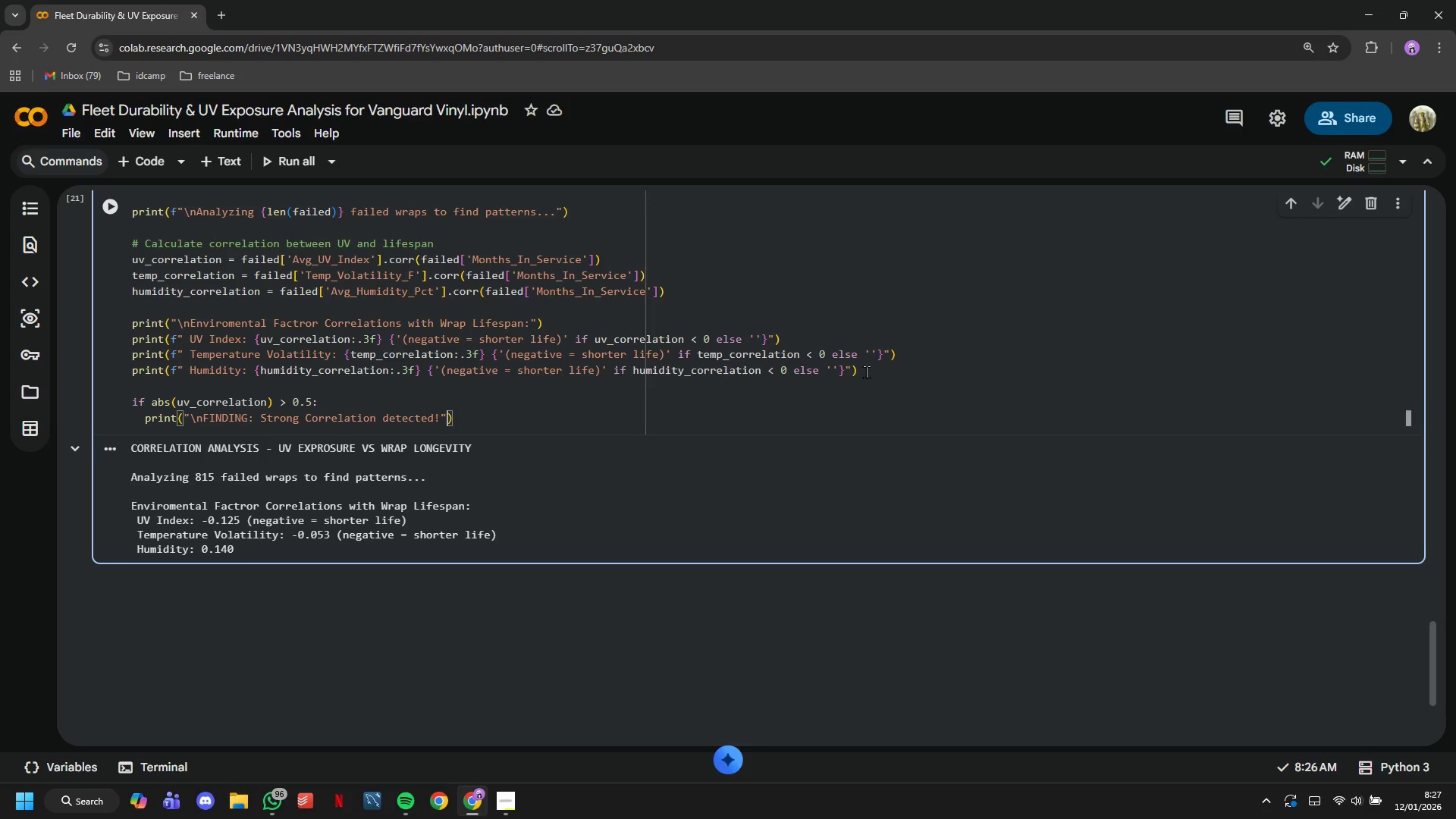 
key(ArrowRight)
 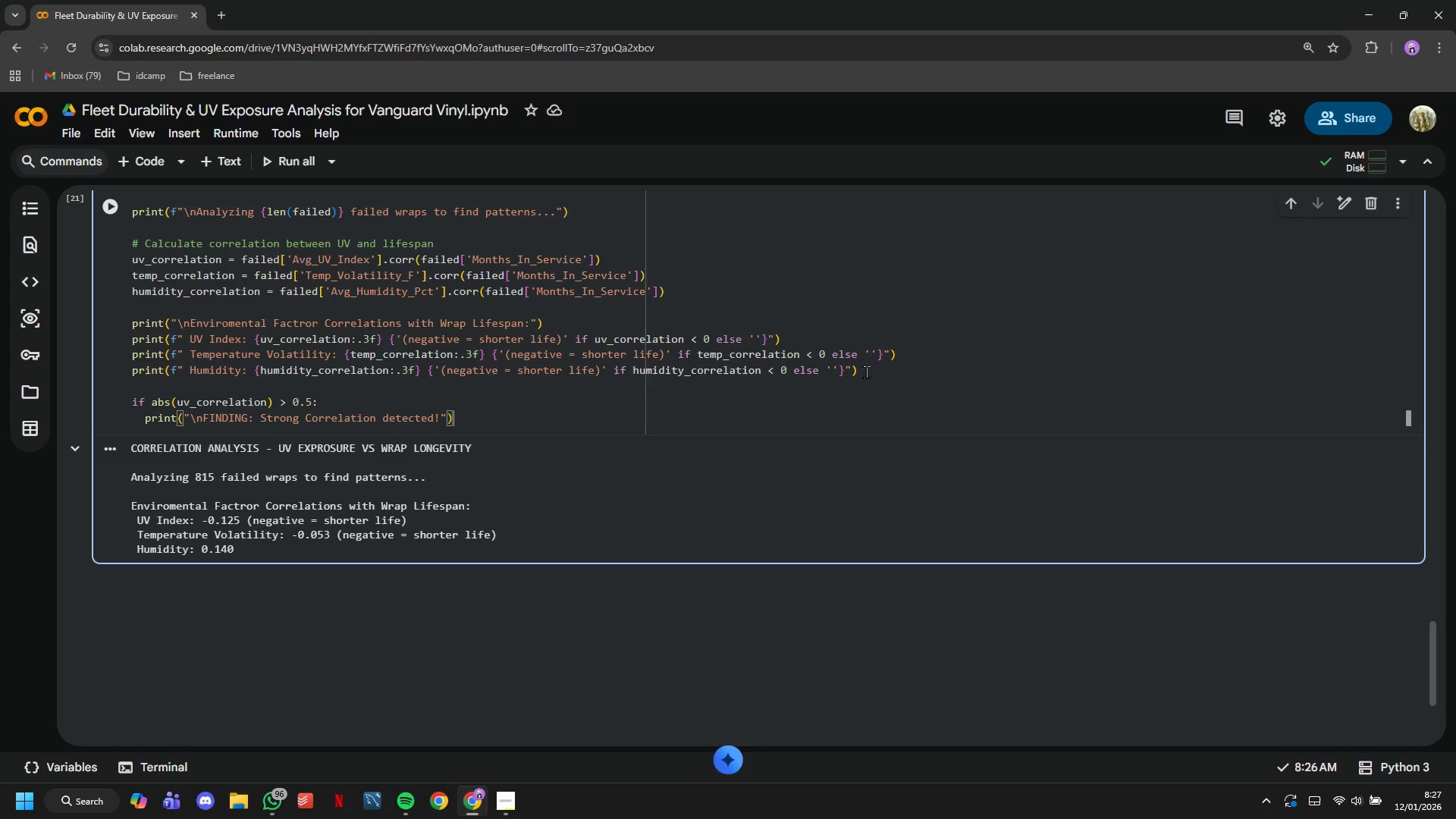 
key(Enter)
 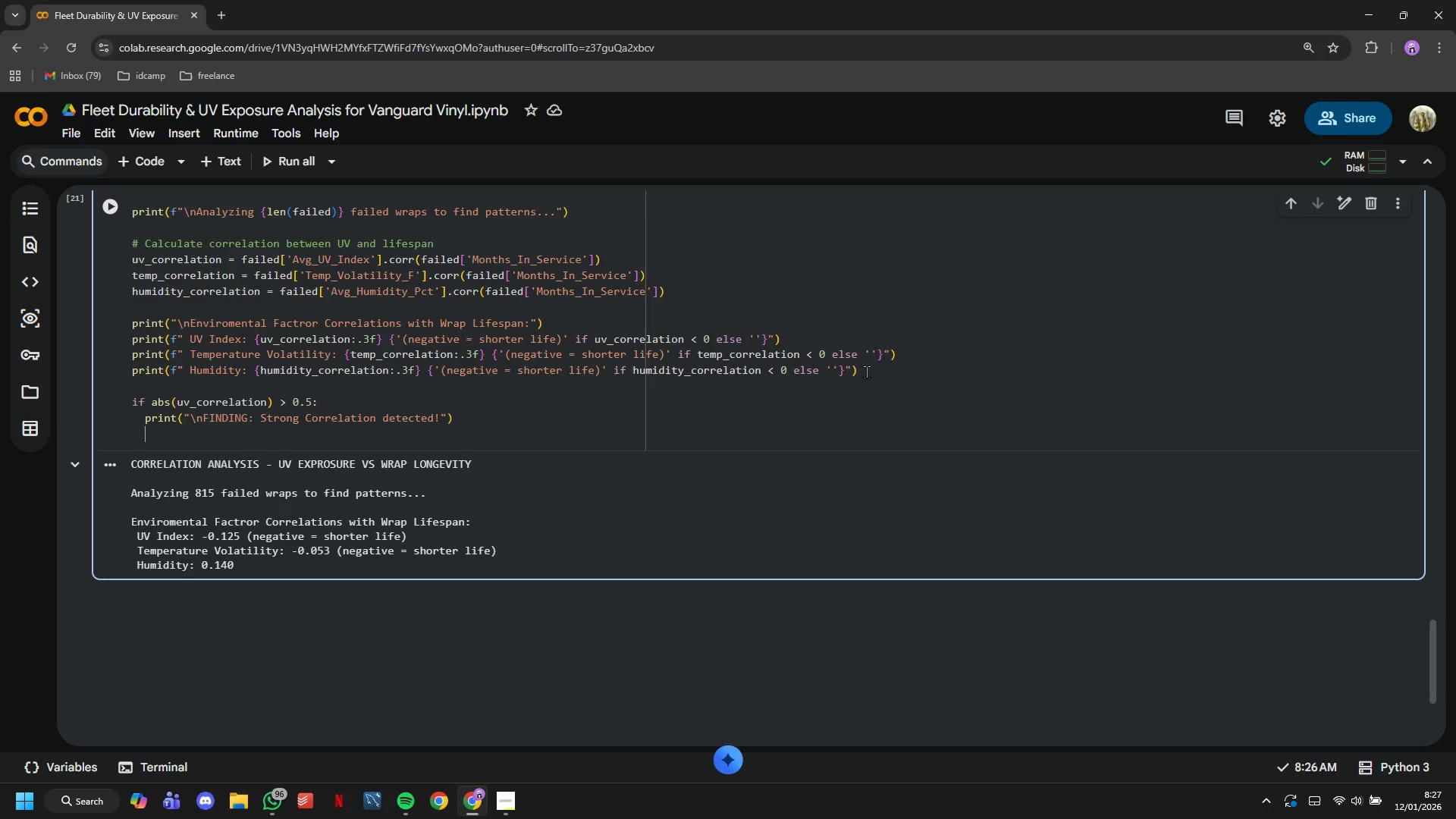 
type(print(" UV Exposure is a maji)
key(Backspace)
type(or factor in wrap degradation)
 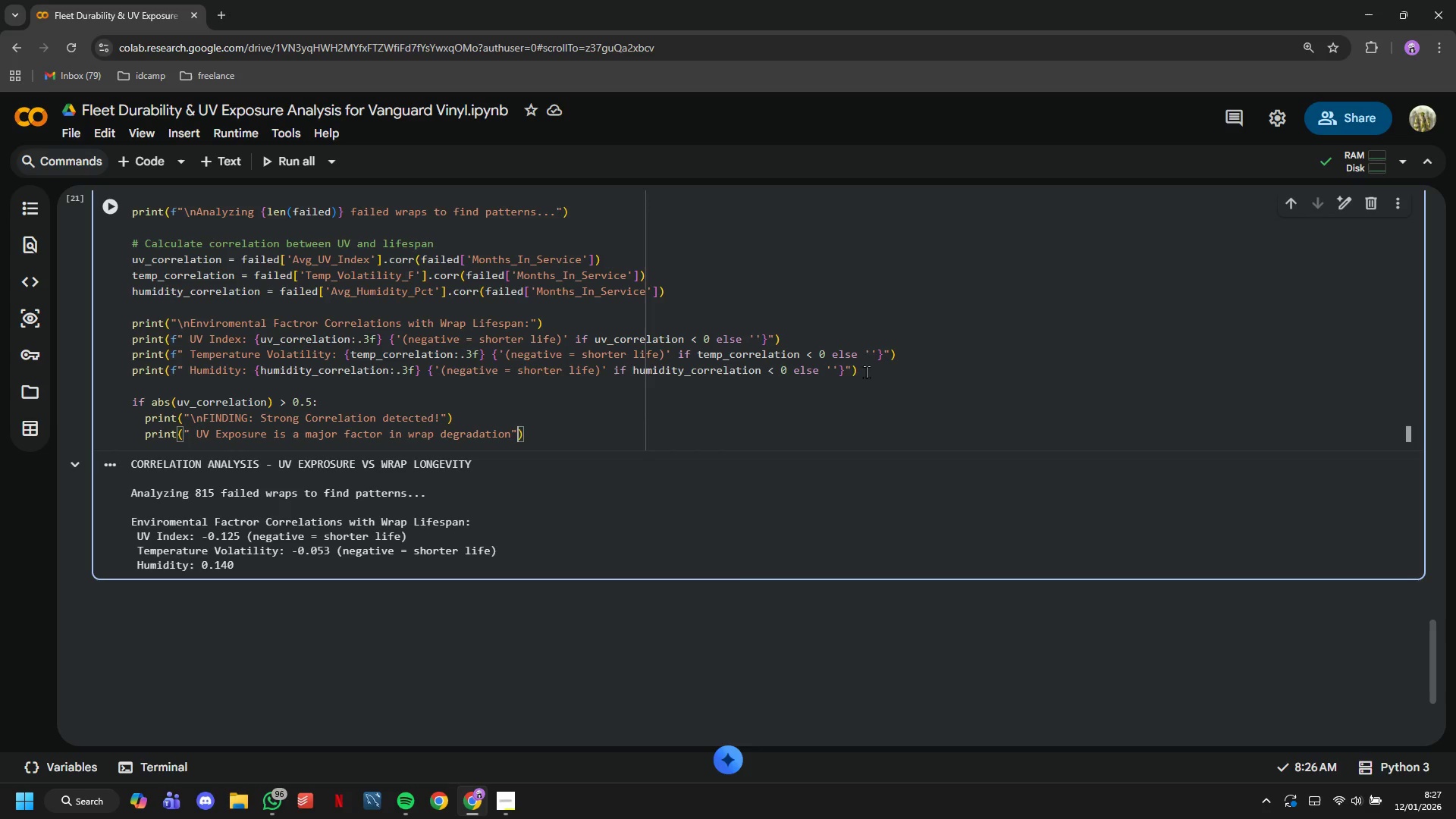 
 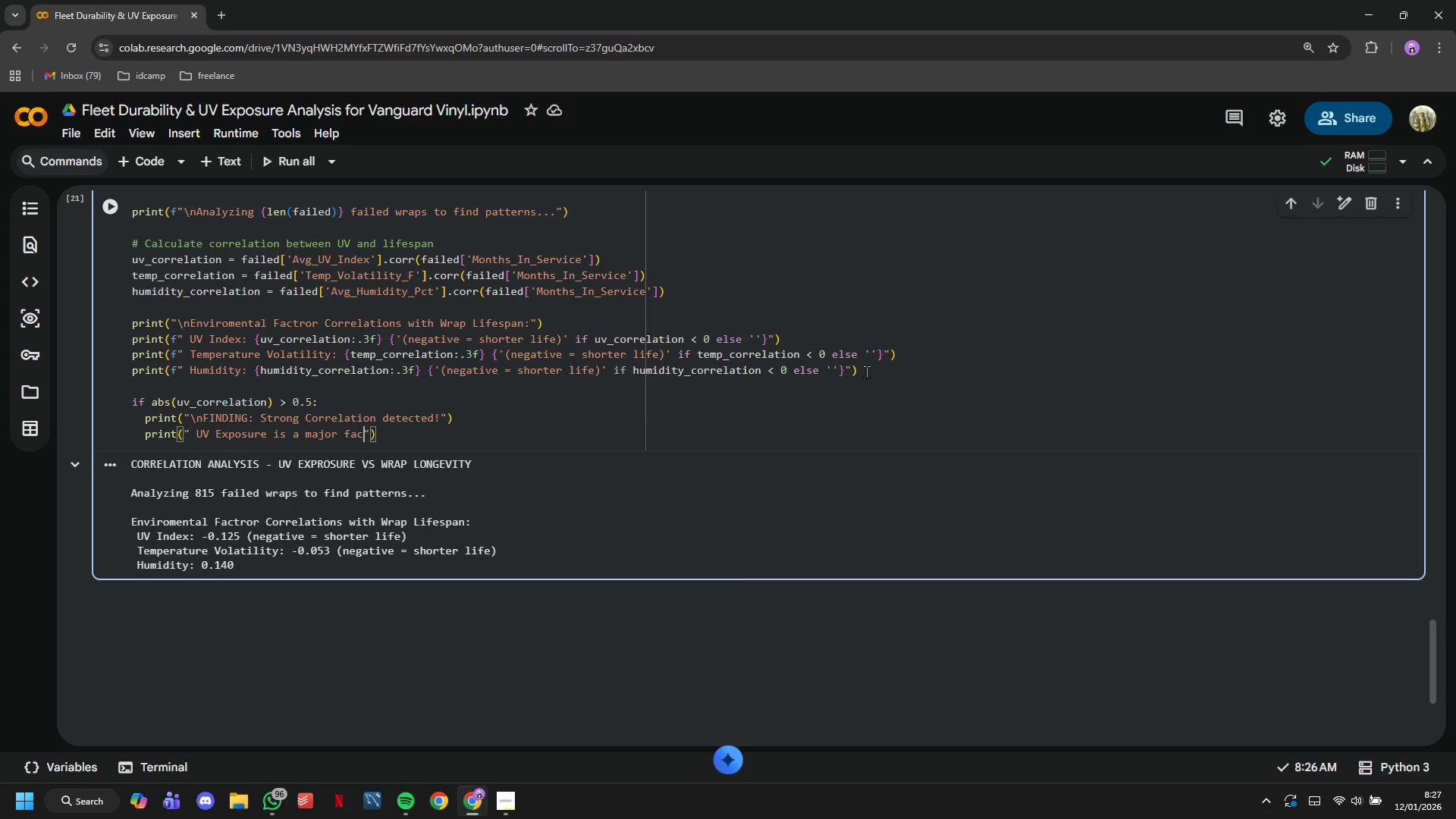 
key(ArrowRight)
 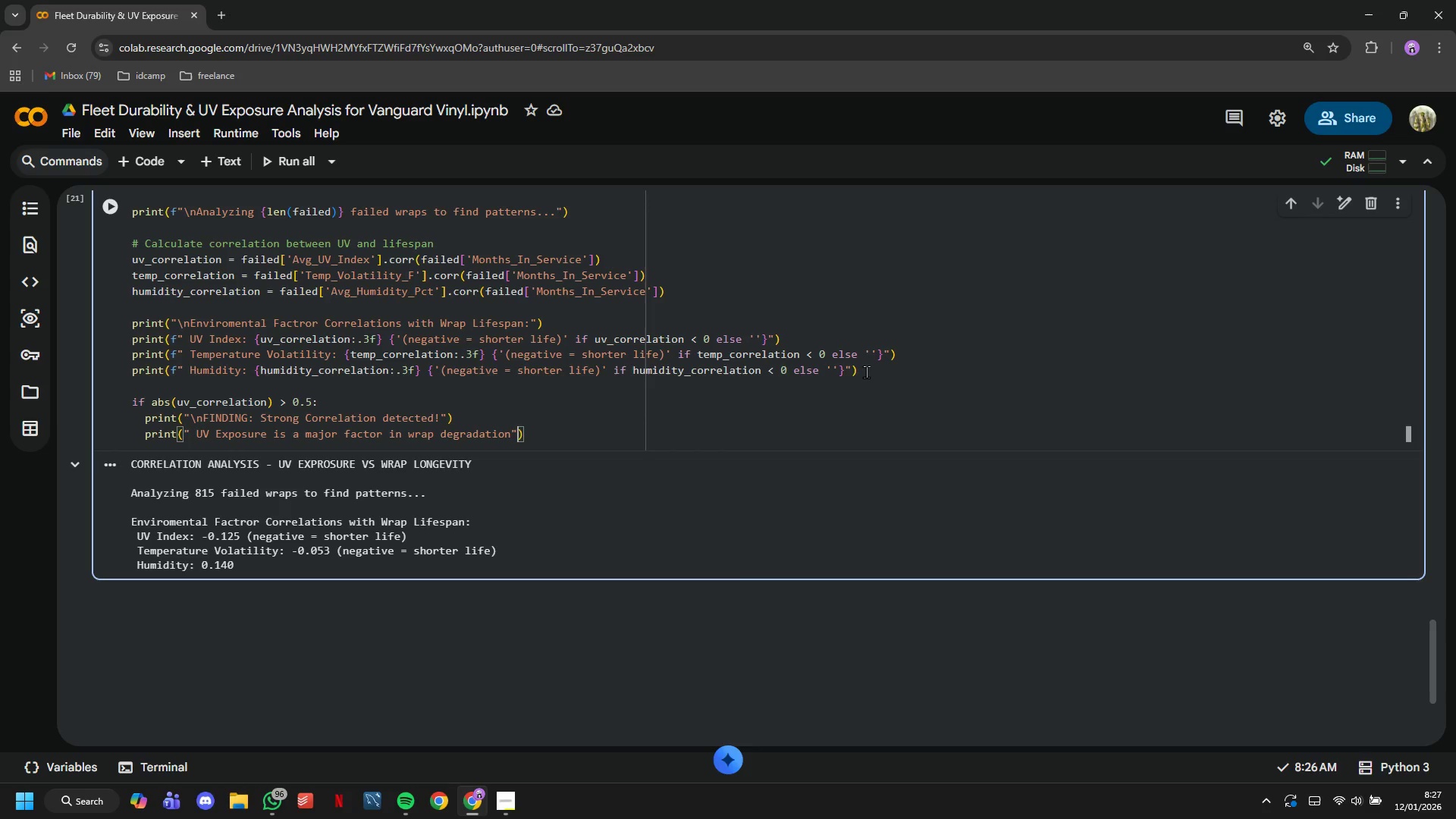 
key(ArrowRight)
 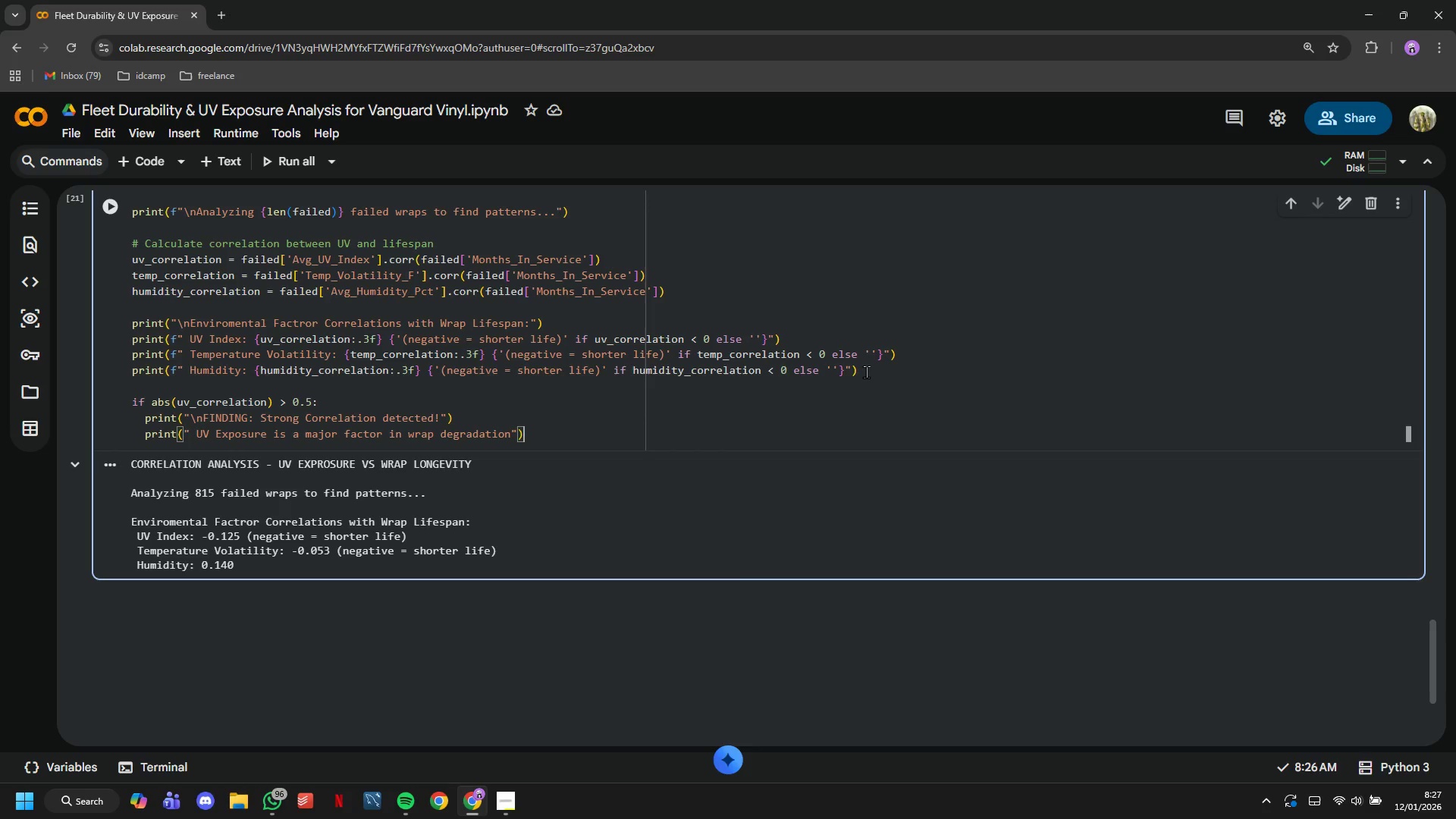 
key(ArrowRight)
 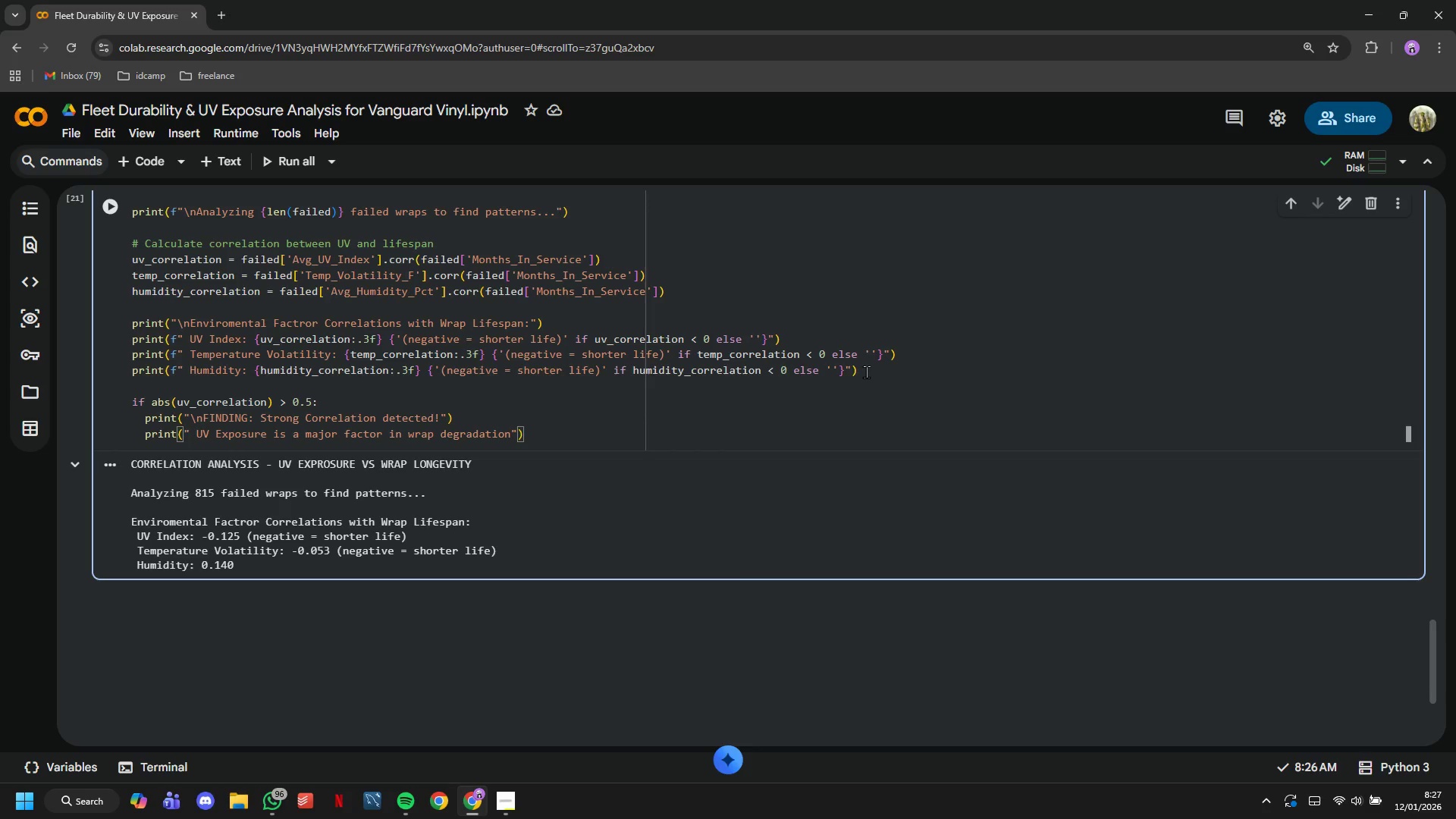 
key(Enter)
 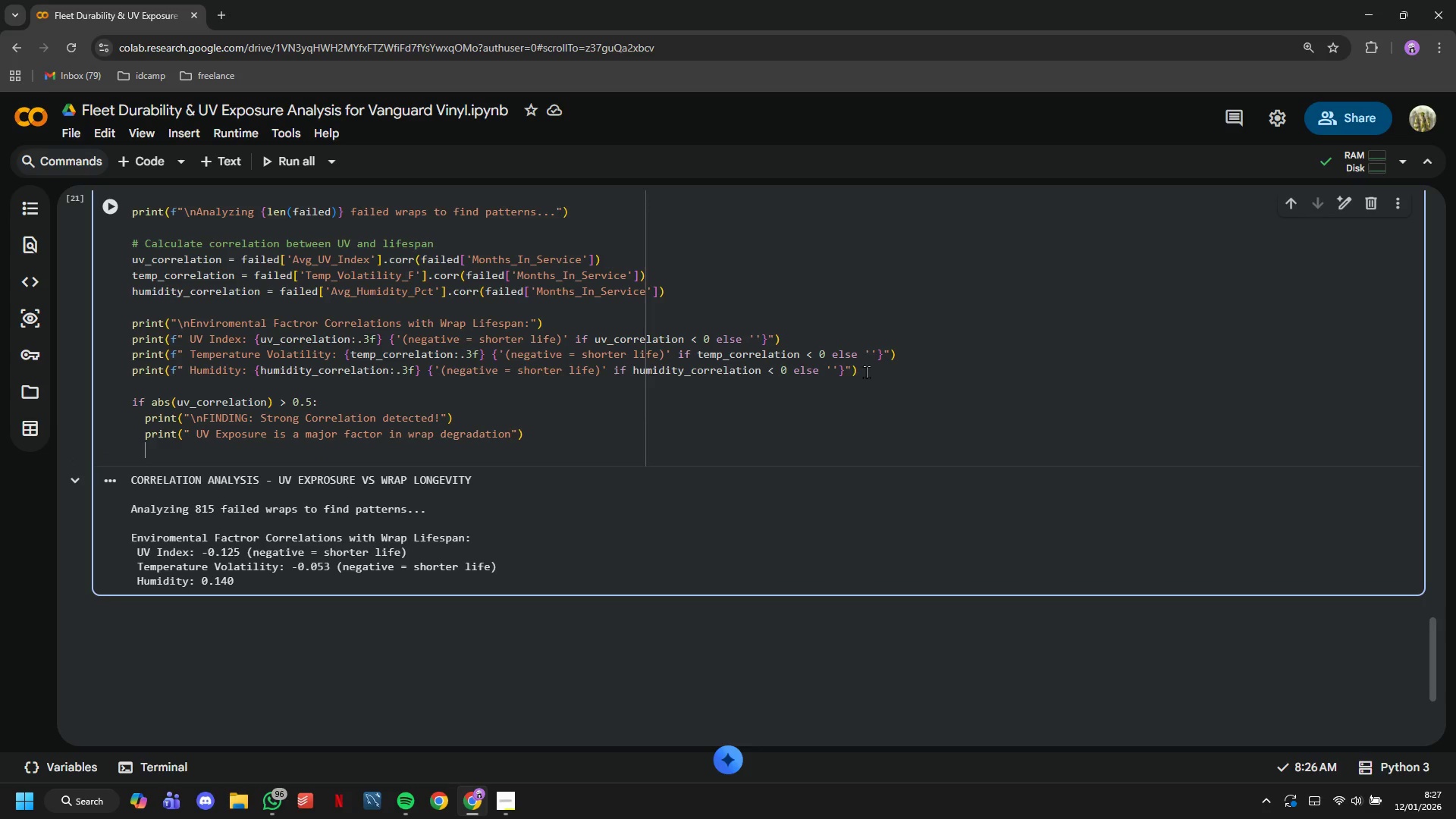 
key(Backspace)
type(r)
key(Backspace)
type(elif abs()
 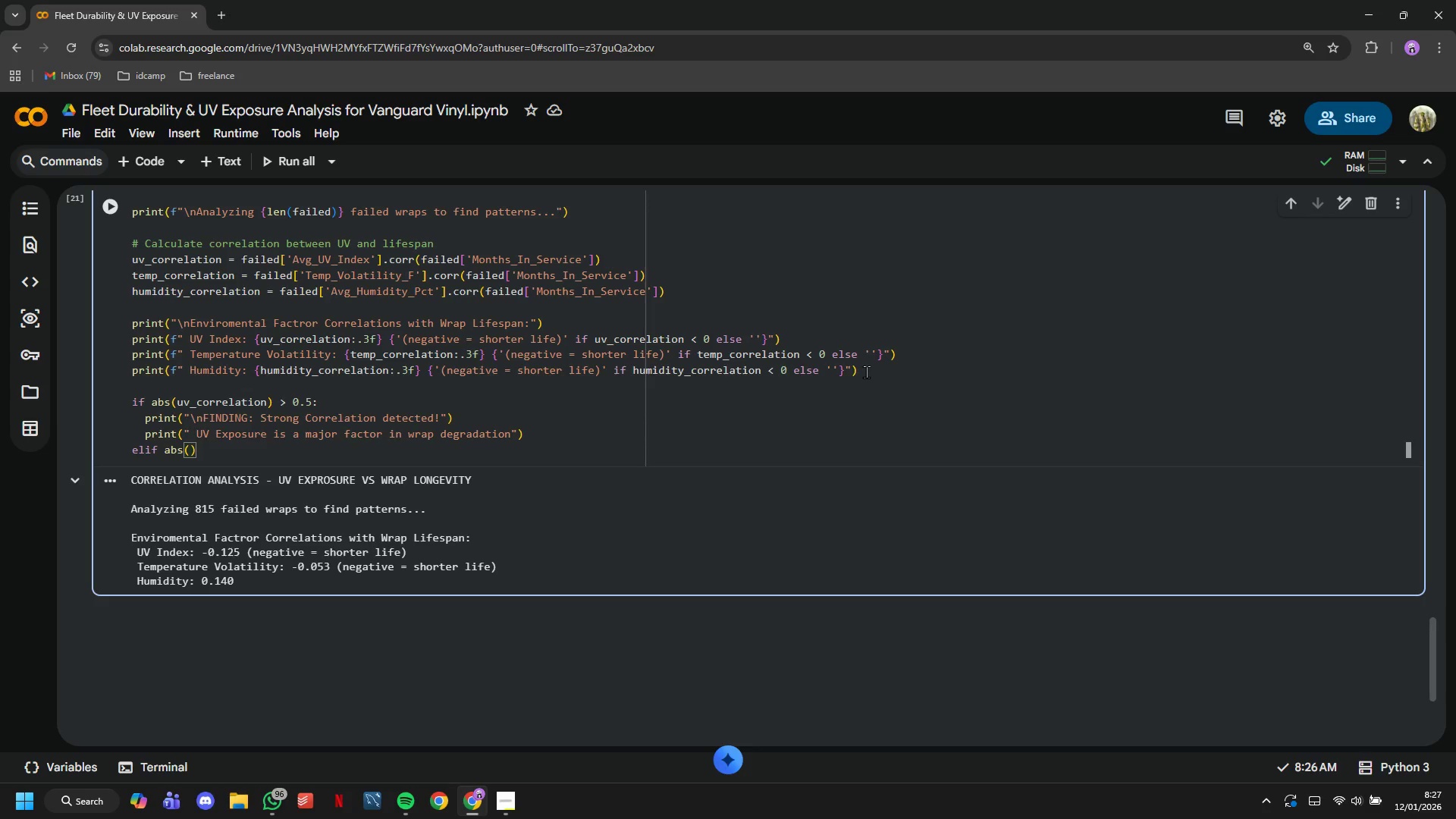 
type(uv_correlation)
 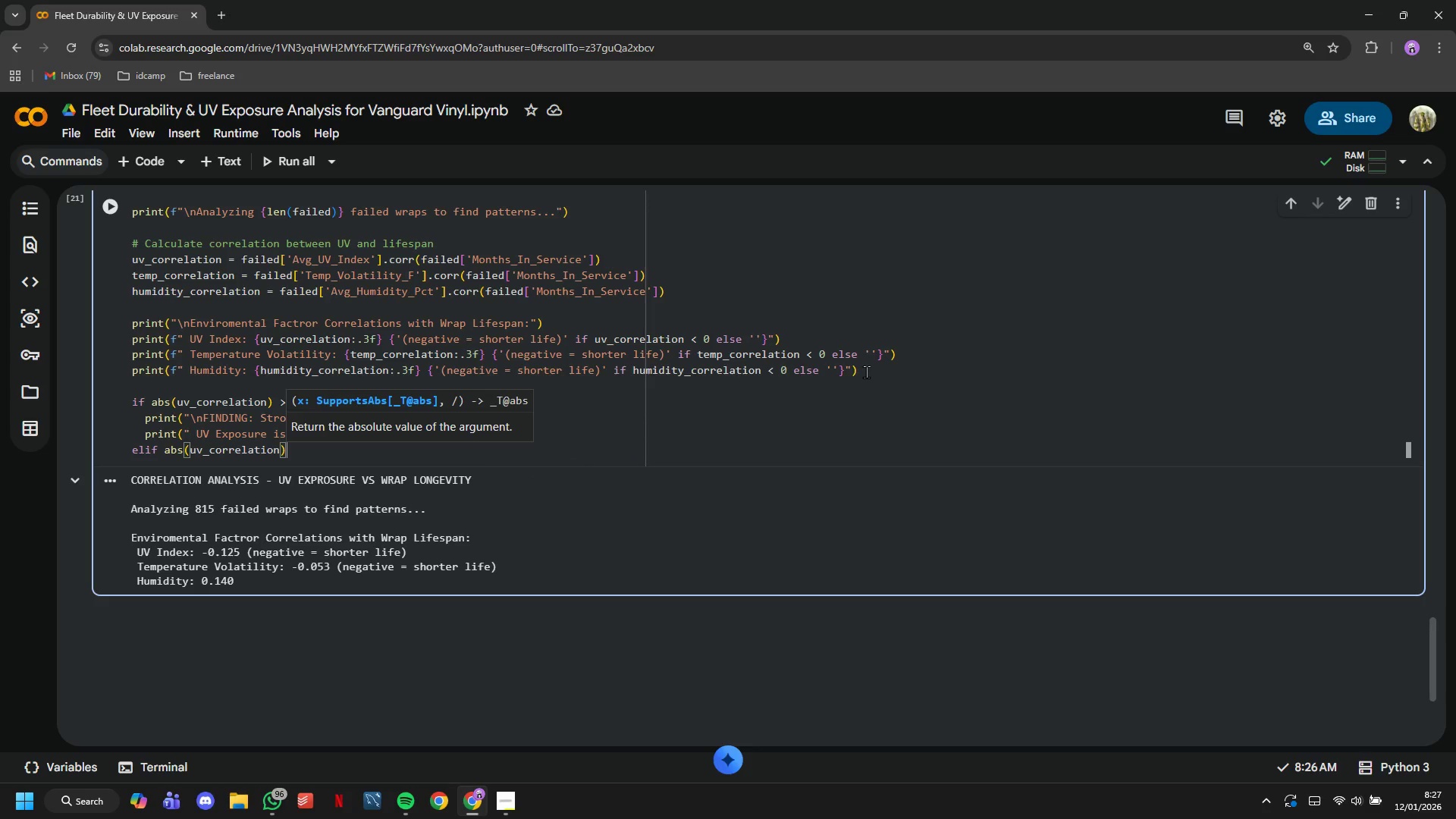 
 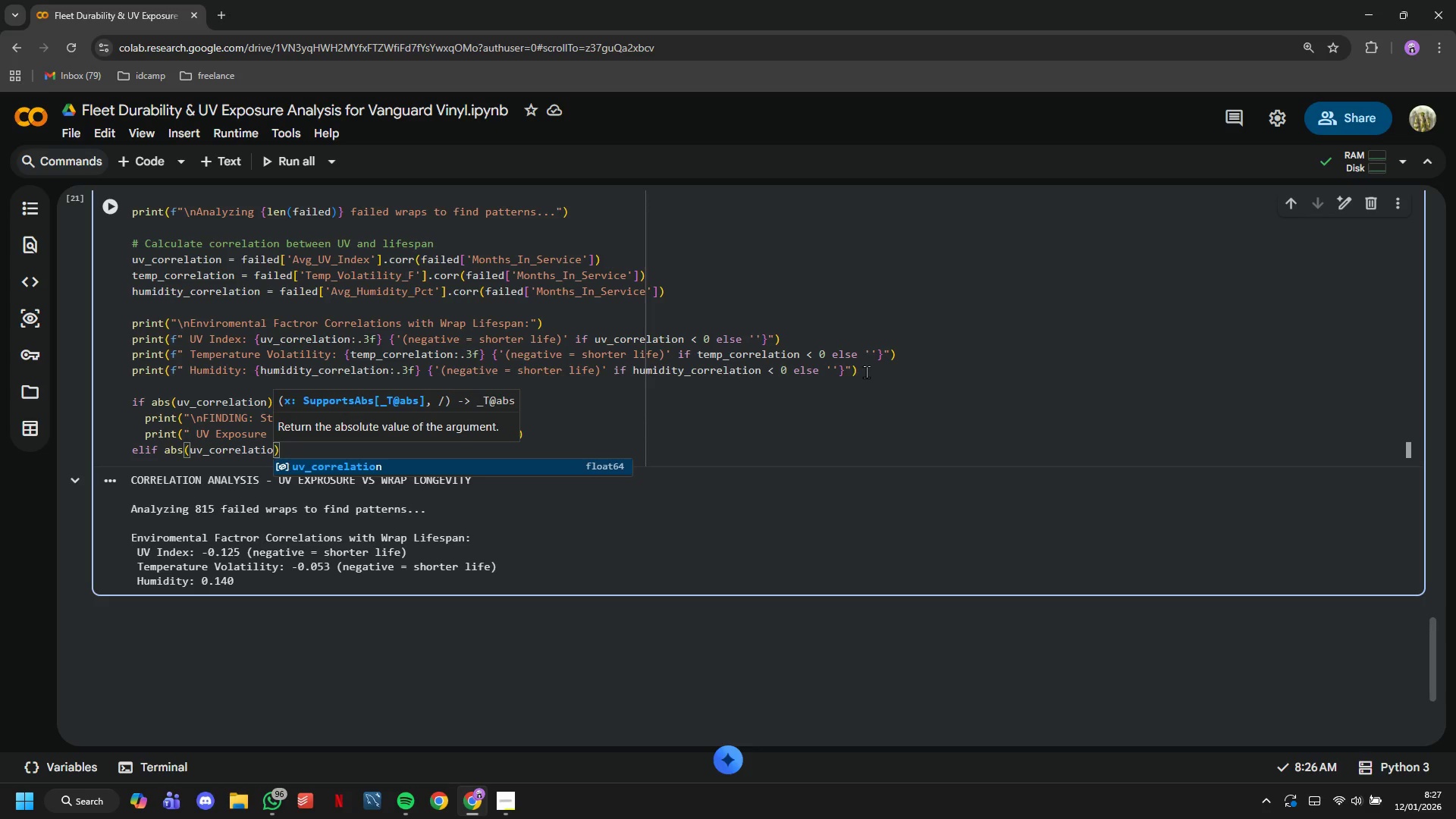 
key(ArrowRight)
 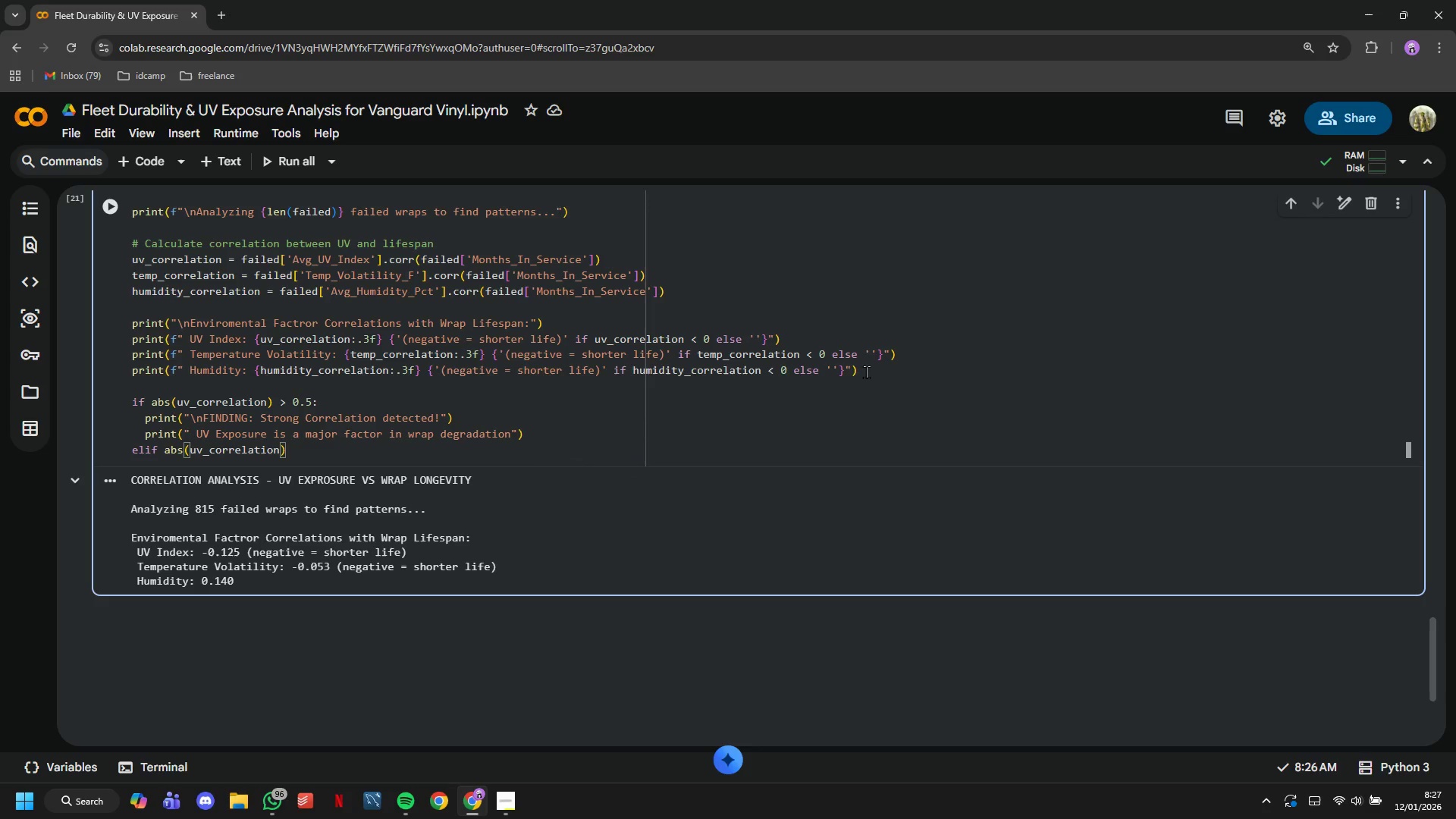 
key(Space)
 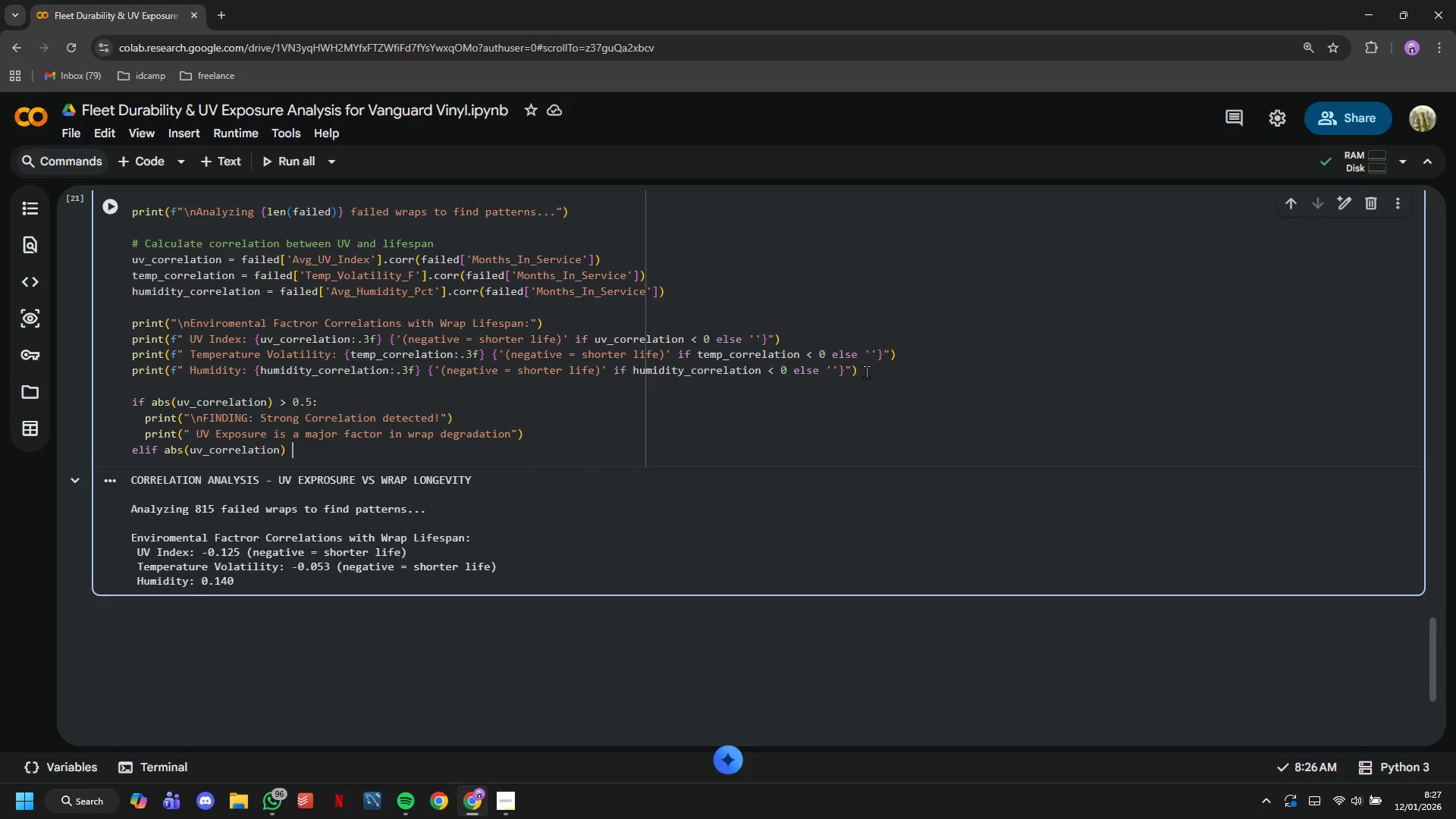 
key(Shift+Period)
 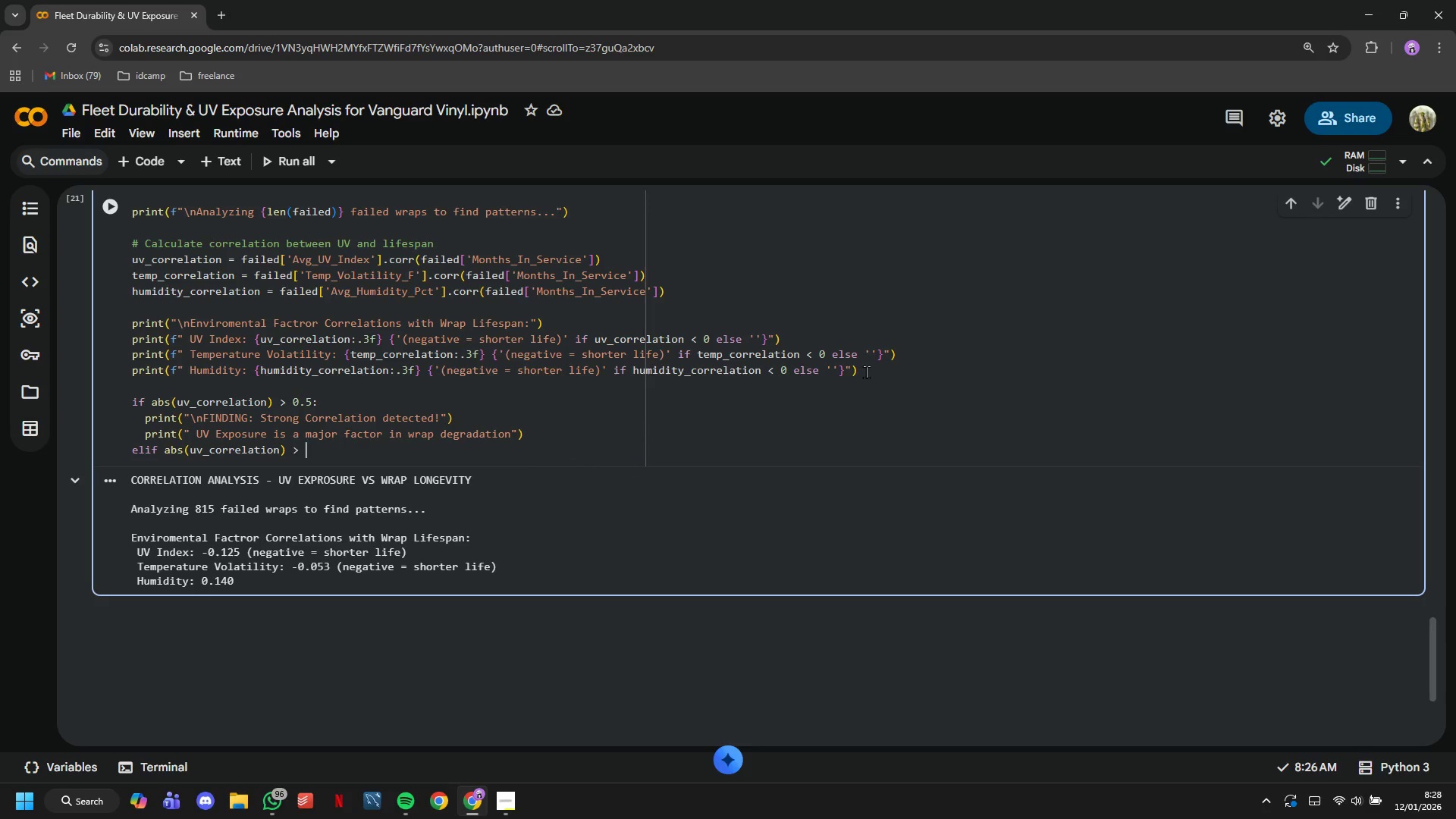 
key(Space)
 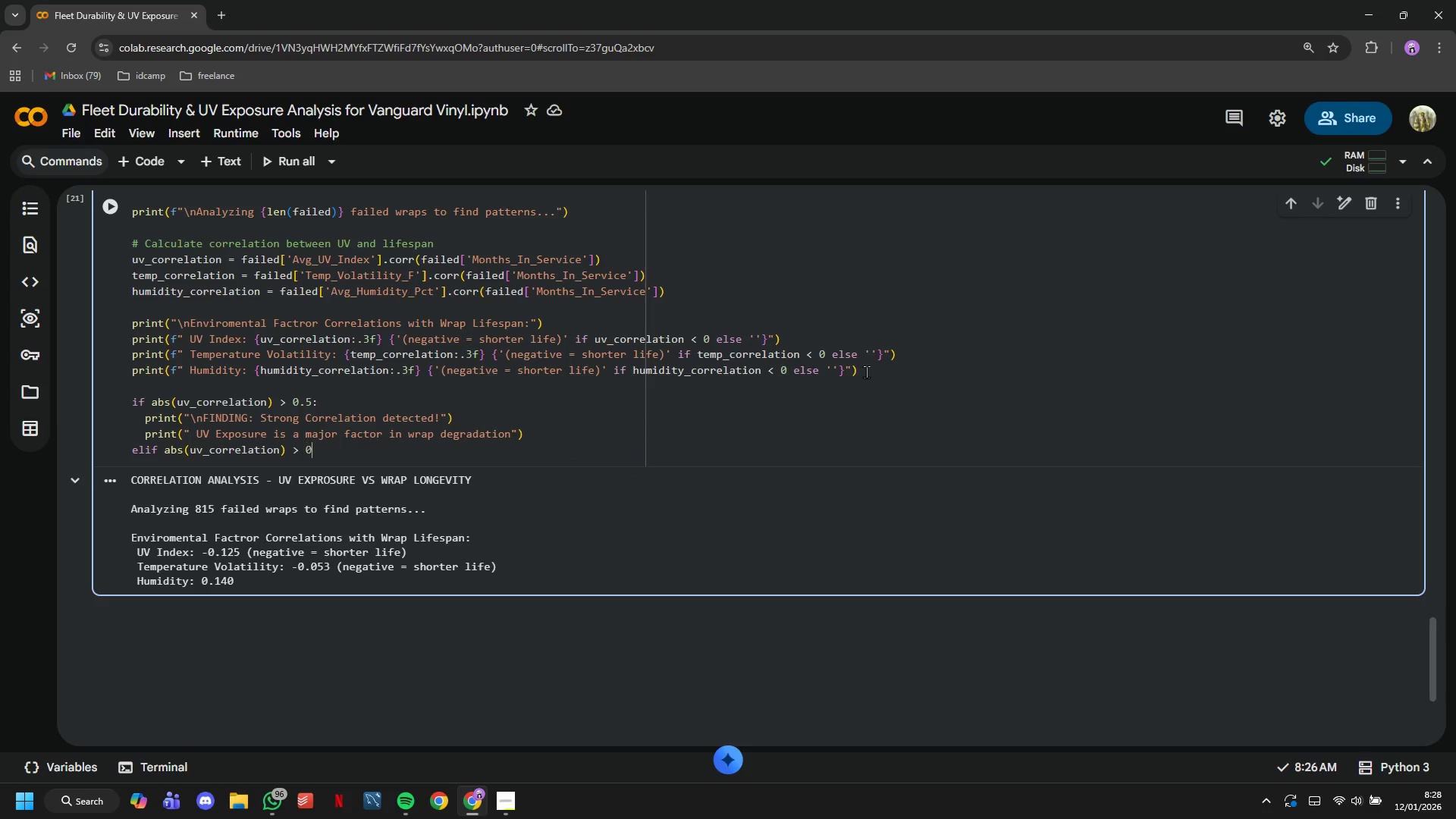 
key(0)
 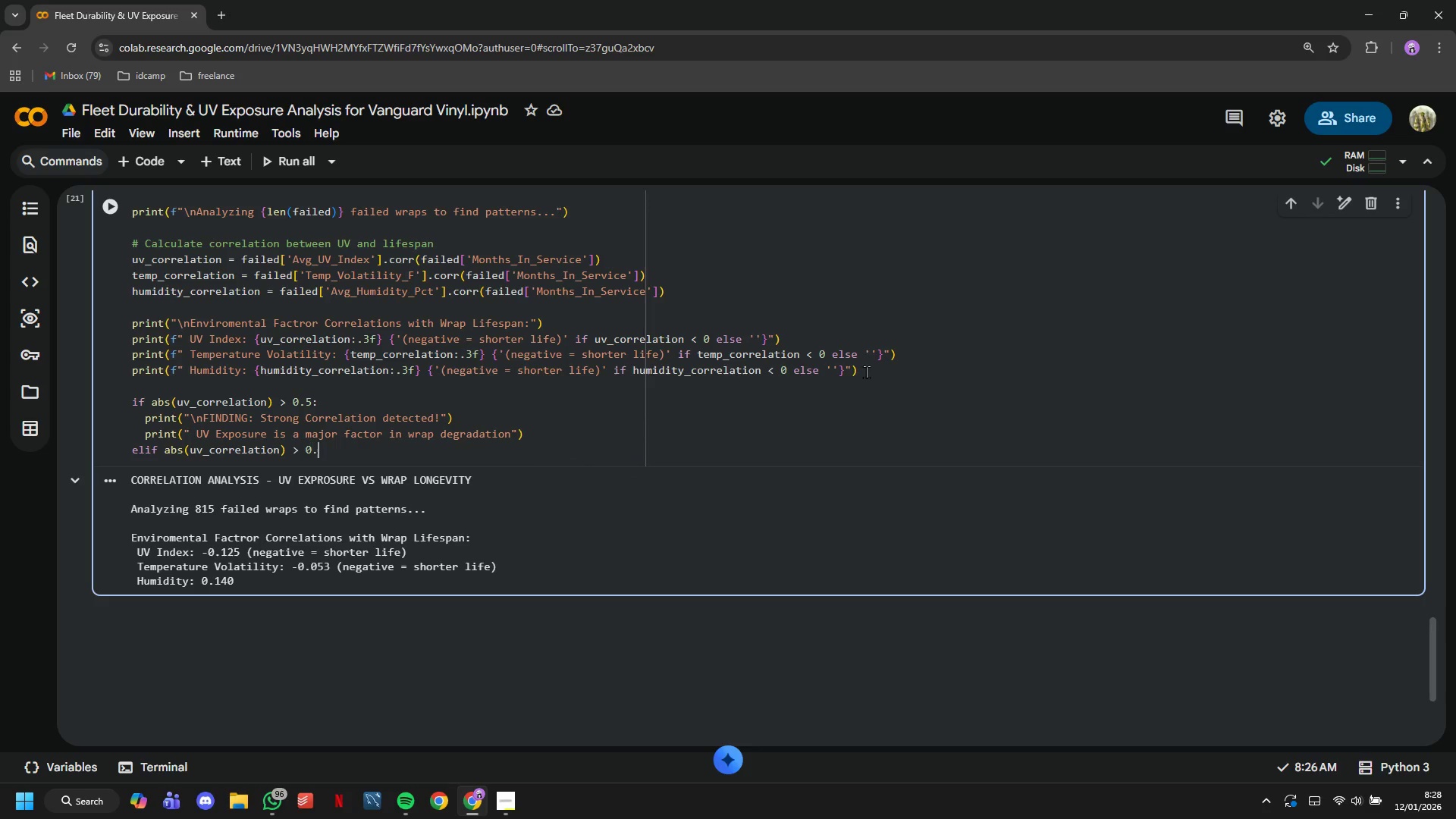 
key(Period)
 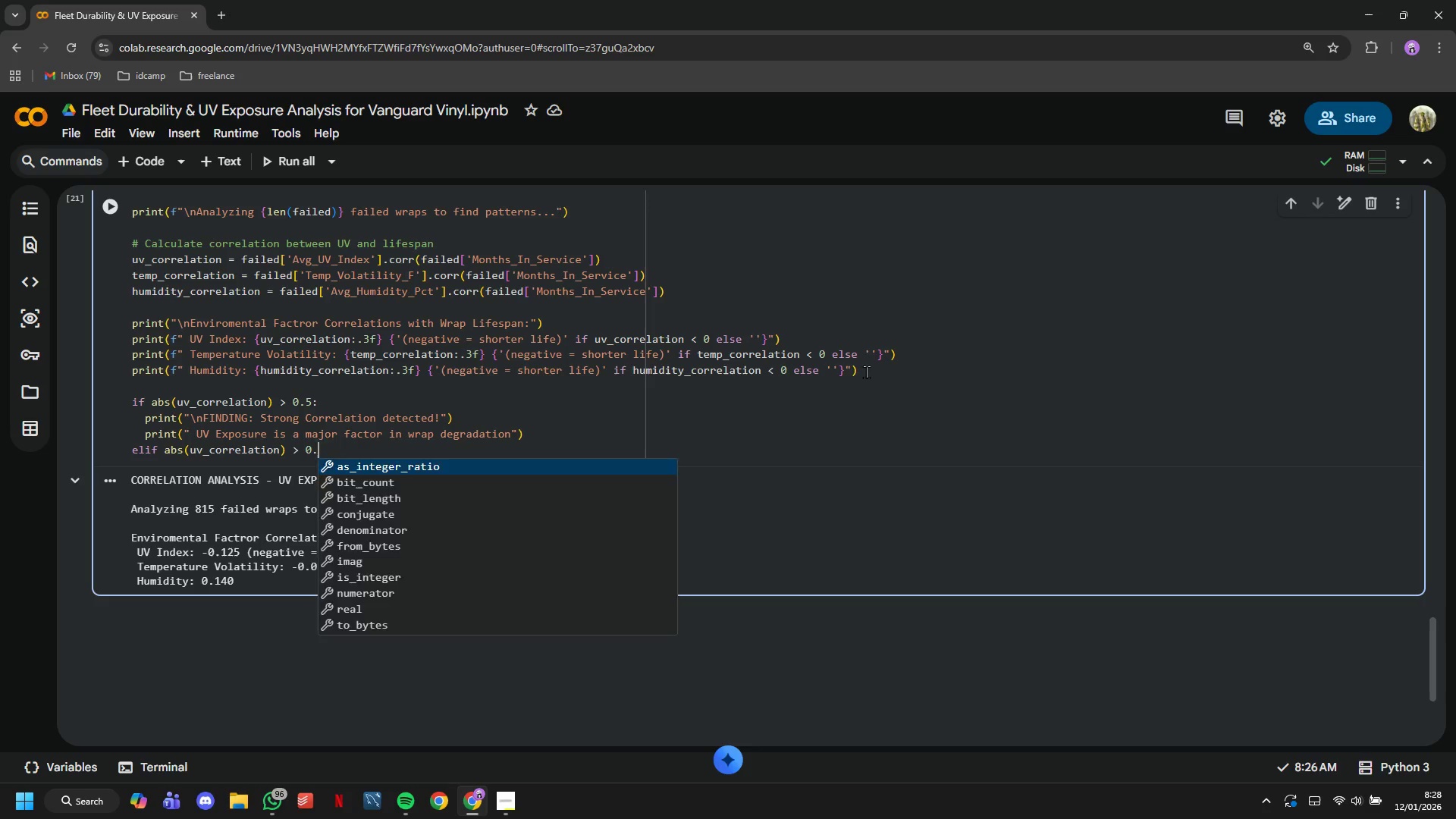 
key(3)
 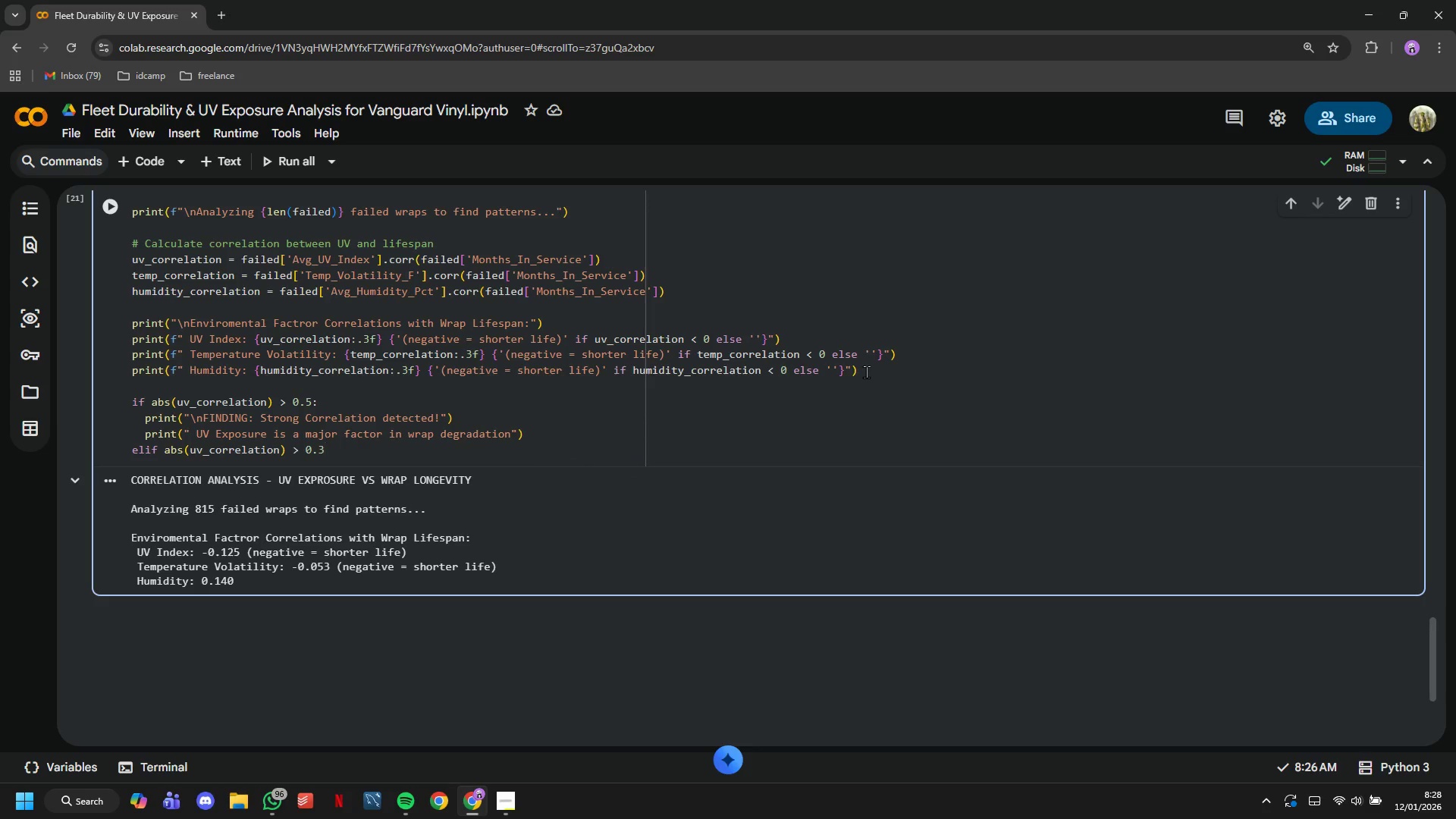 
key(Shift+Semicolon)
 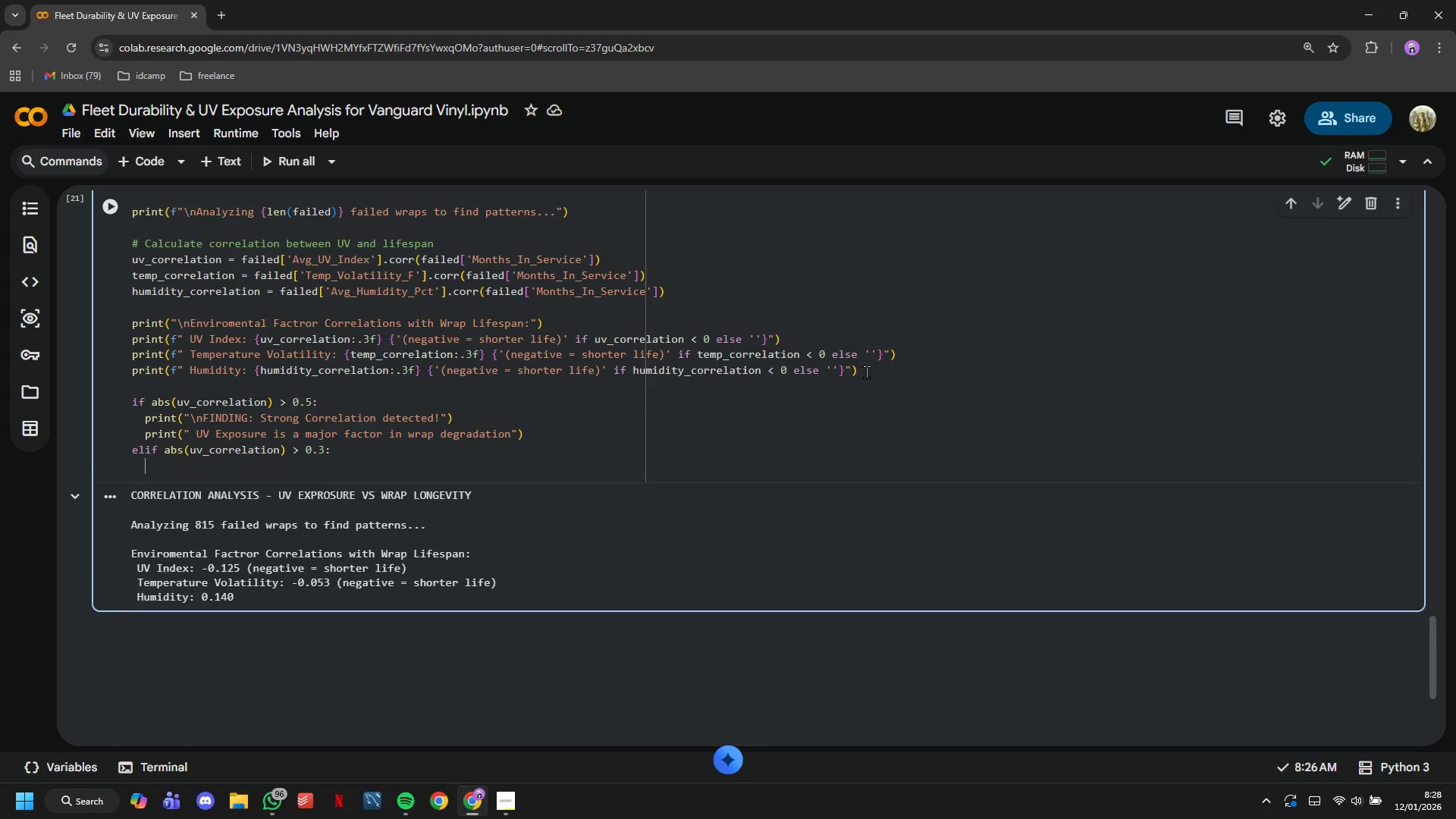 
key(Enter)
 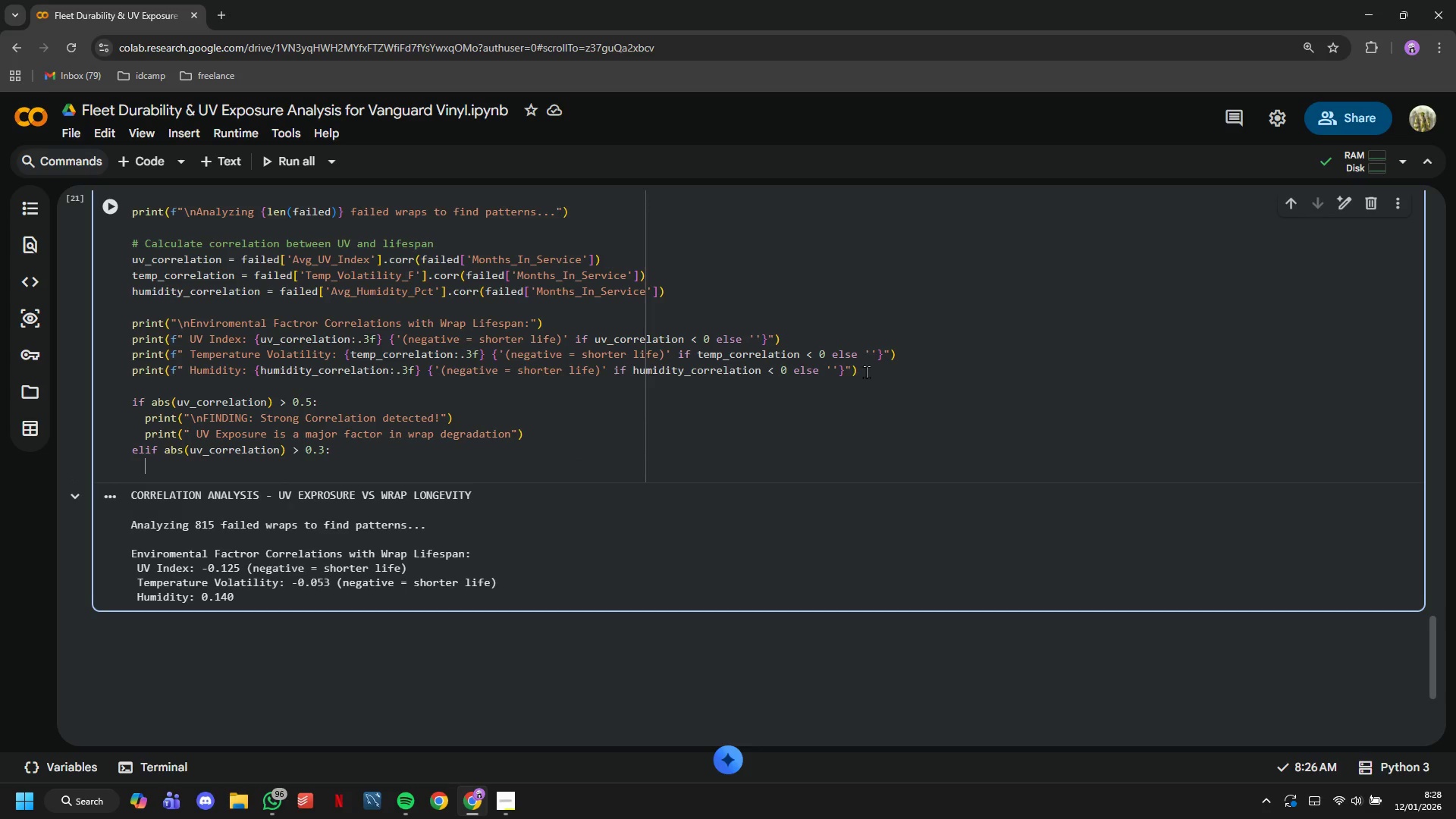 
type(print("FINDING: Moderate correlation confirmed)
 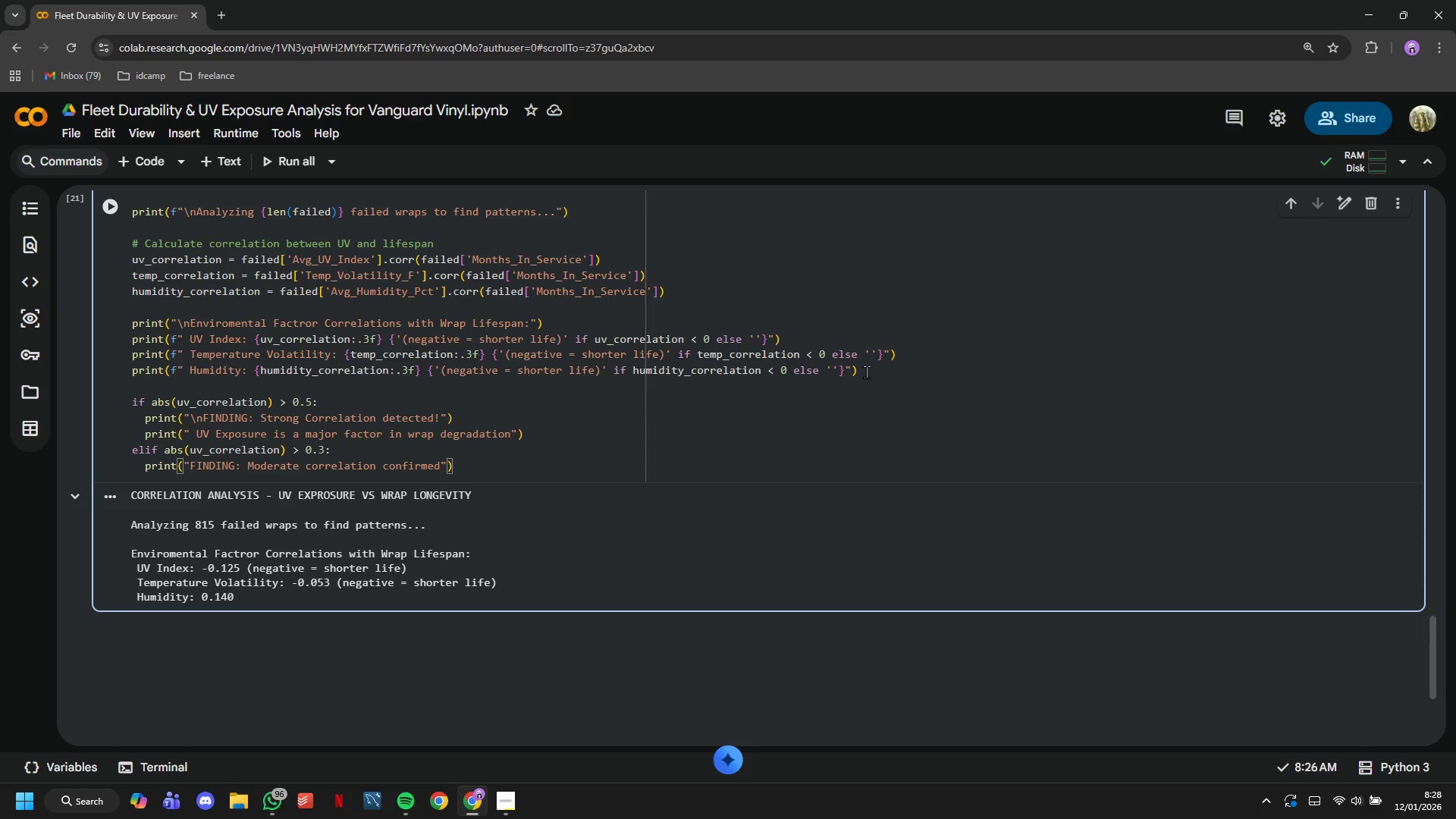 
key(ArrowRight)
 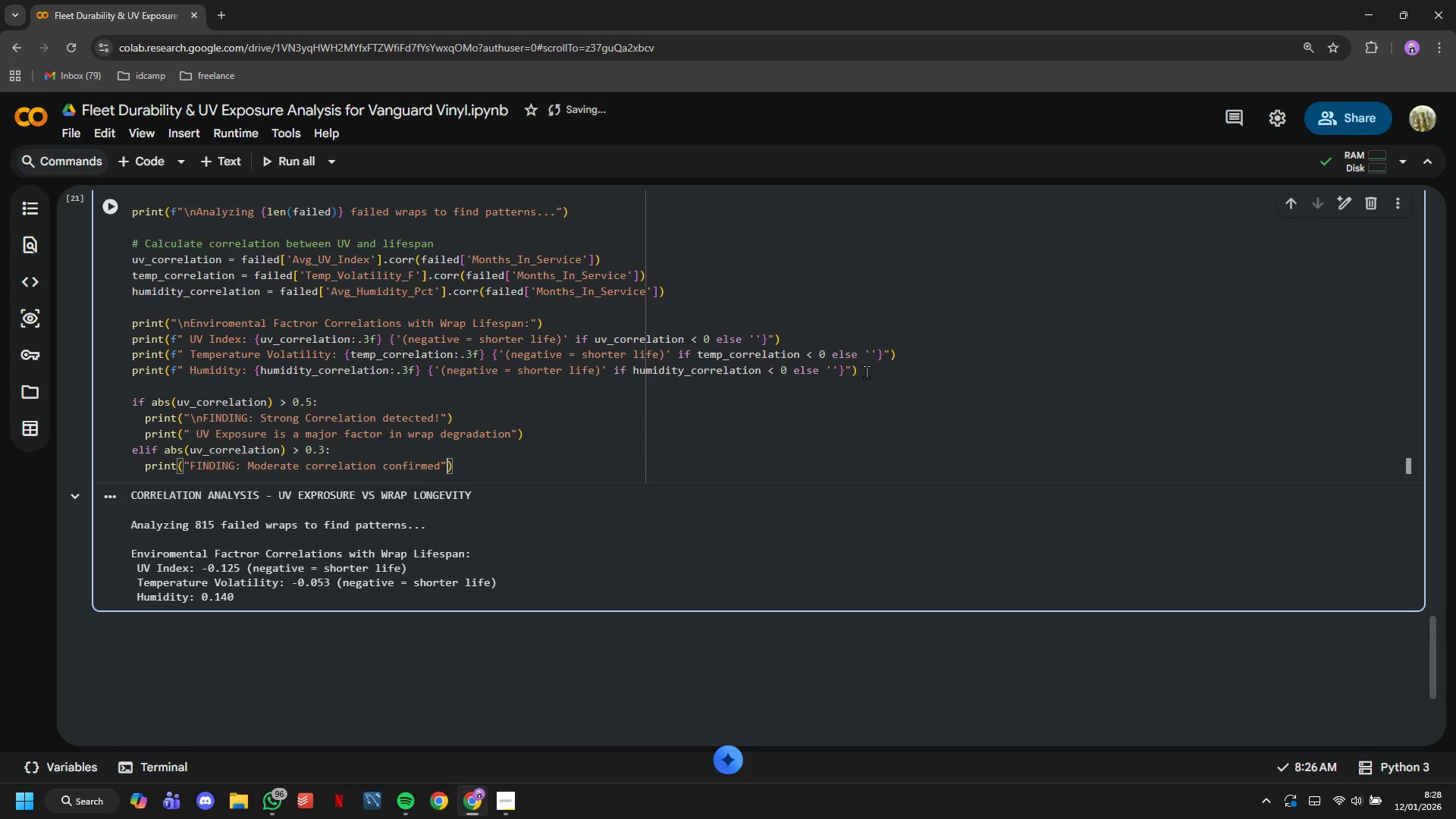 
key(ArrowRight)
 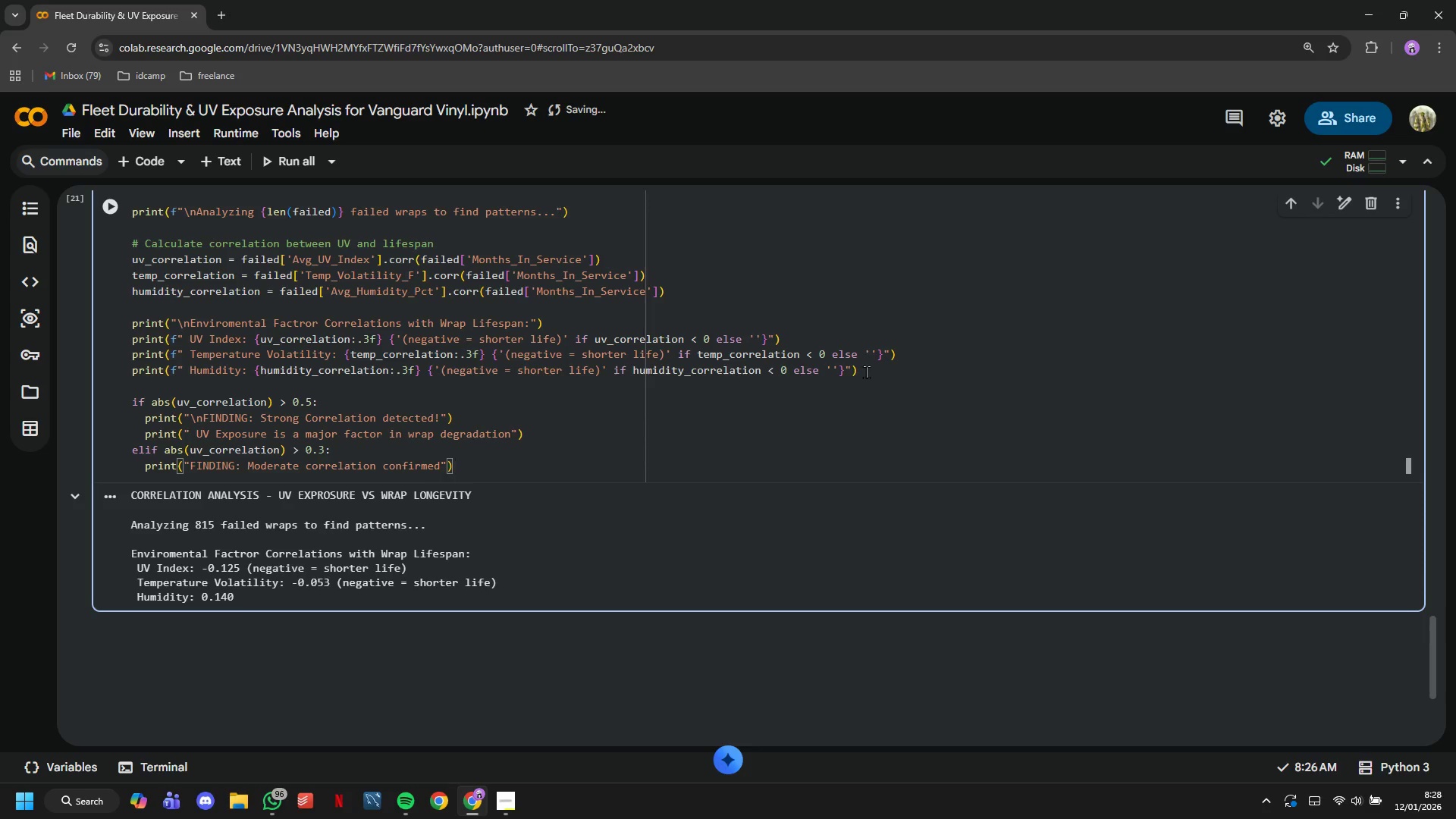 
key(Enter)
 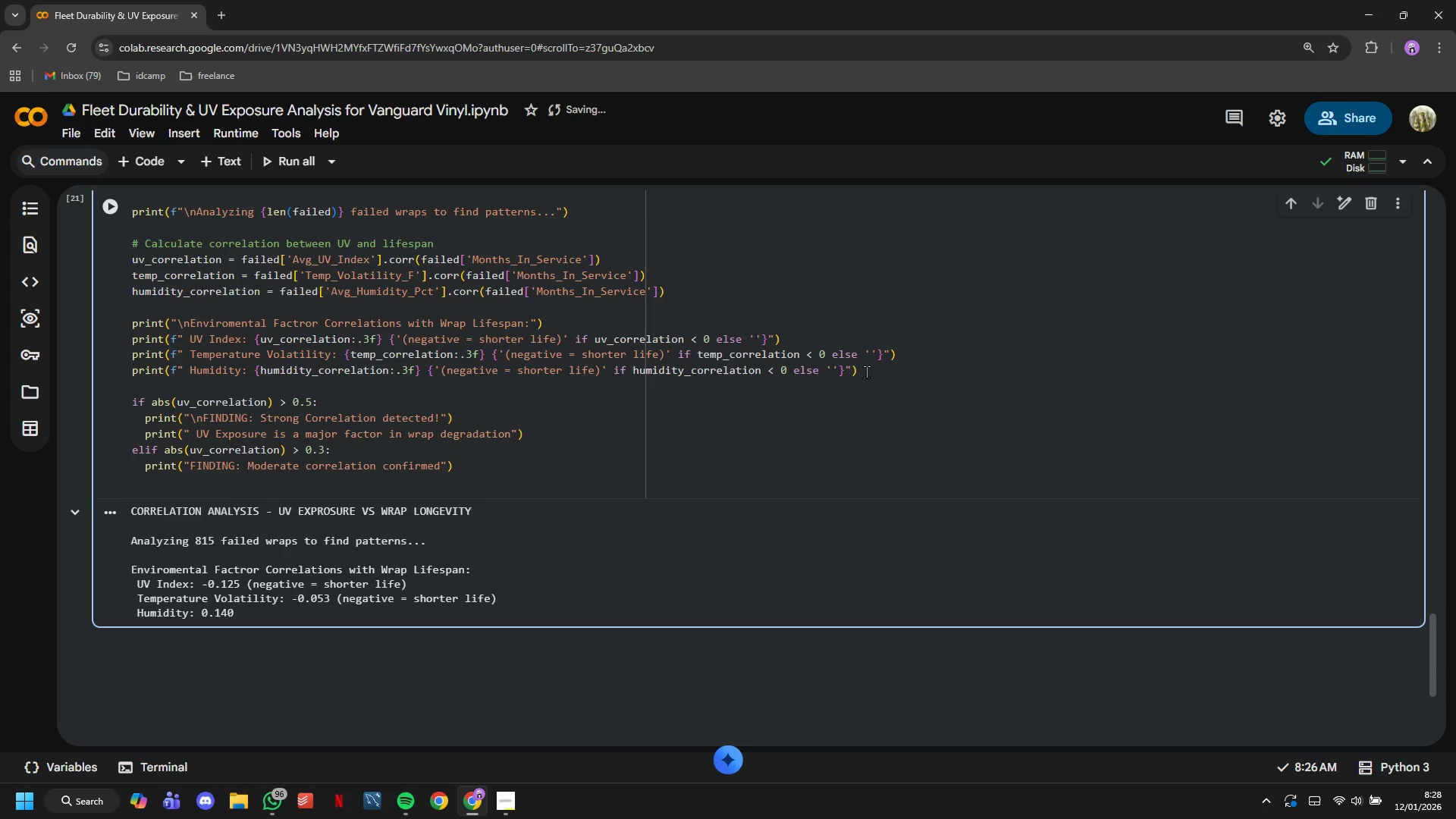 
type(print(" UV Exposure s)
key(Backspace)
type(measurably impacts wrap lifespan)
 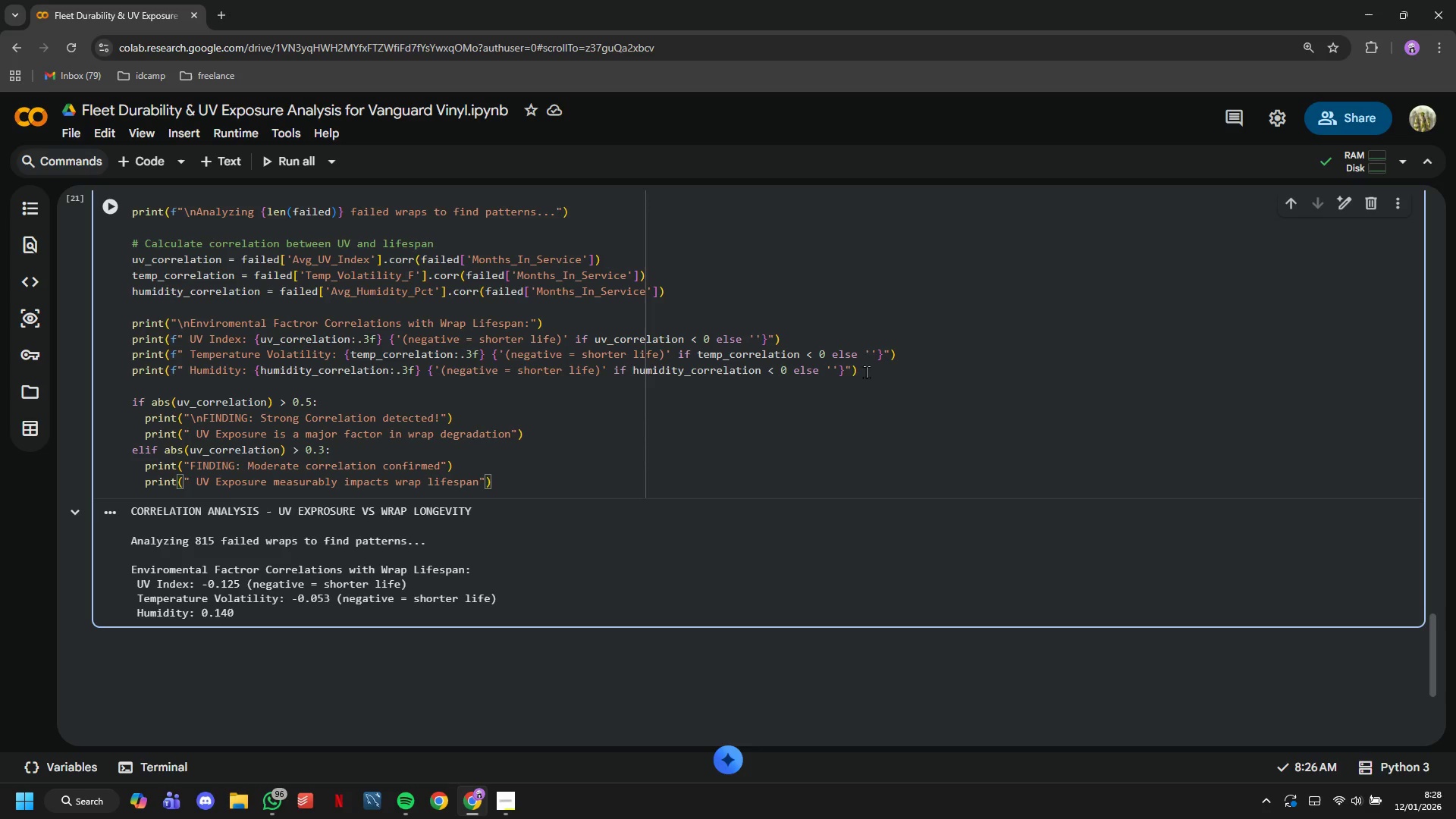 
left_click([110, 213])
 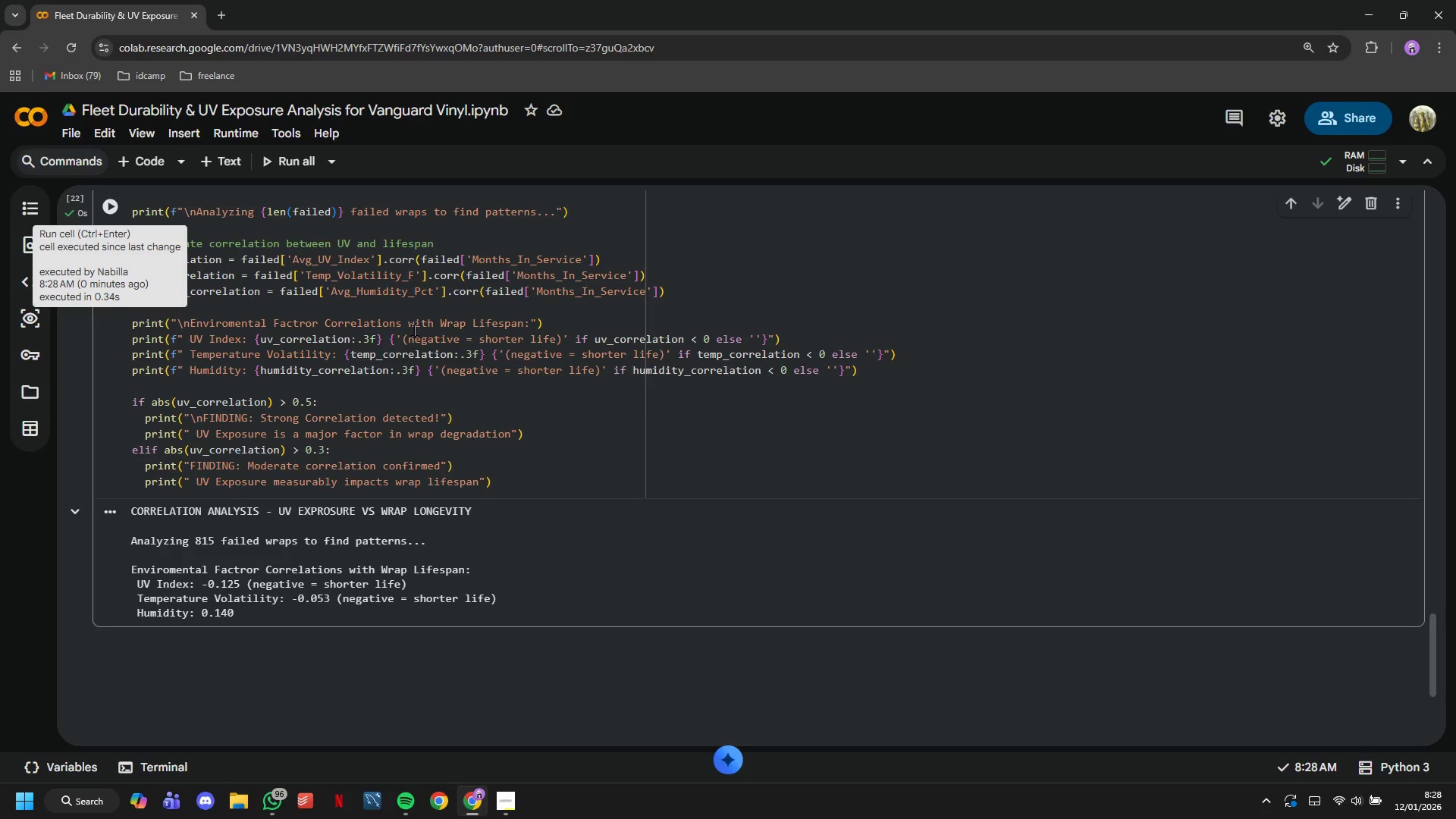 
left_click([530, 479])
 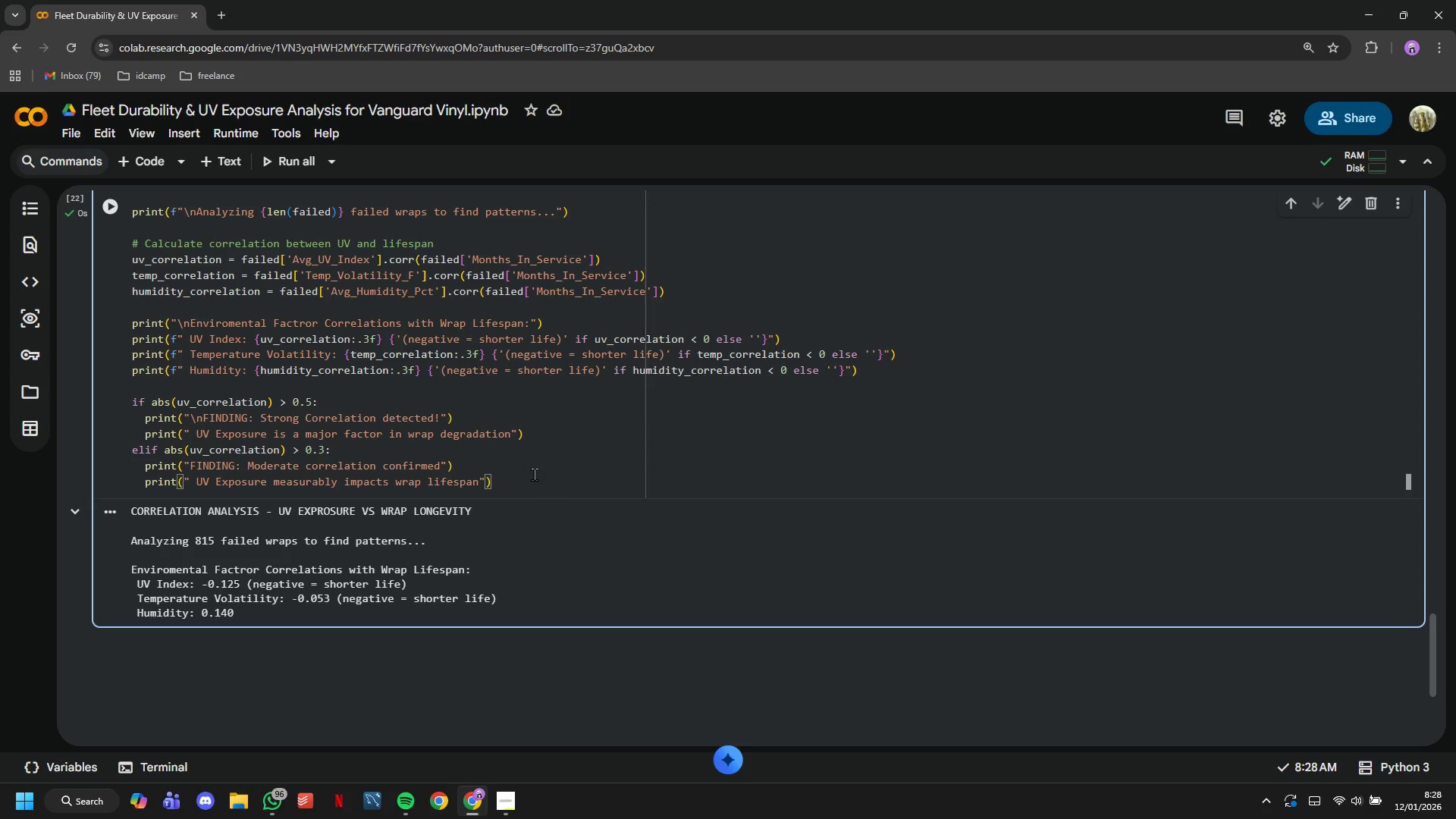 
key(Enter)
 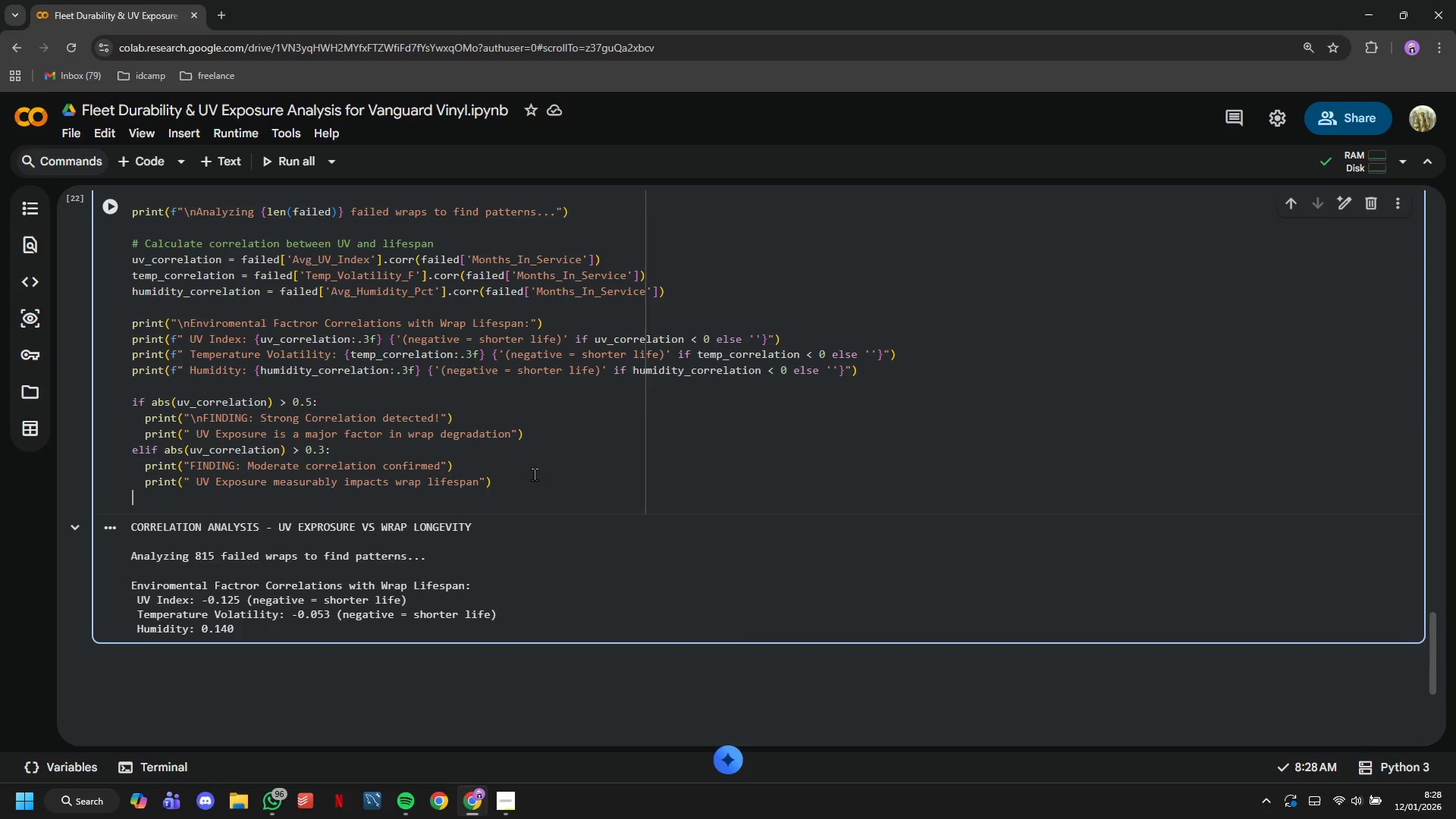 
key(Backspace)
type(else:)
 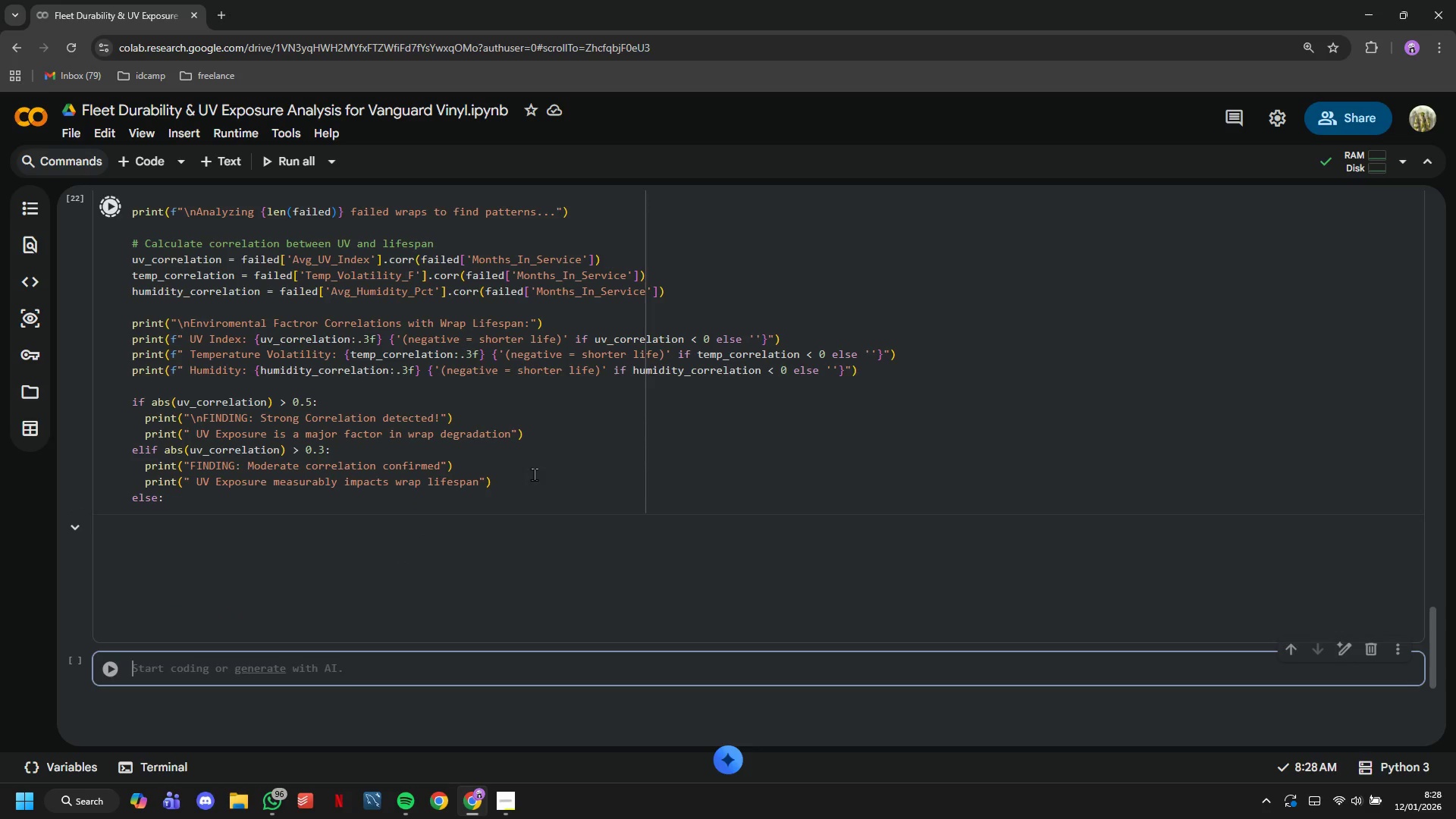 
key(Shift+Enter)
 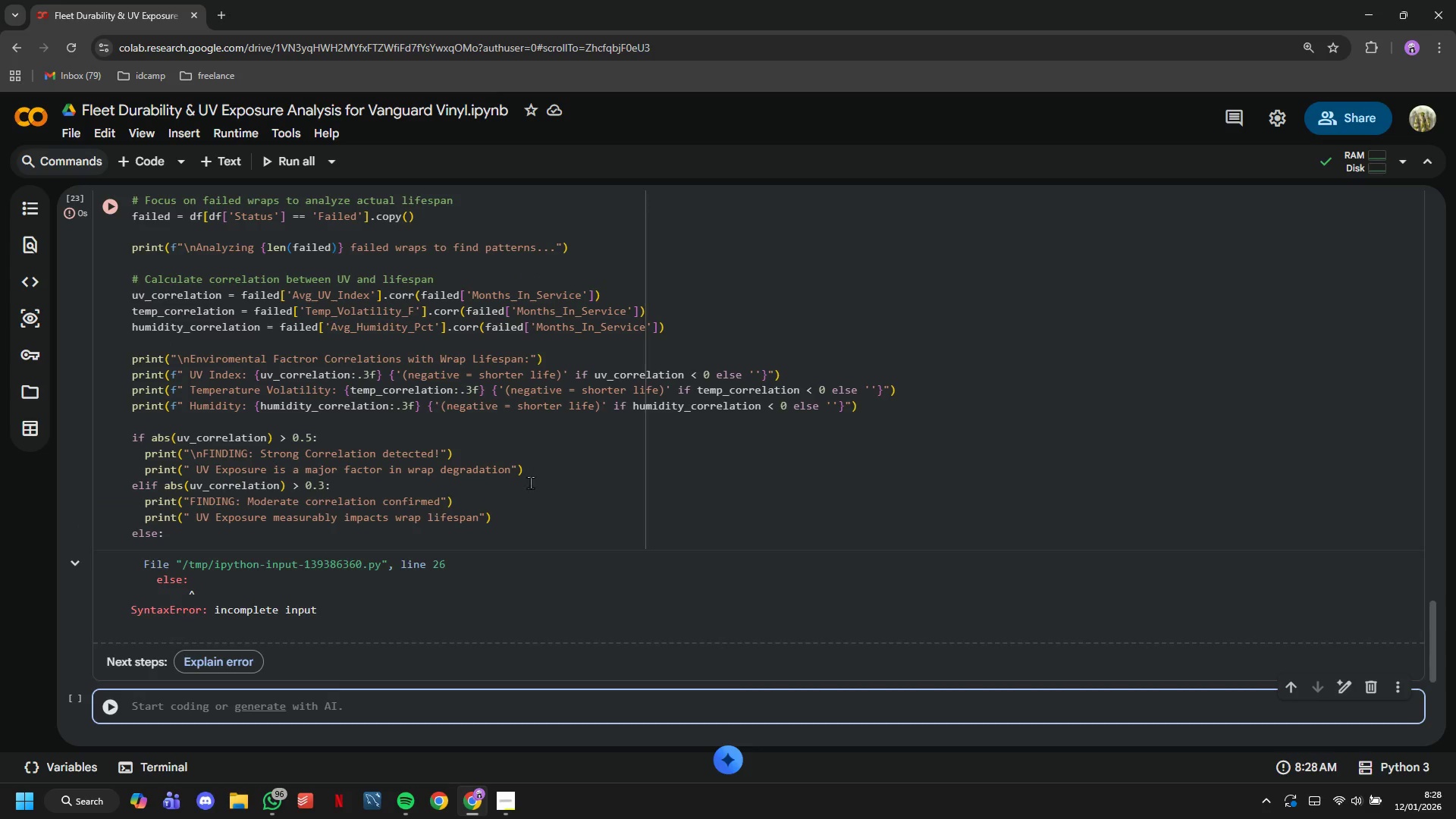 
left_click([509, 536])
 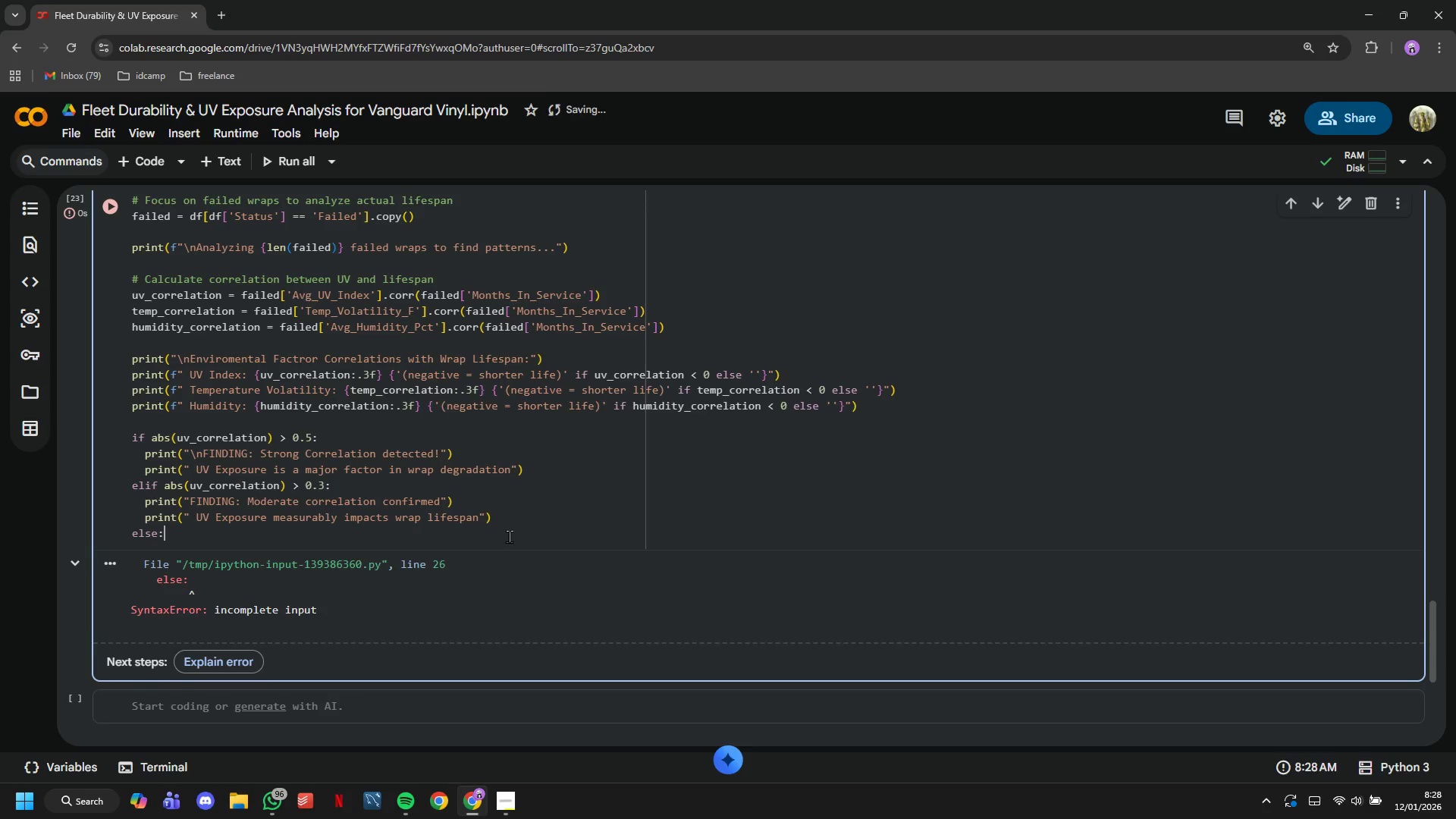 
key(Enter)
 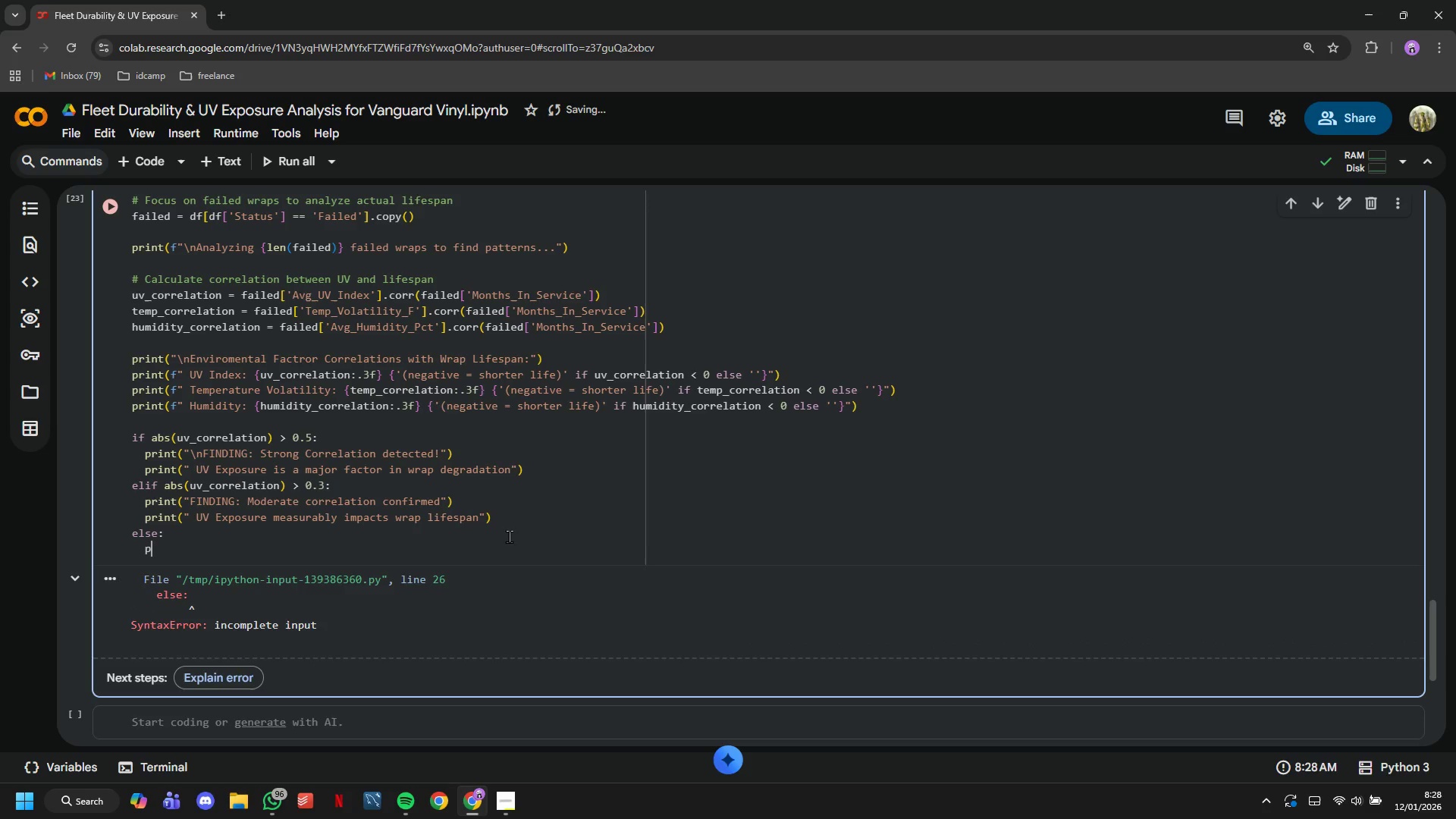 
type(pritn)
key(Backspace)
key(Backspace)
type(nt("No strong corel)
key(Backspace)
type(r)
key(Backspace)
key(Backspace)
type(relation deted)
key(Backspace)
type(cted)
 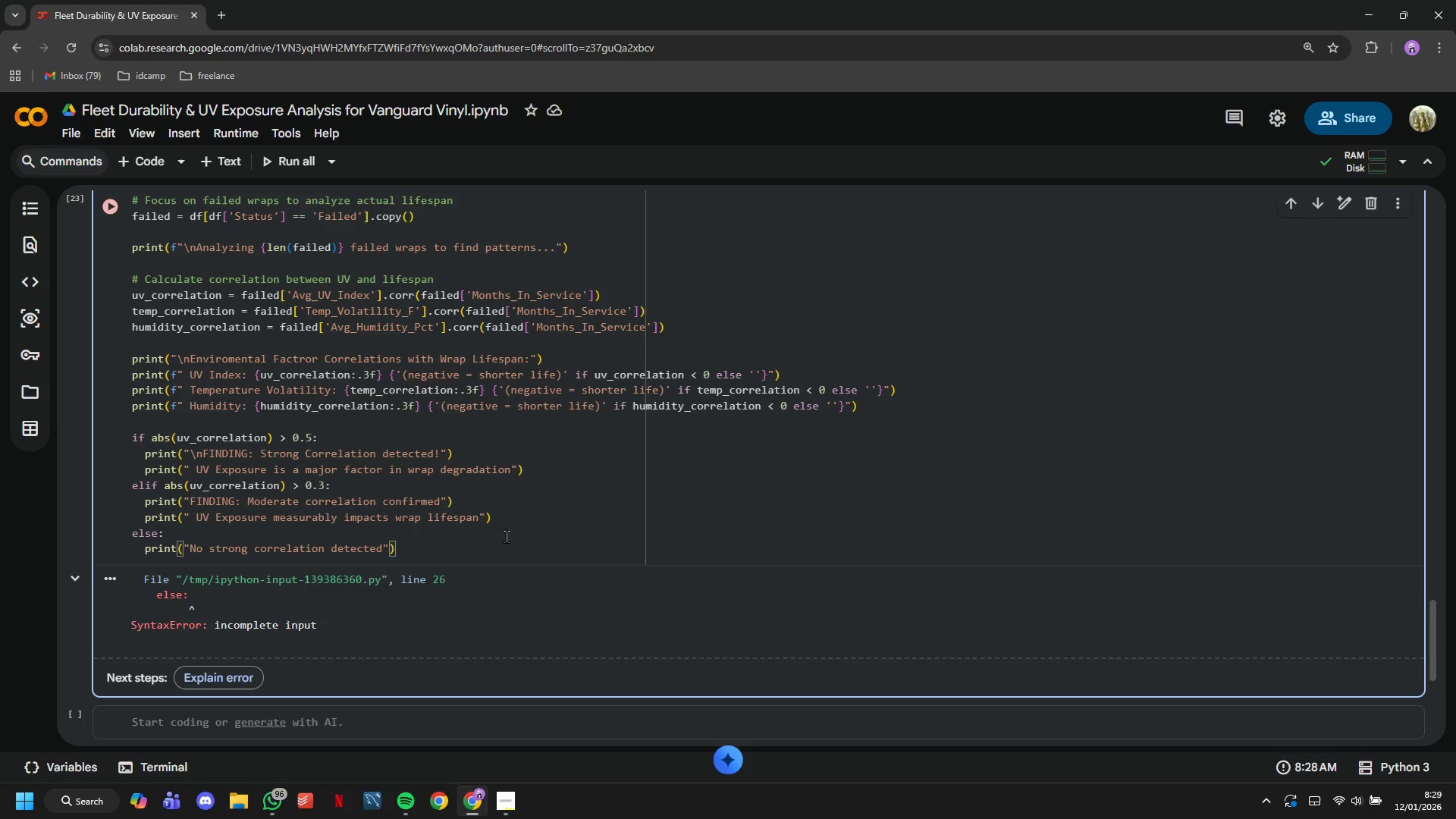 
double_click([110, 212])
 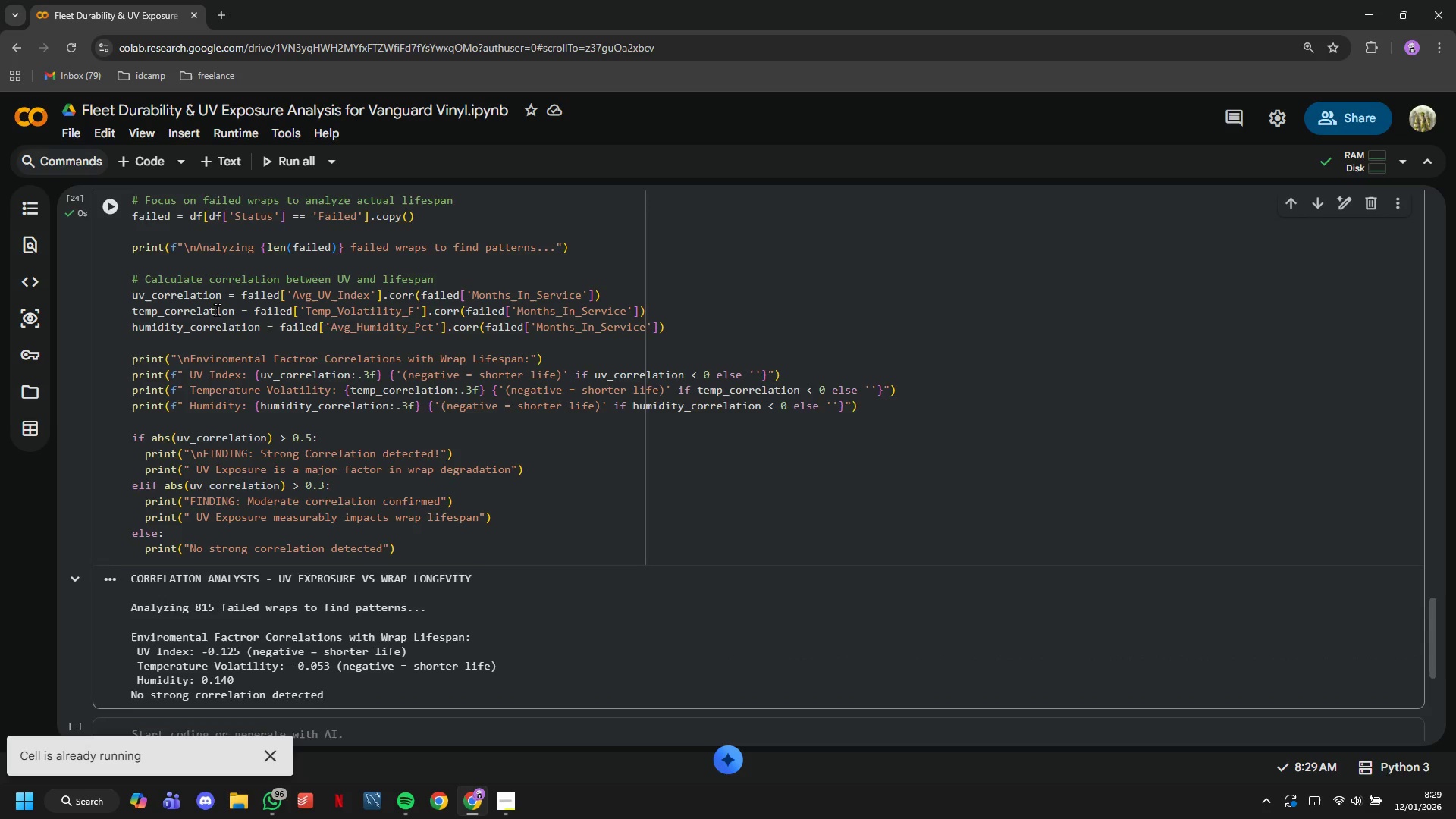 
scroll: coordinate [225, 325], scroll_direction: down, amount: 2.0
 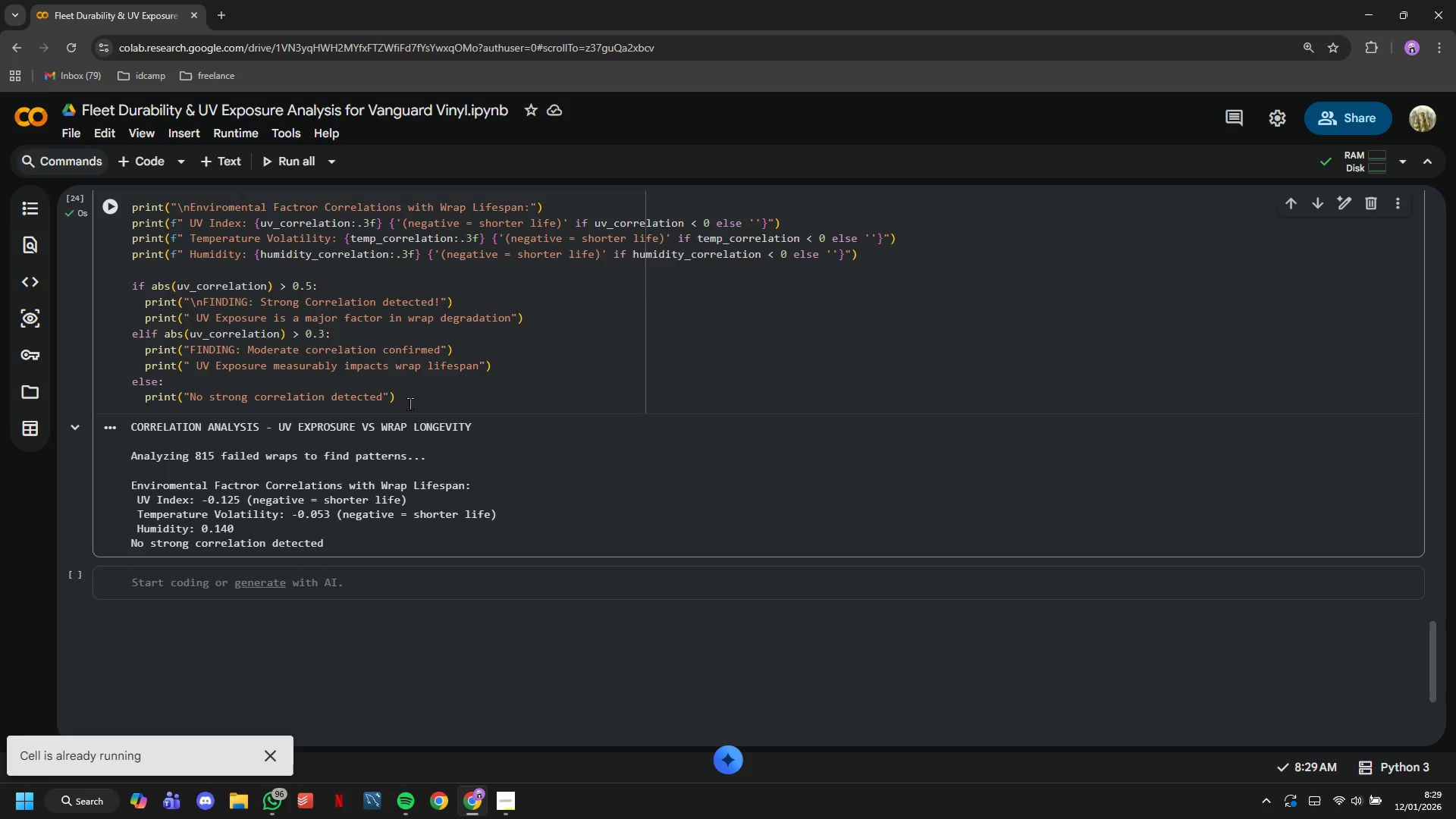 
key(Enter)
 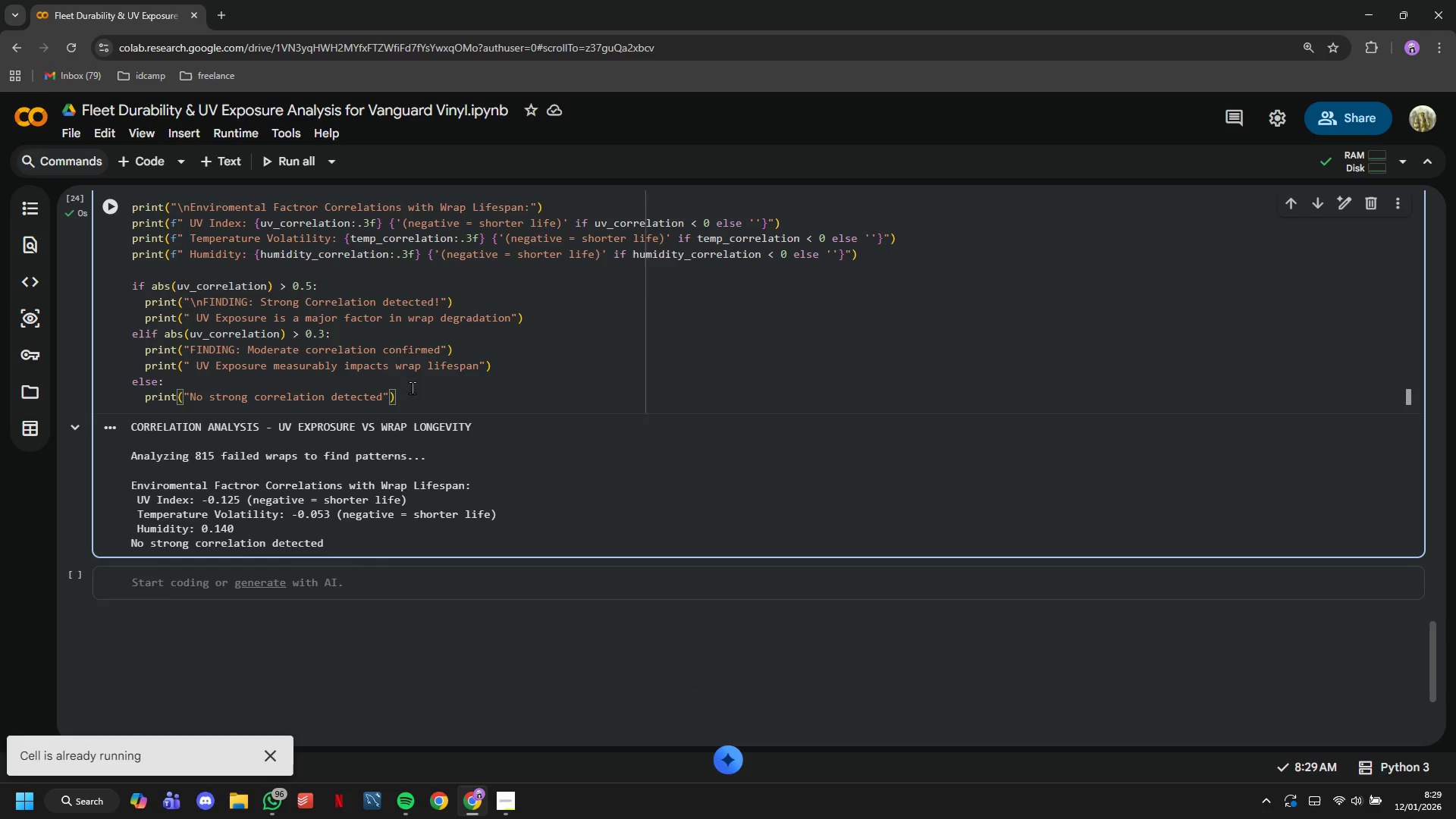 
key(Enter)
 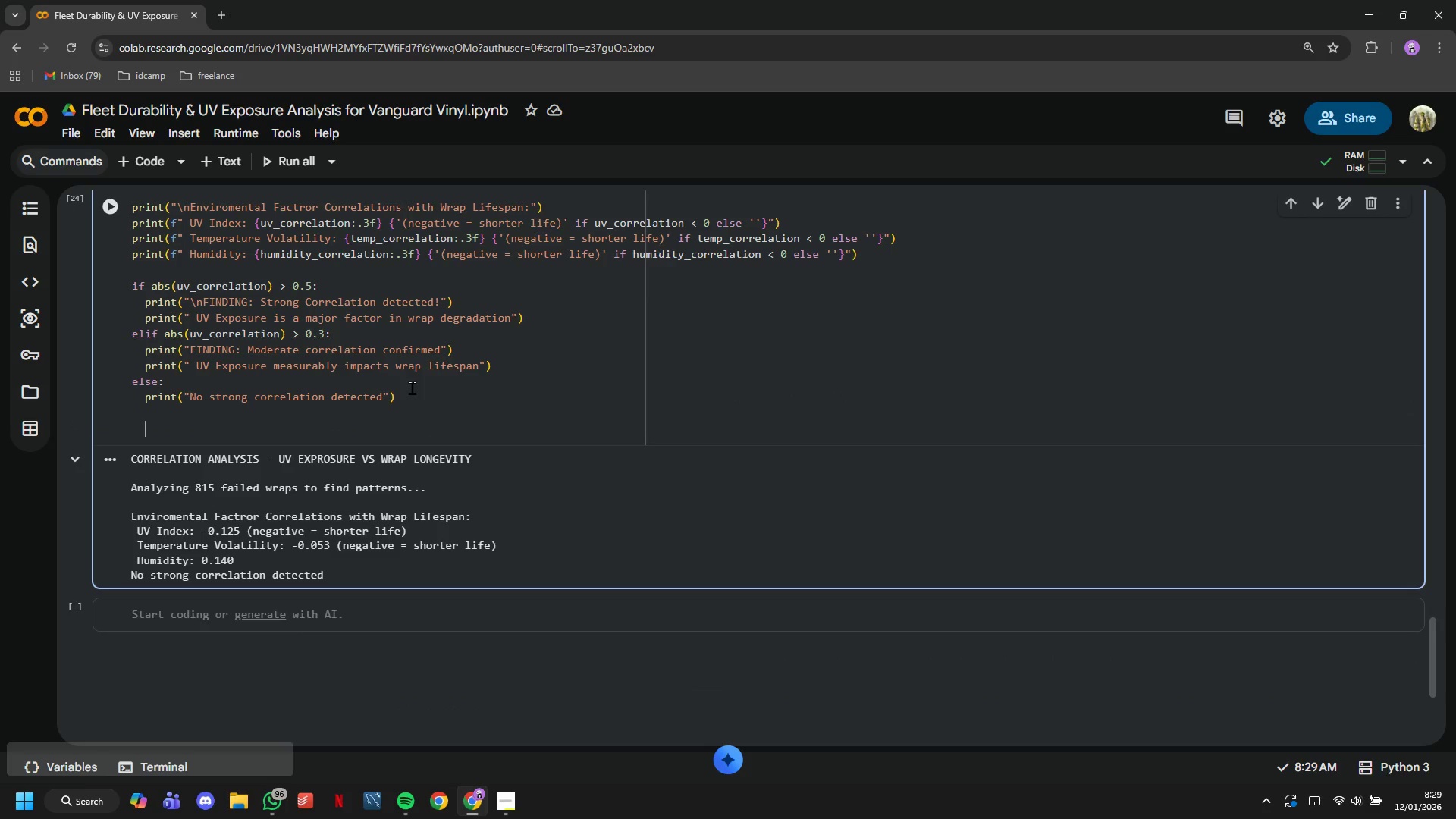 
key(Backspace)
type(# Sttaistical significance Test)
 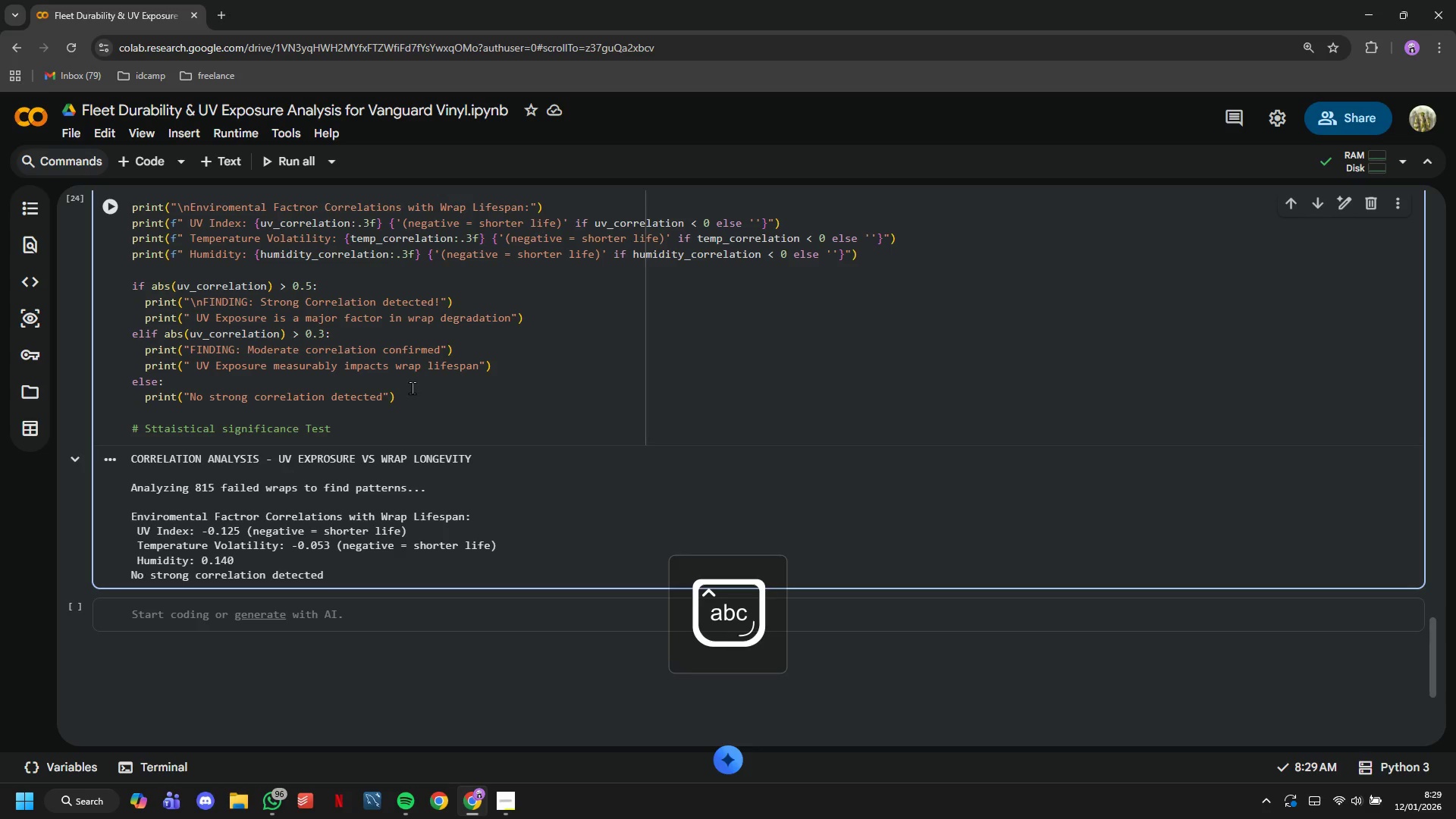 
hold_key(key=ArrowLeft, duration=0.94)
 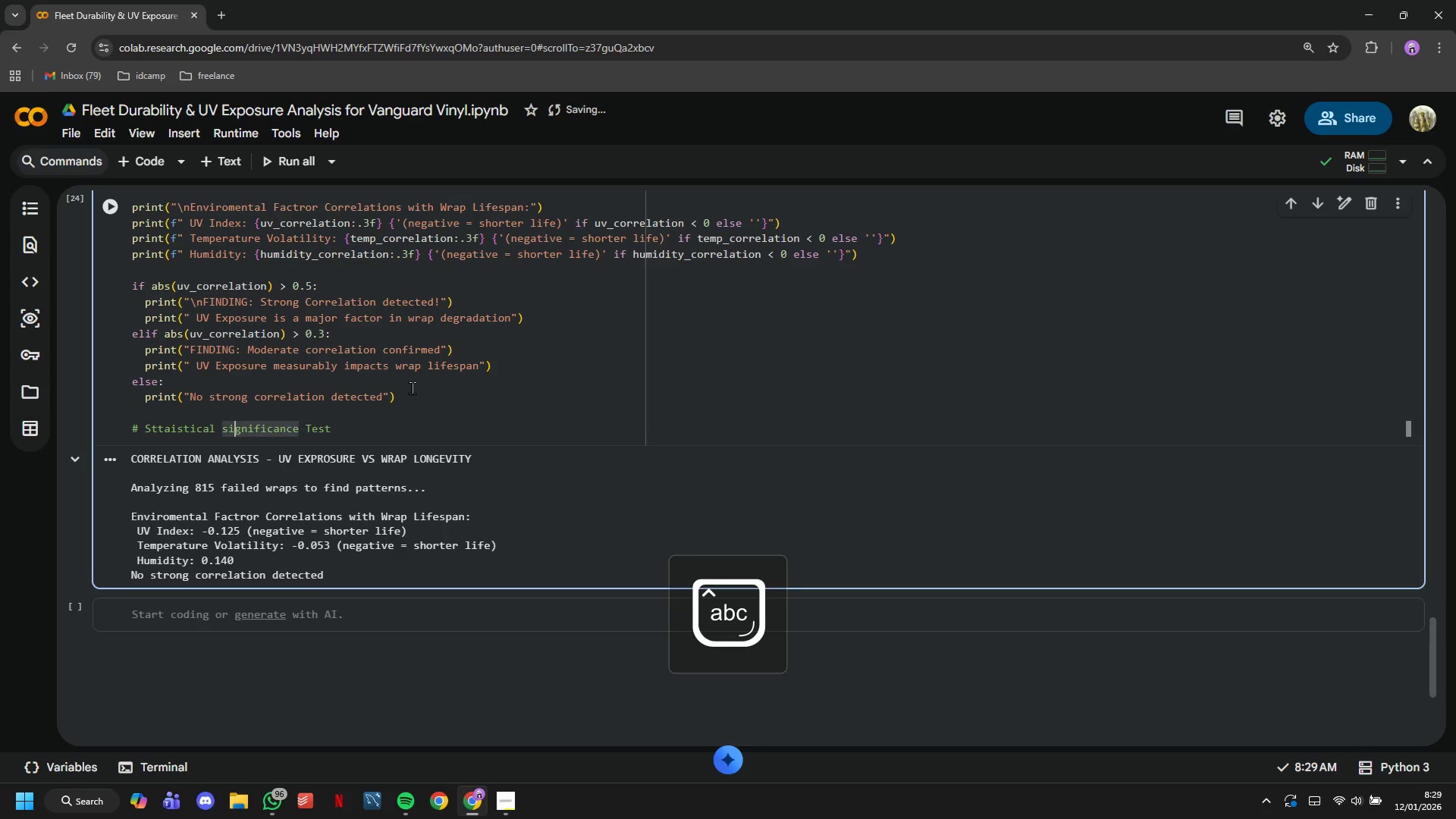 
key(ArrowLeft)
 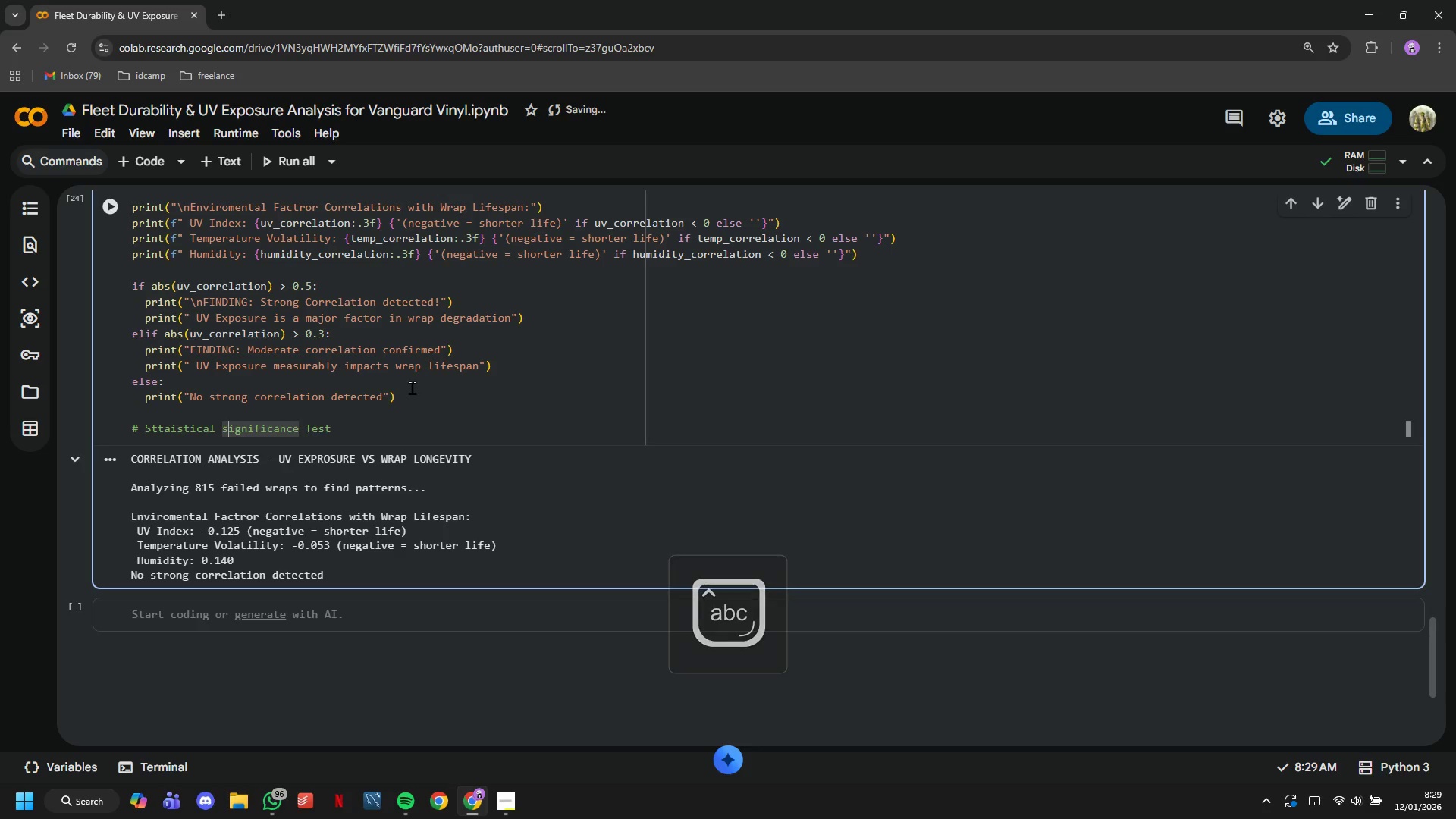 
key(Backspace)
 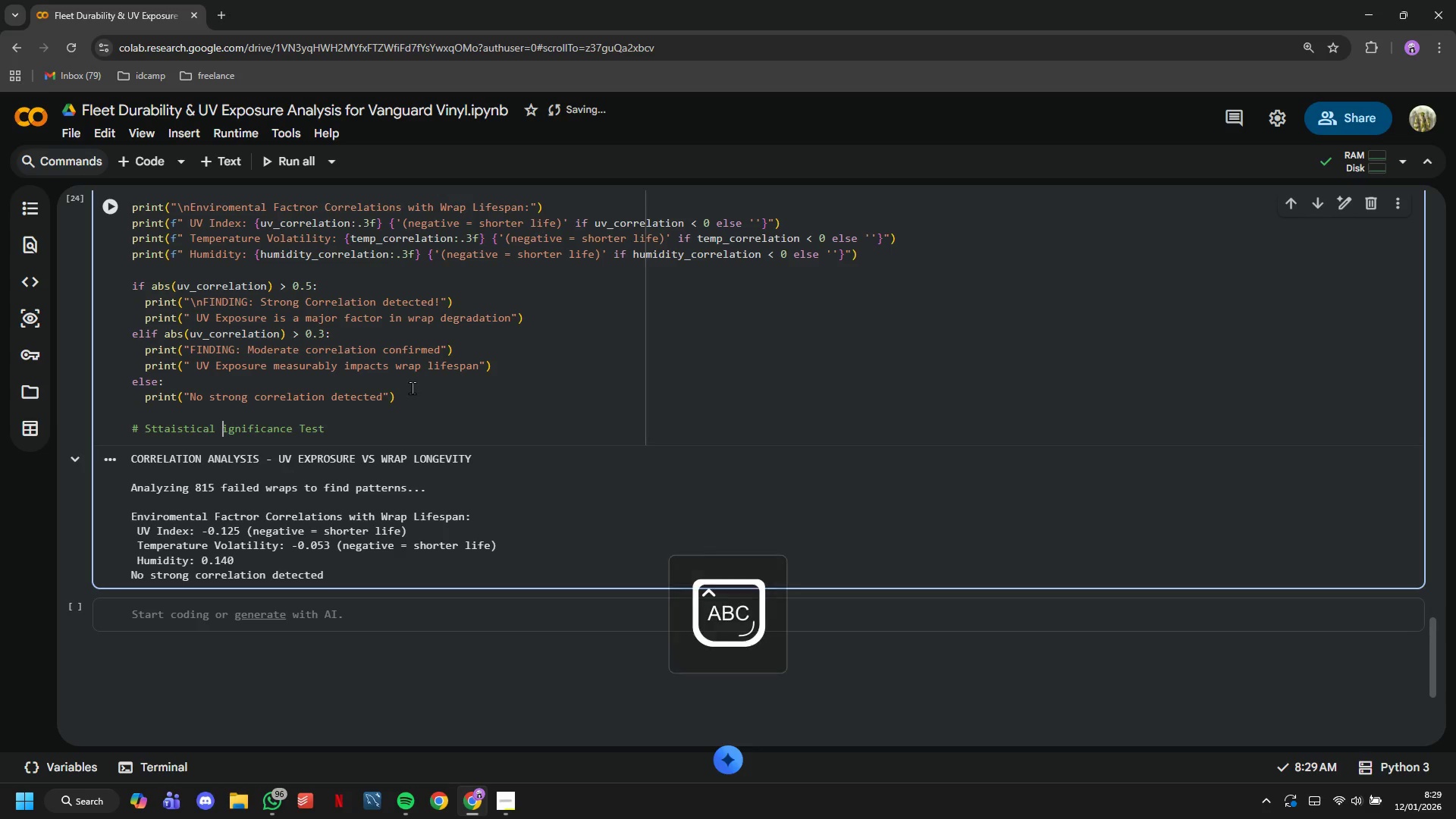 
key(CapsLock)
 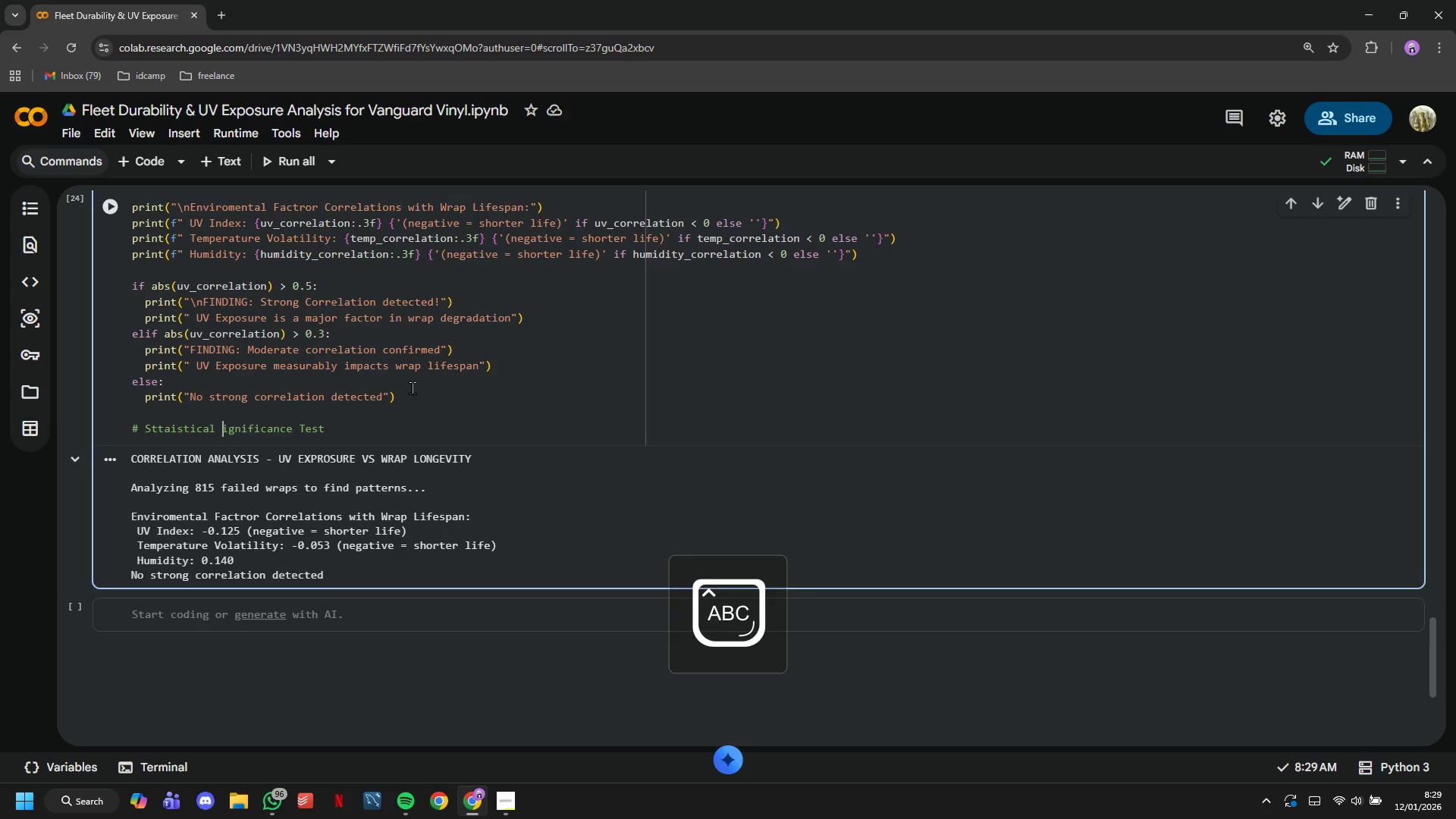 
key(S)
 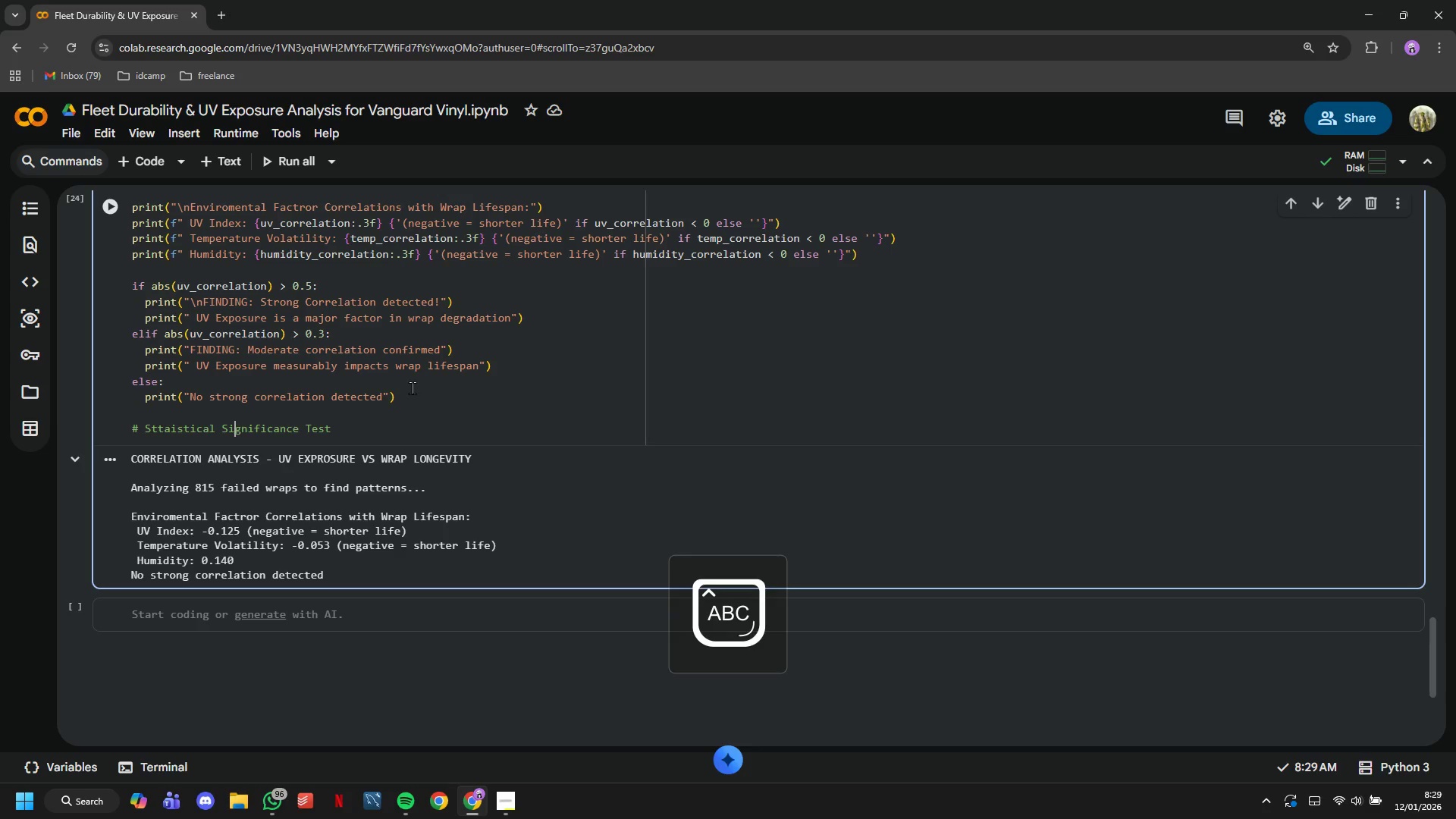 
hold_key(key=ArrowRight, duration=1.14)
 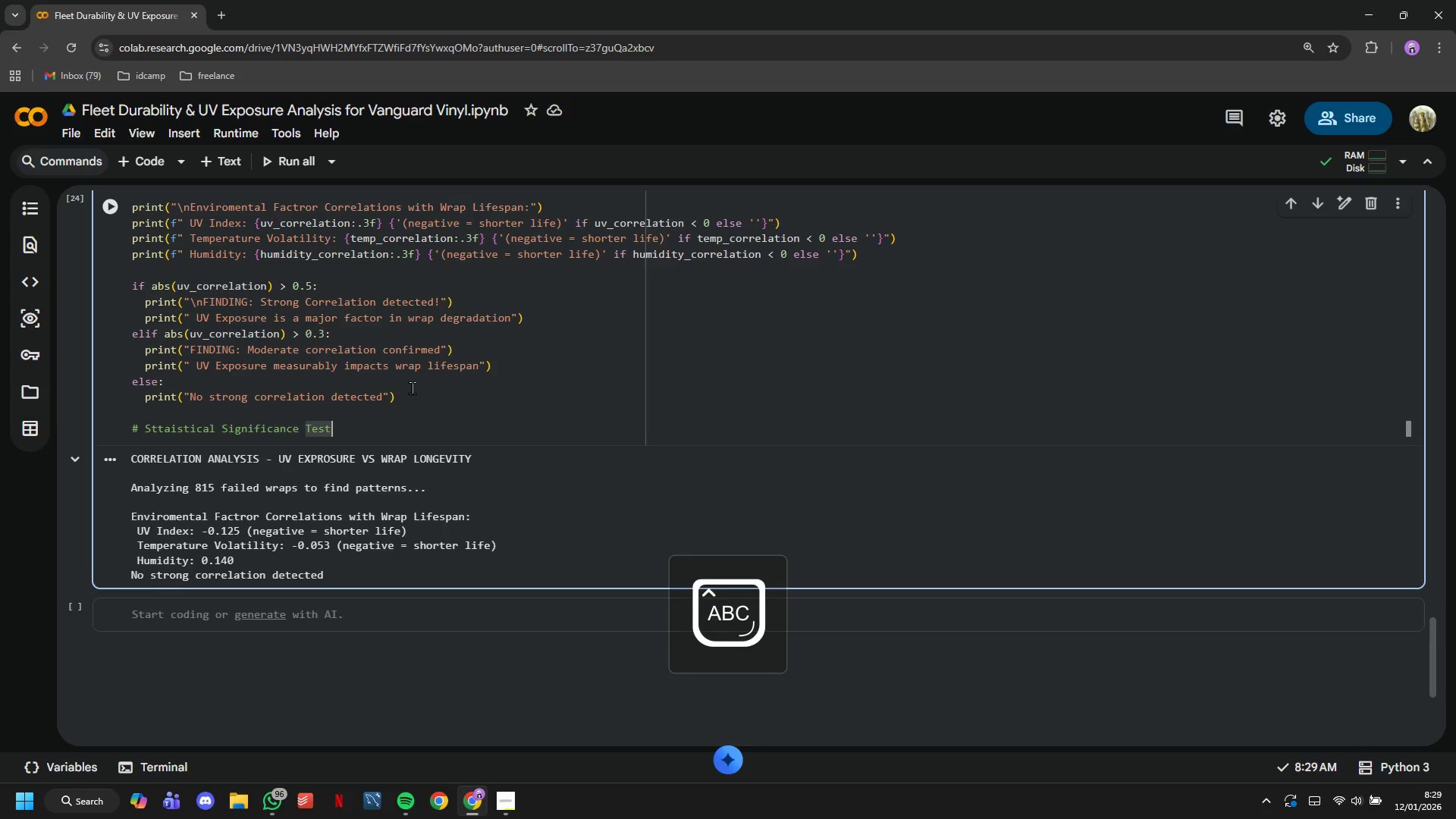 
key(Enter)
 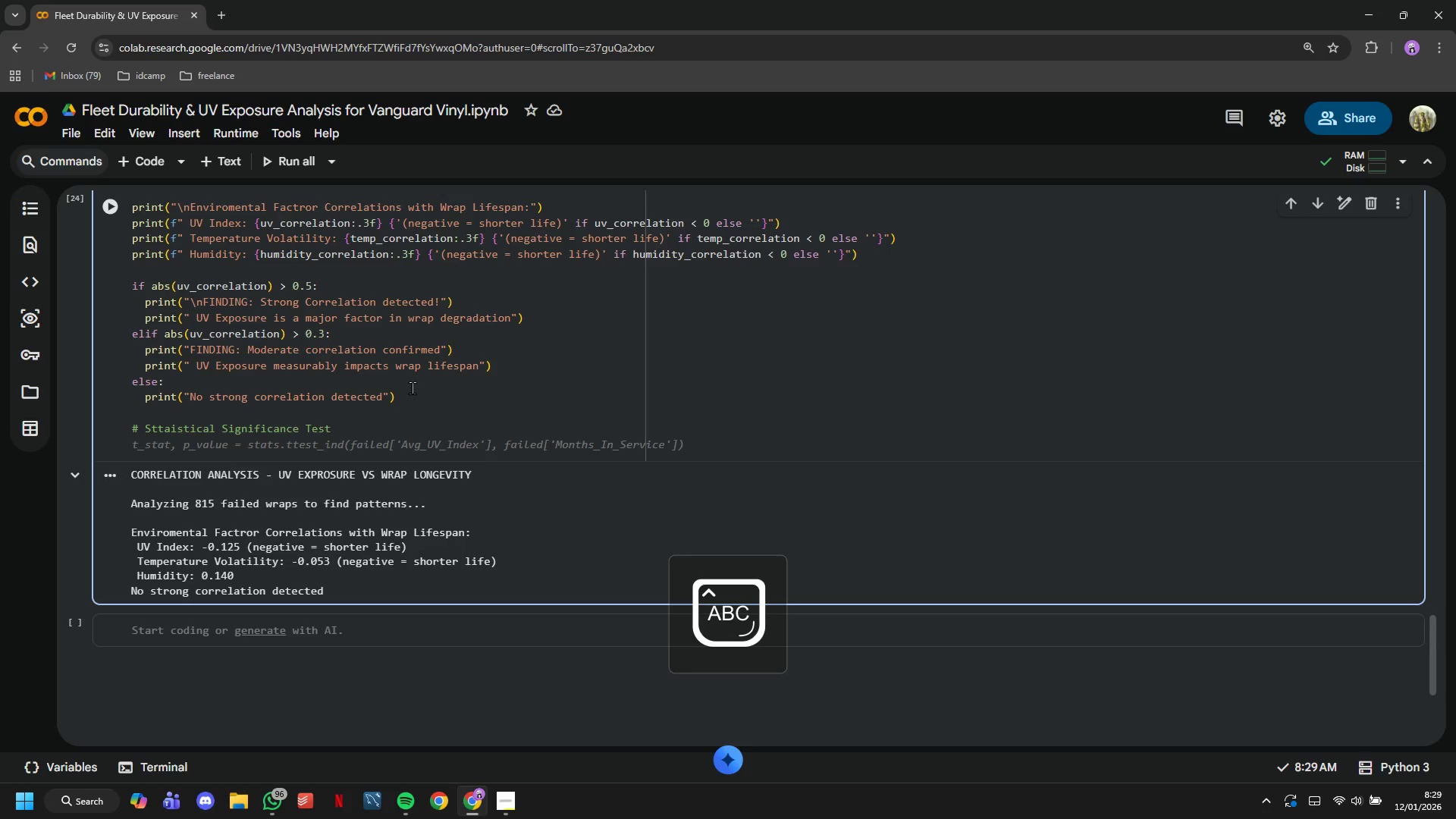 
type(r_value, p_value = stats.pearsonr(failed['Avg_UV_Index)
 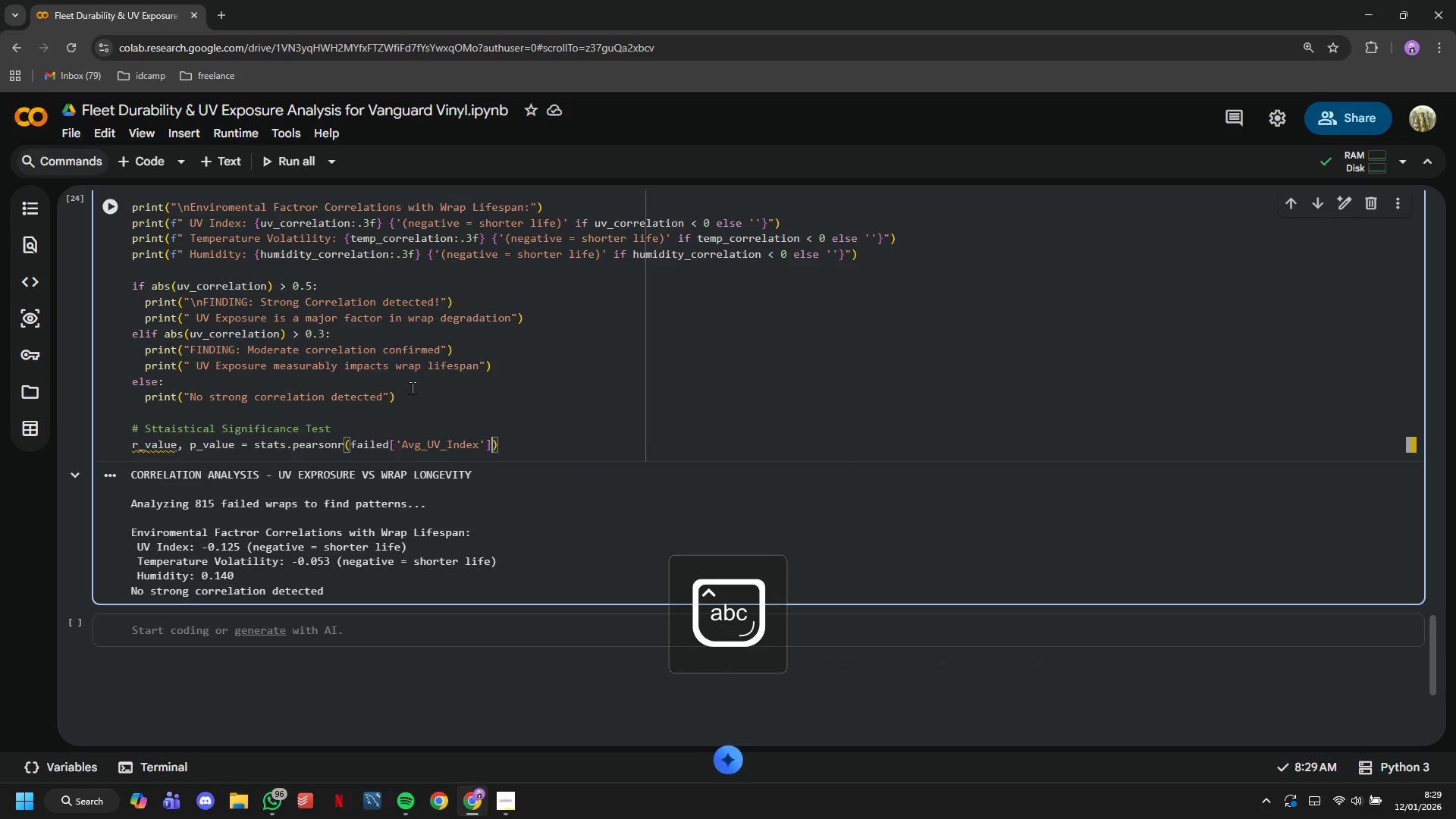 
 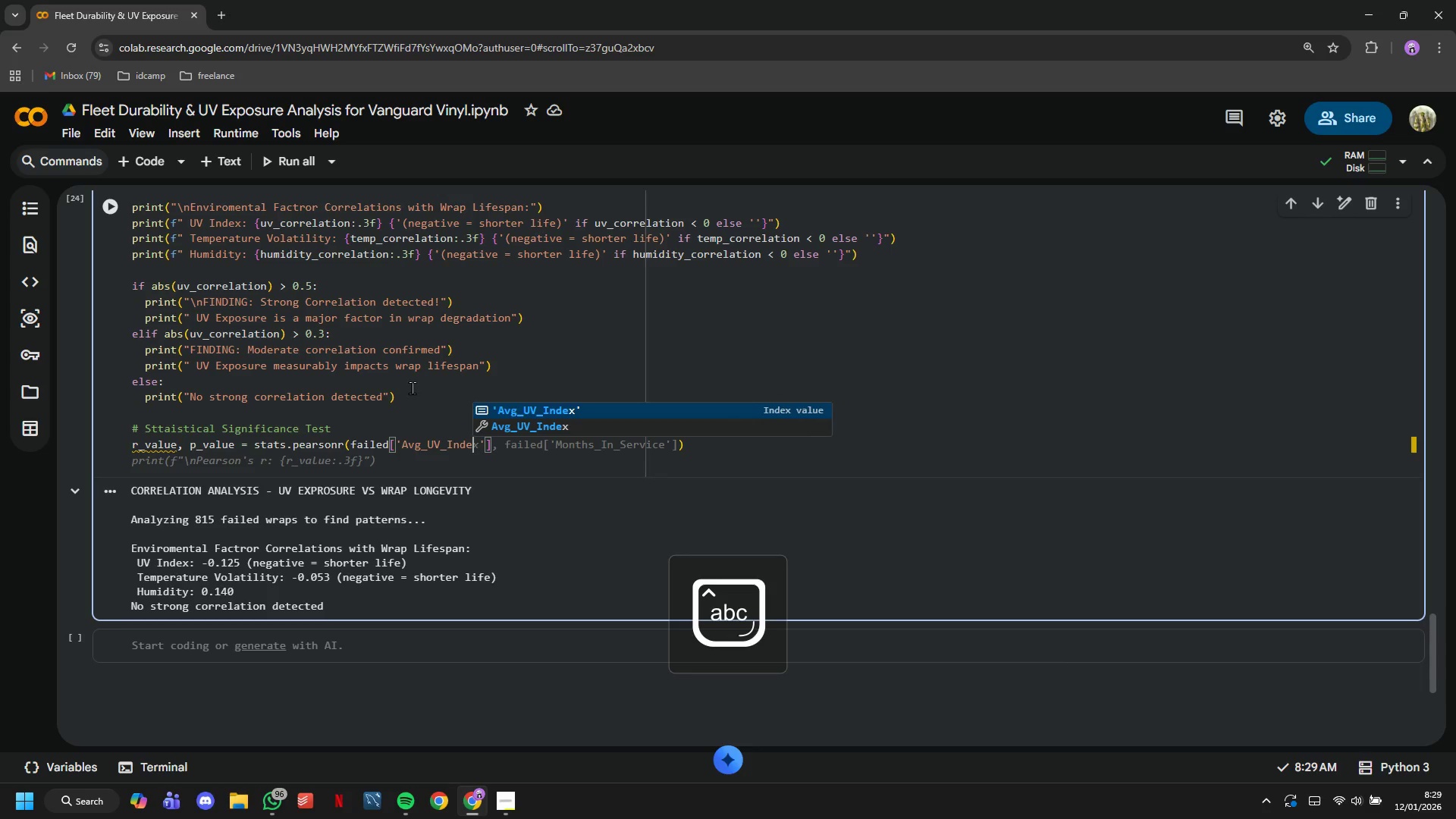 
key(ArrowRight)
 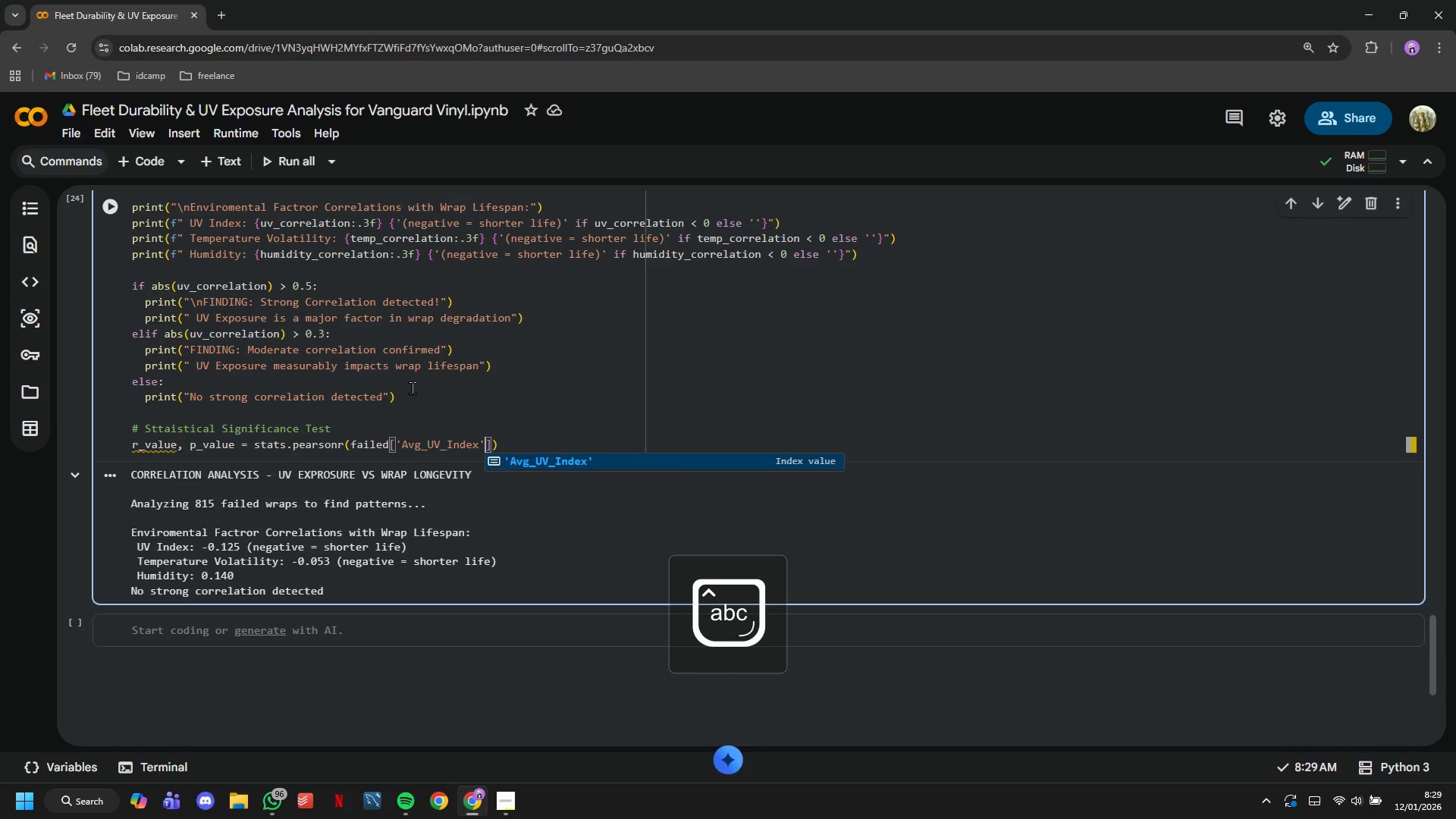 
key(ArrowRight)
 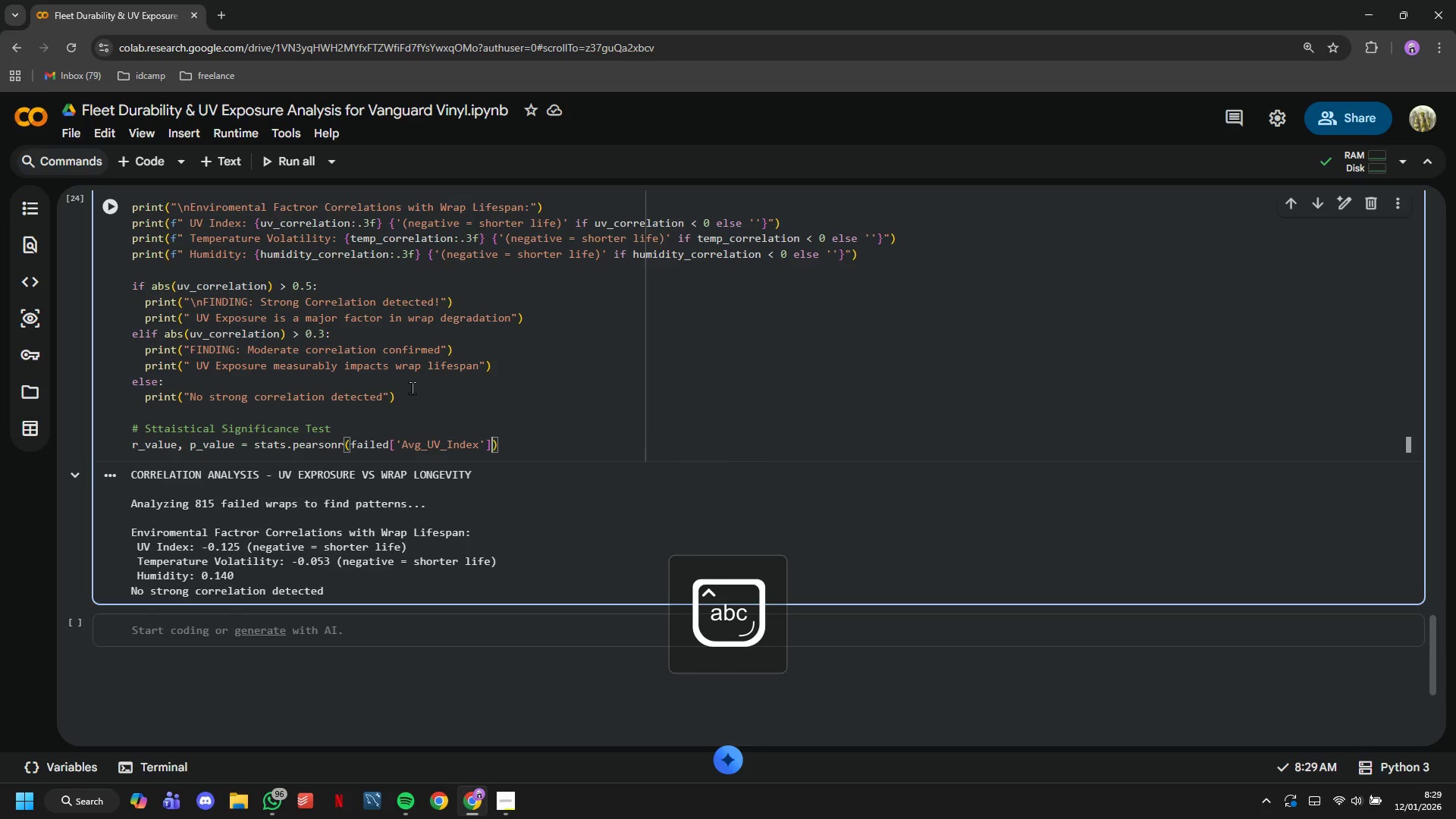 
type(, failed['Months_In_Service)
 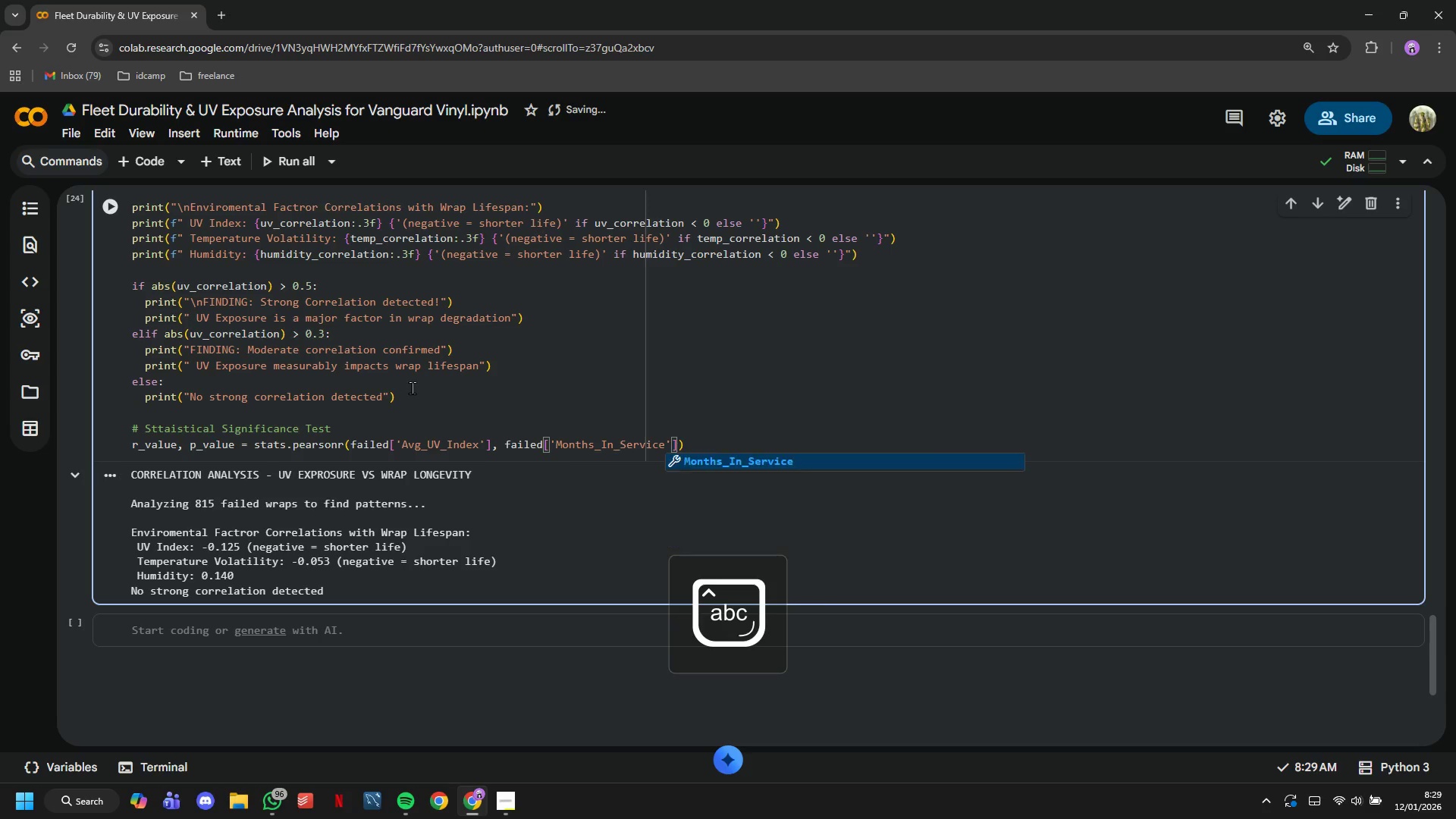 
key(ArrowRight)
 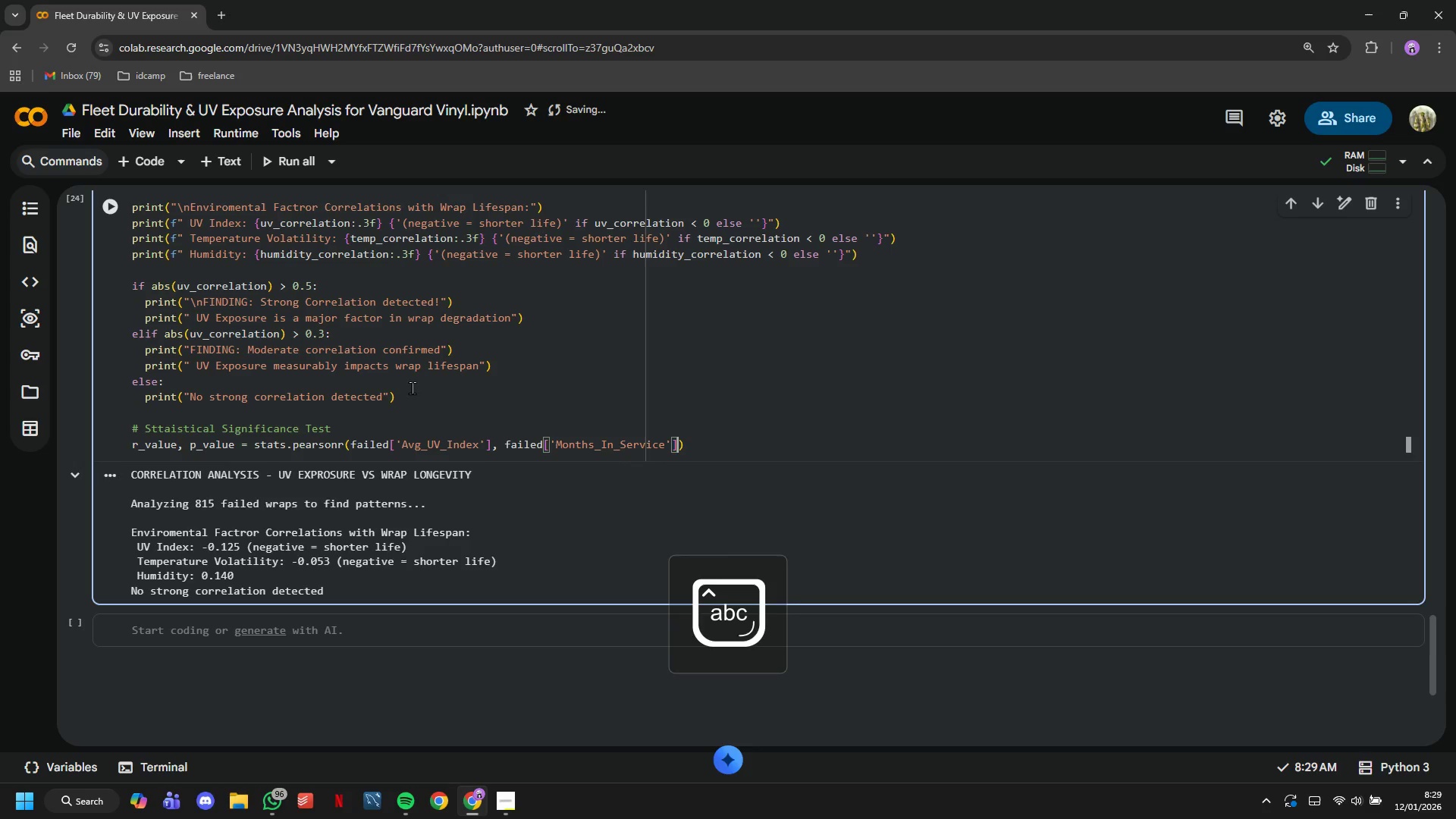 
key(ArrowRight)
 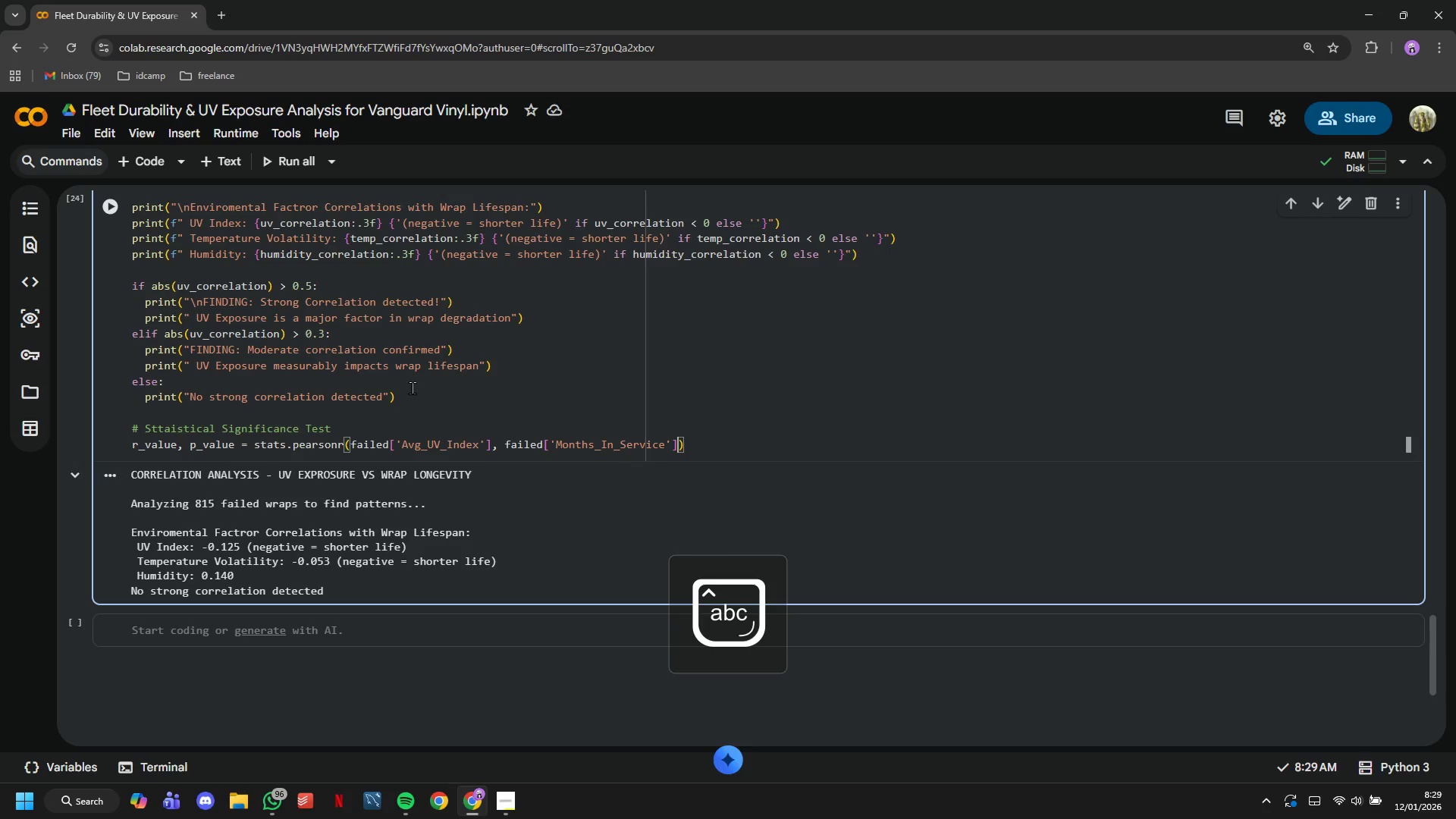 
key(ArrowRight)
 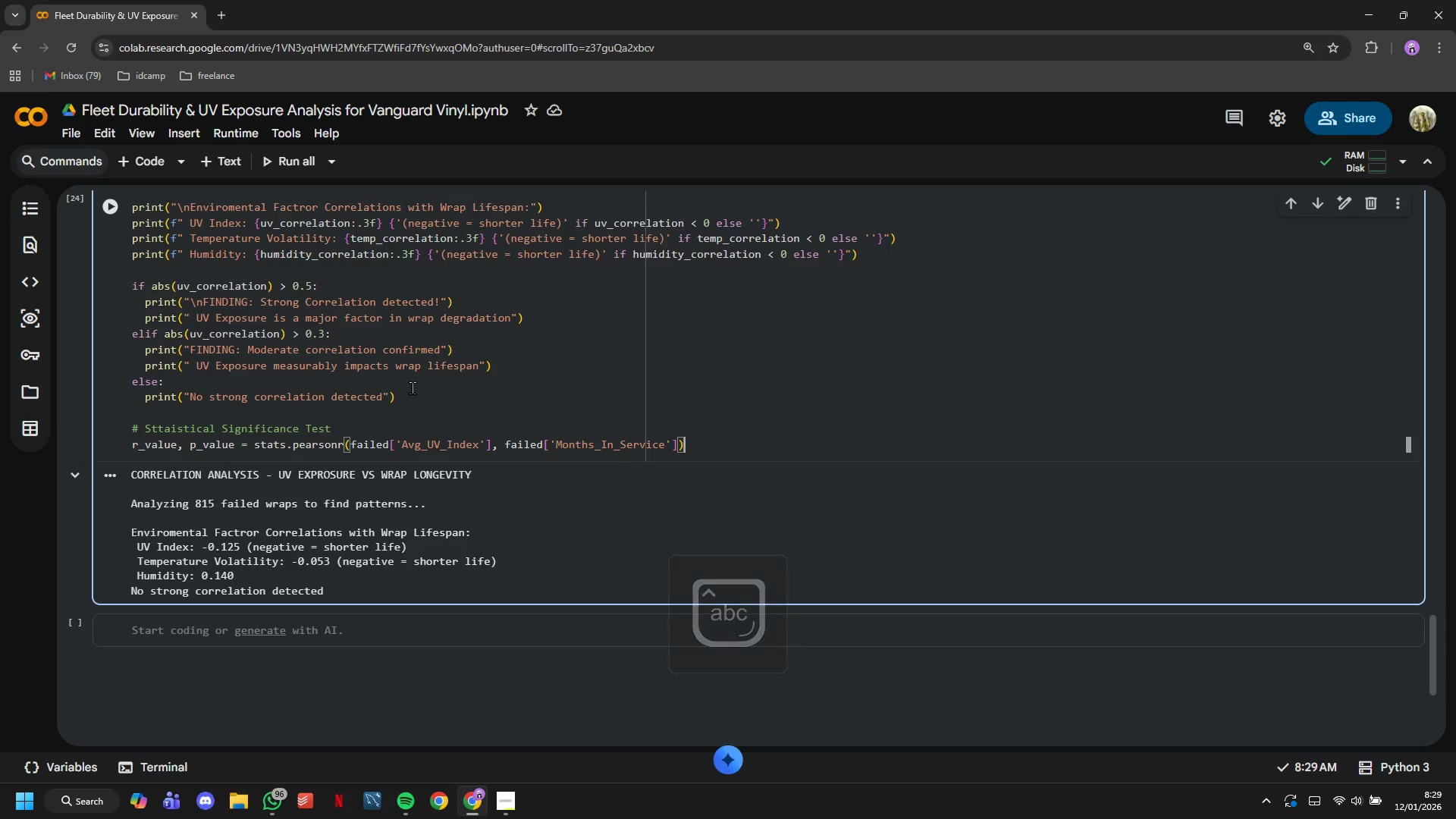 
key(Enter)
 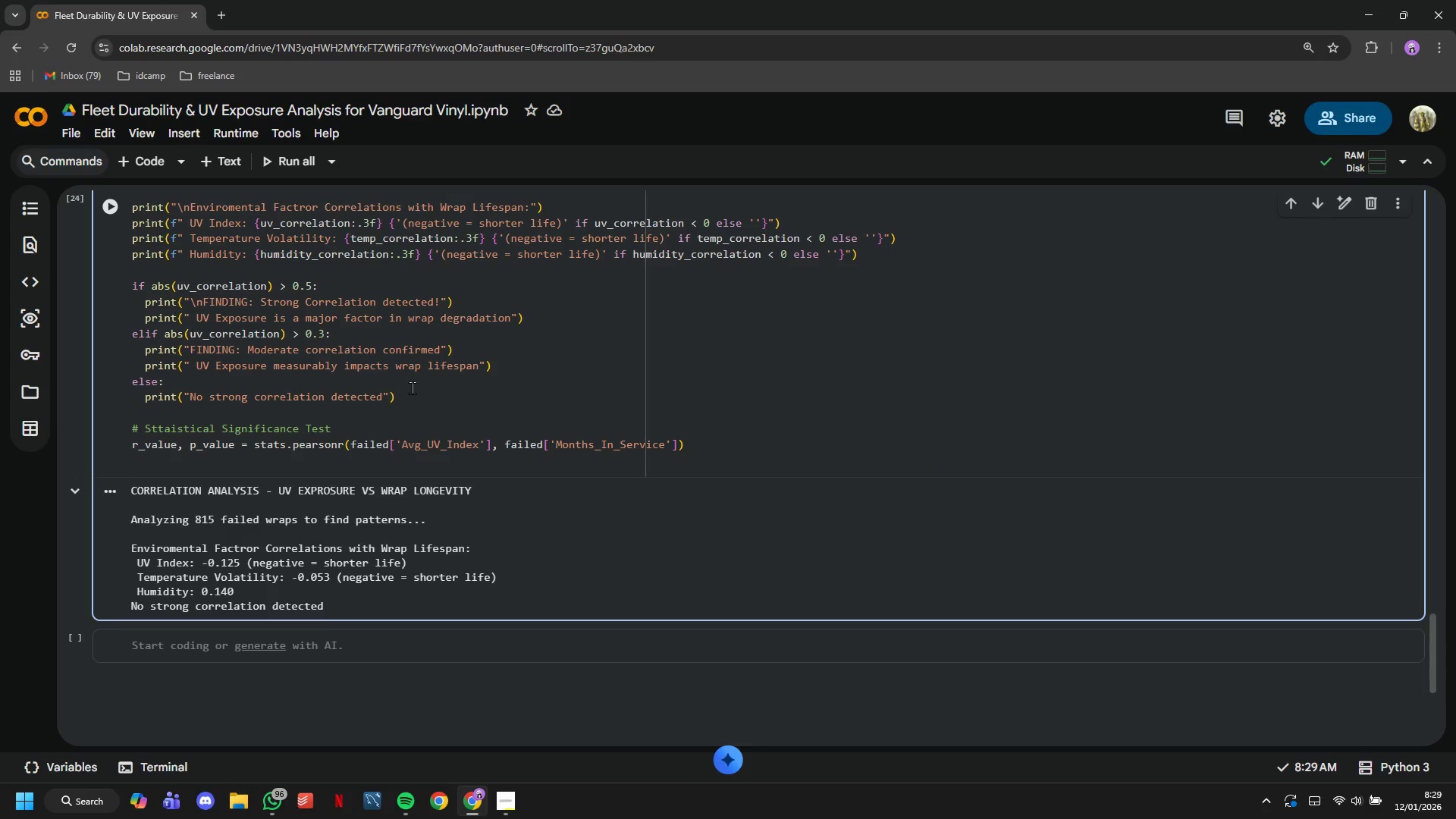 
type(print(")
 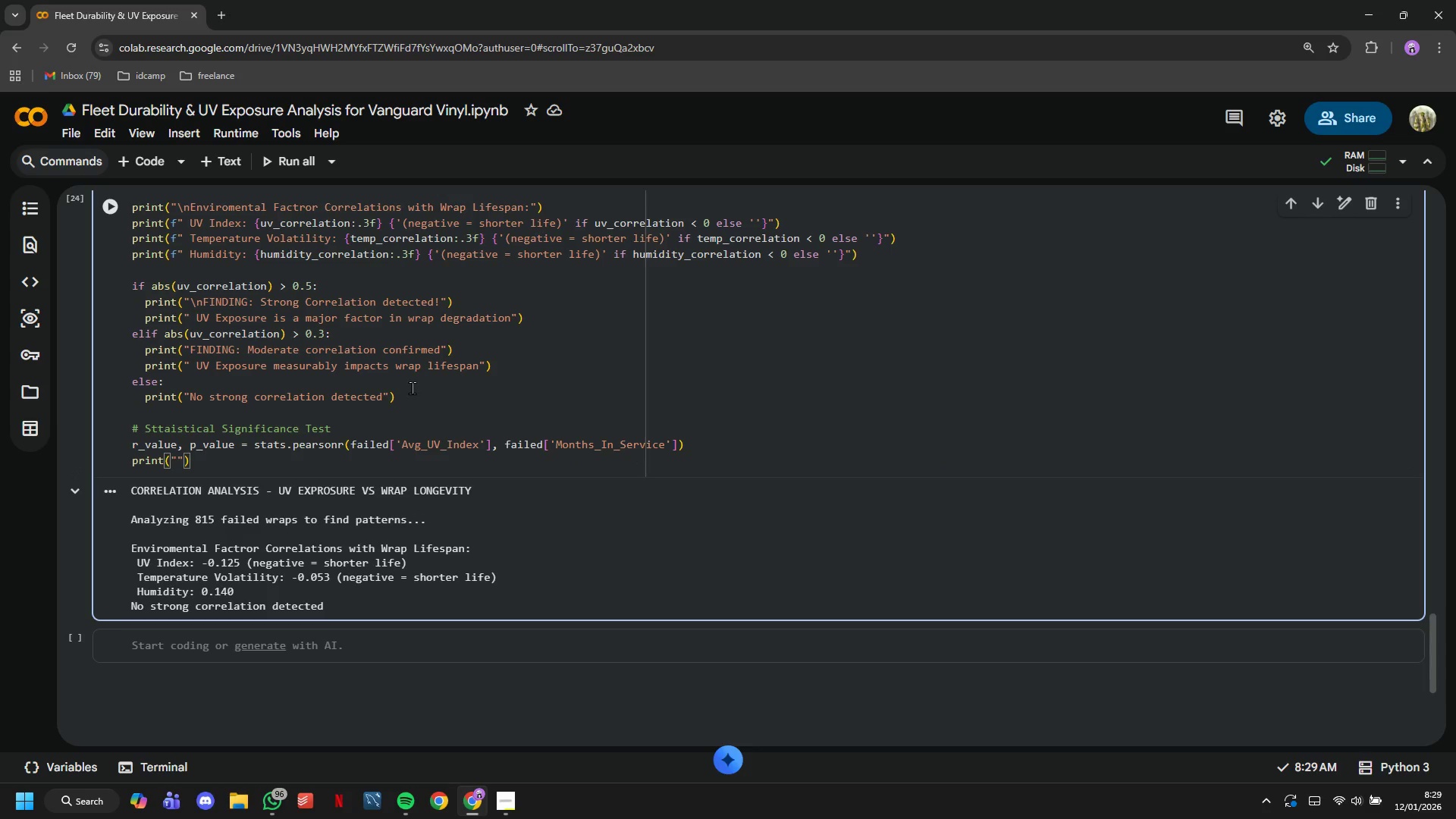 
type(\n )
key(Backspace)
type(Statistical Valisat)
key(Backspace)
key(Backspace)
key(Backspace)
type(dation)
 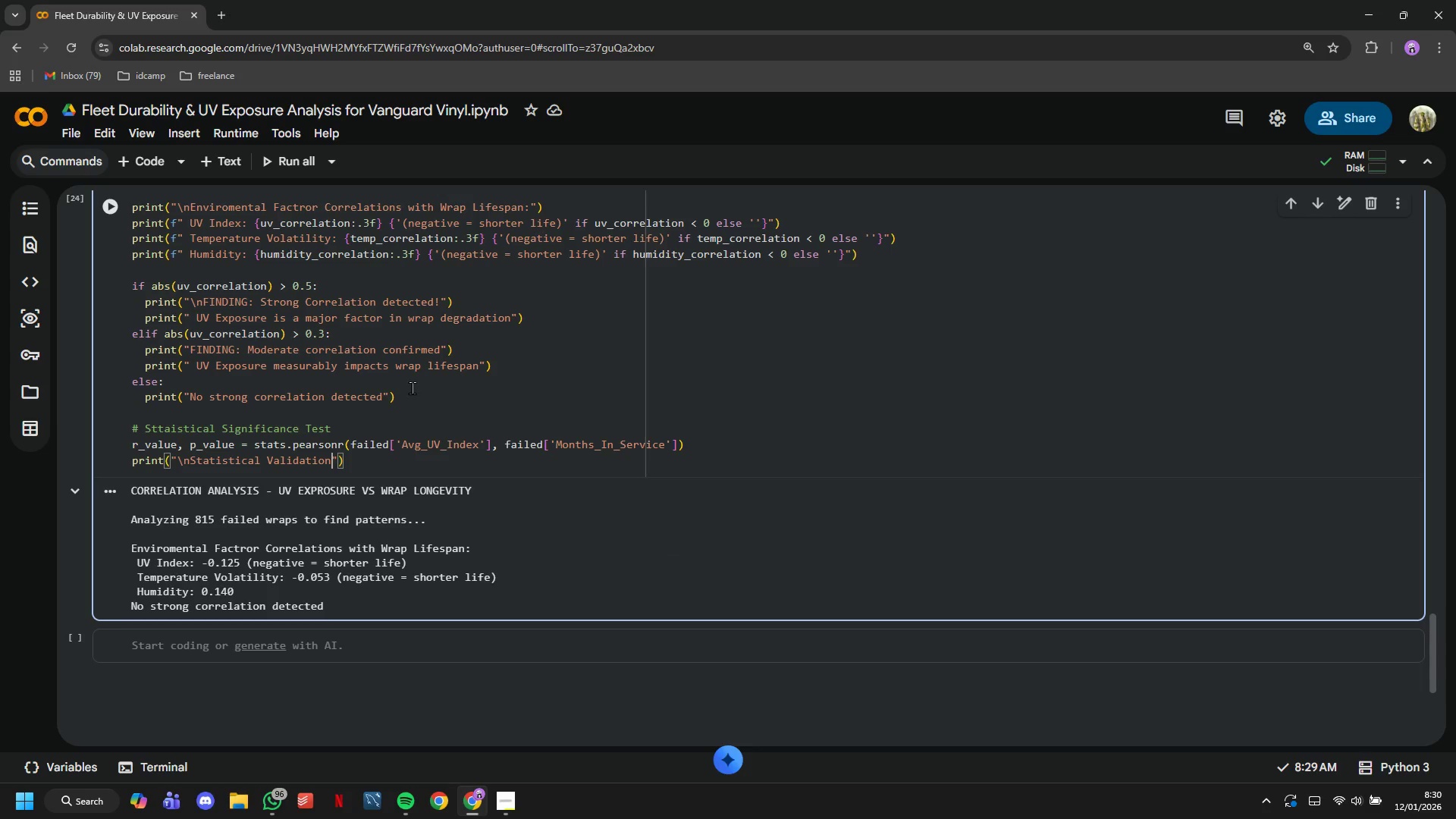 
key(ArrowRight)
 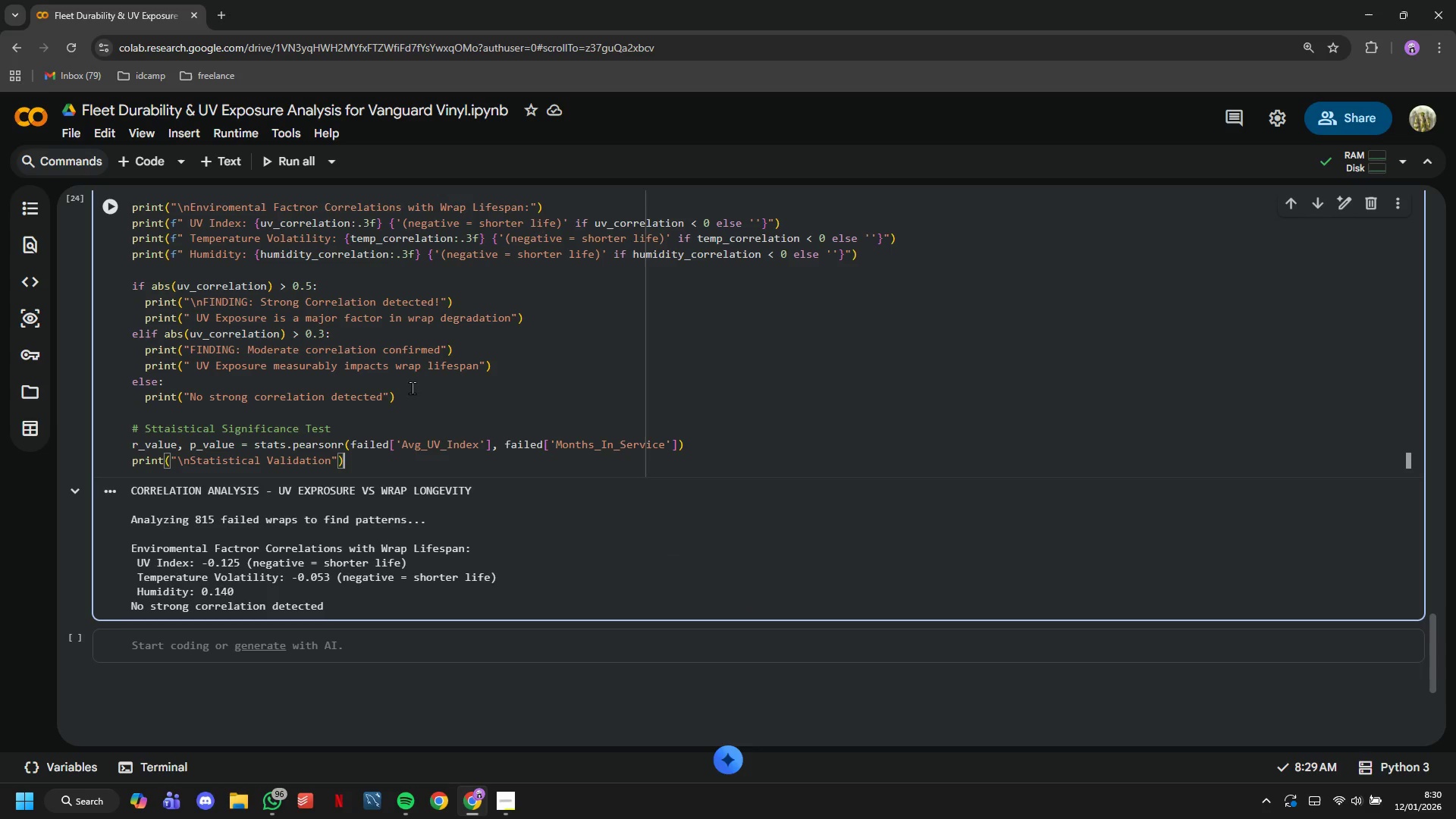 
key(ArrowRight)
 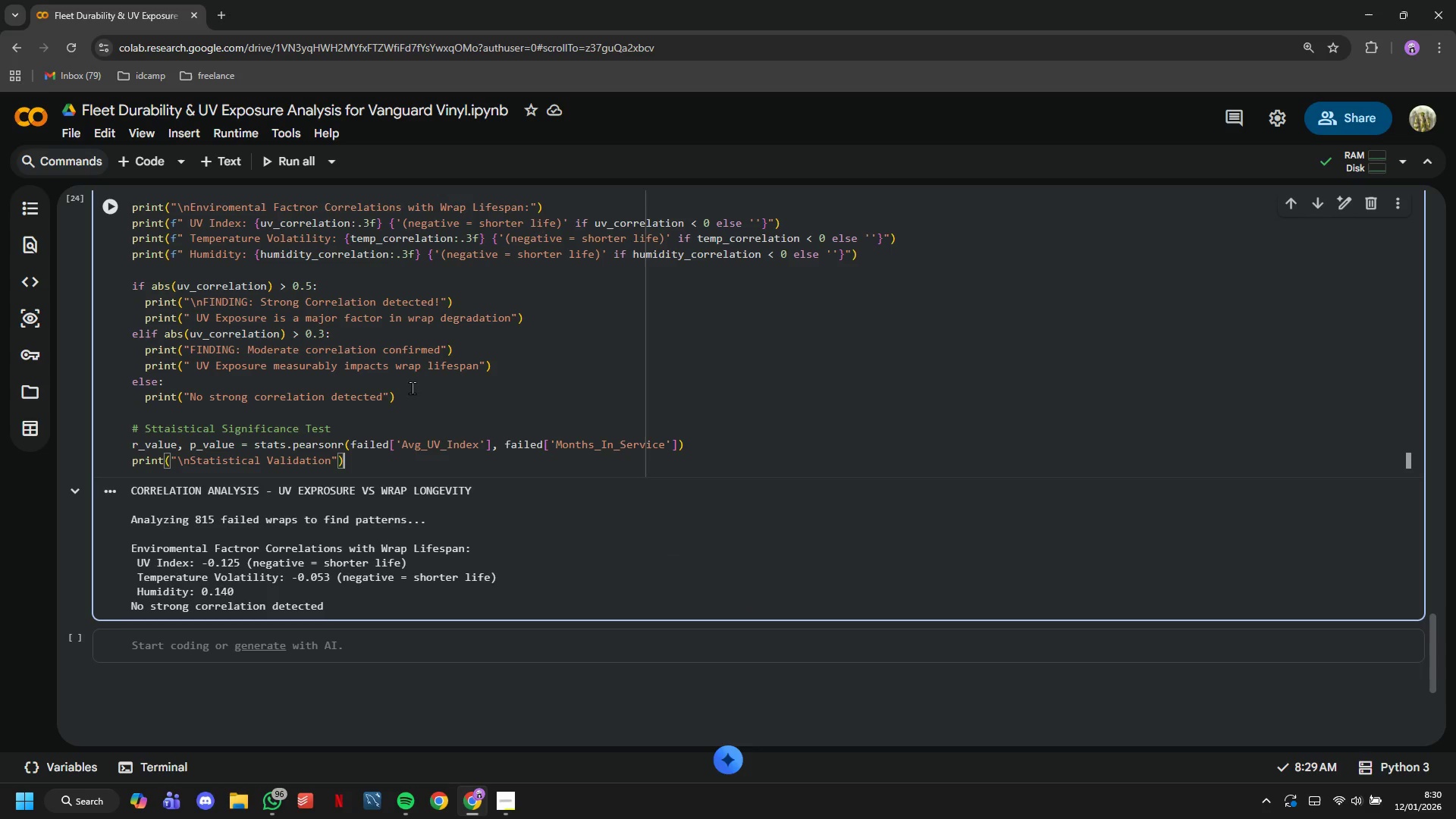 
key(ArrowLeft)
 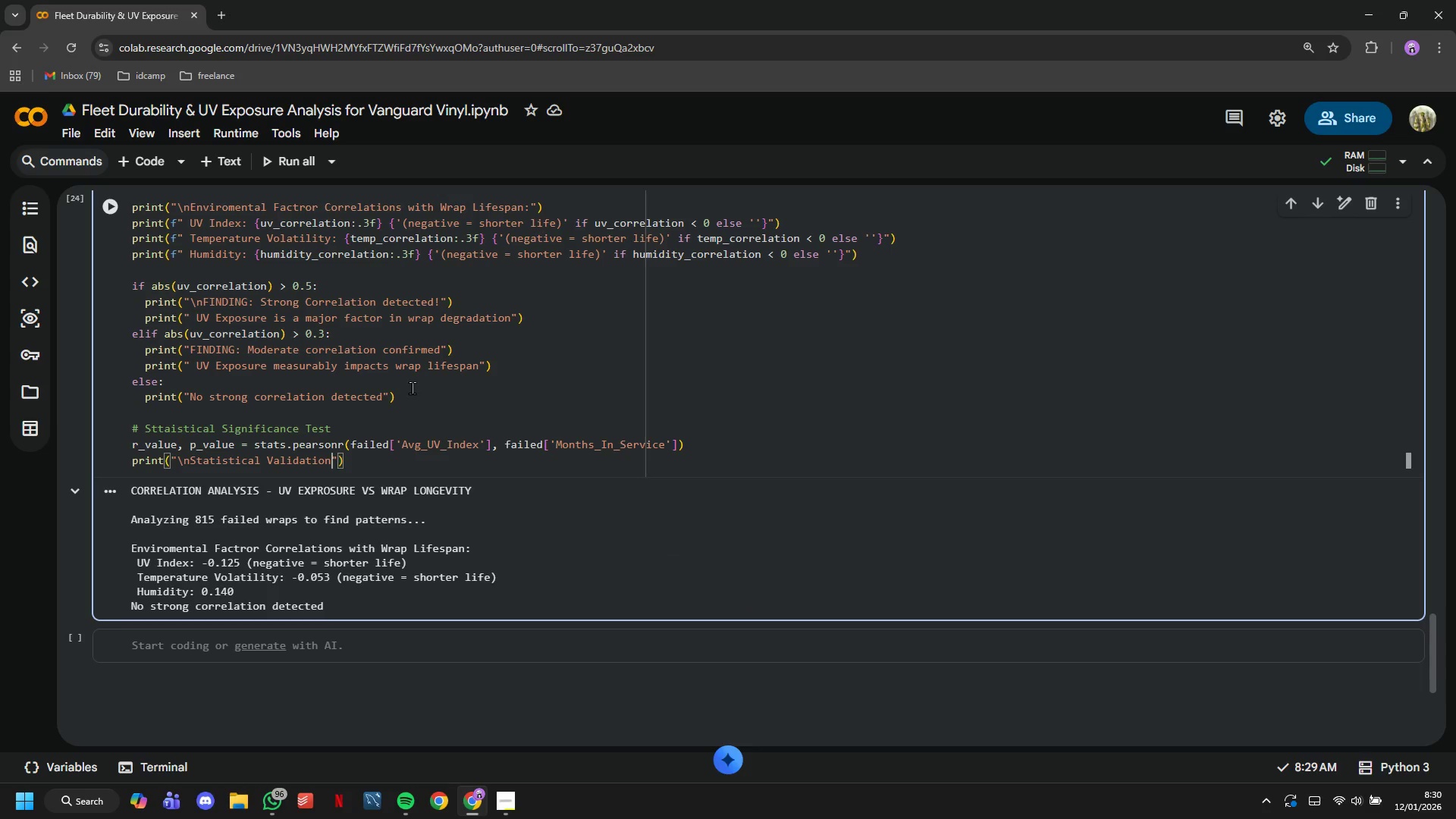 
key(ArrowLeft)
 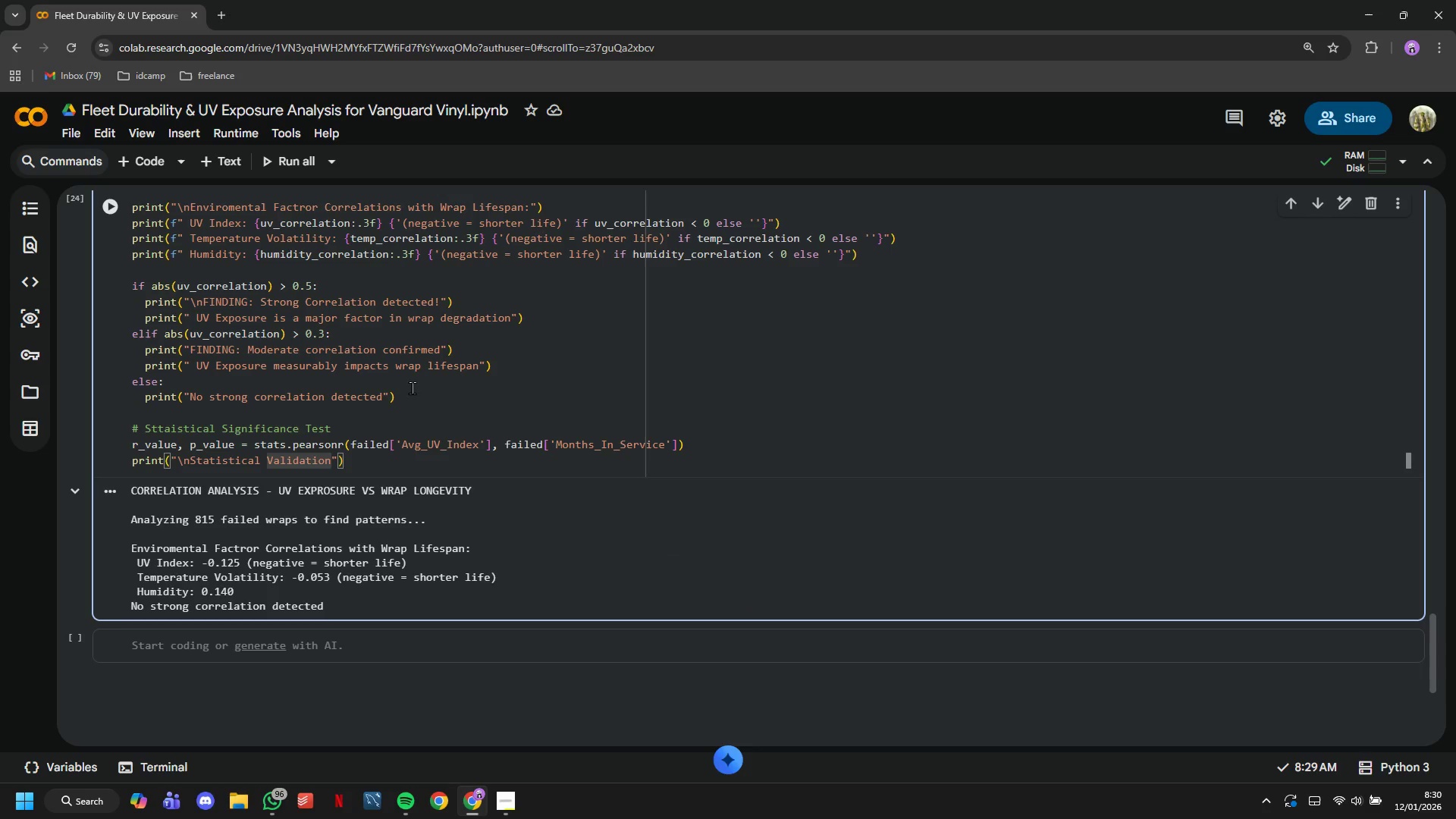 
key(Shift+Semicolon)
 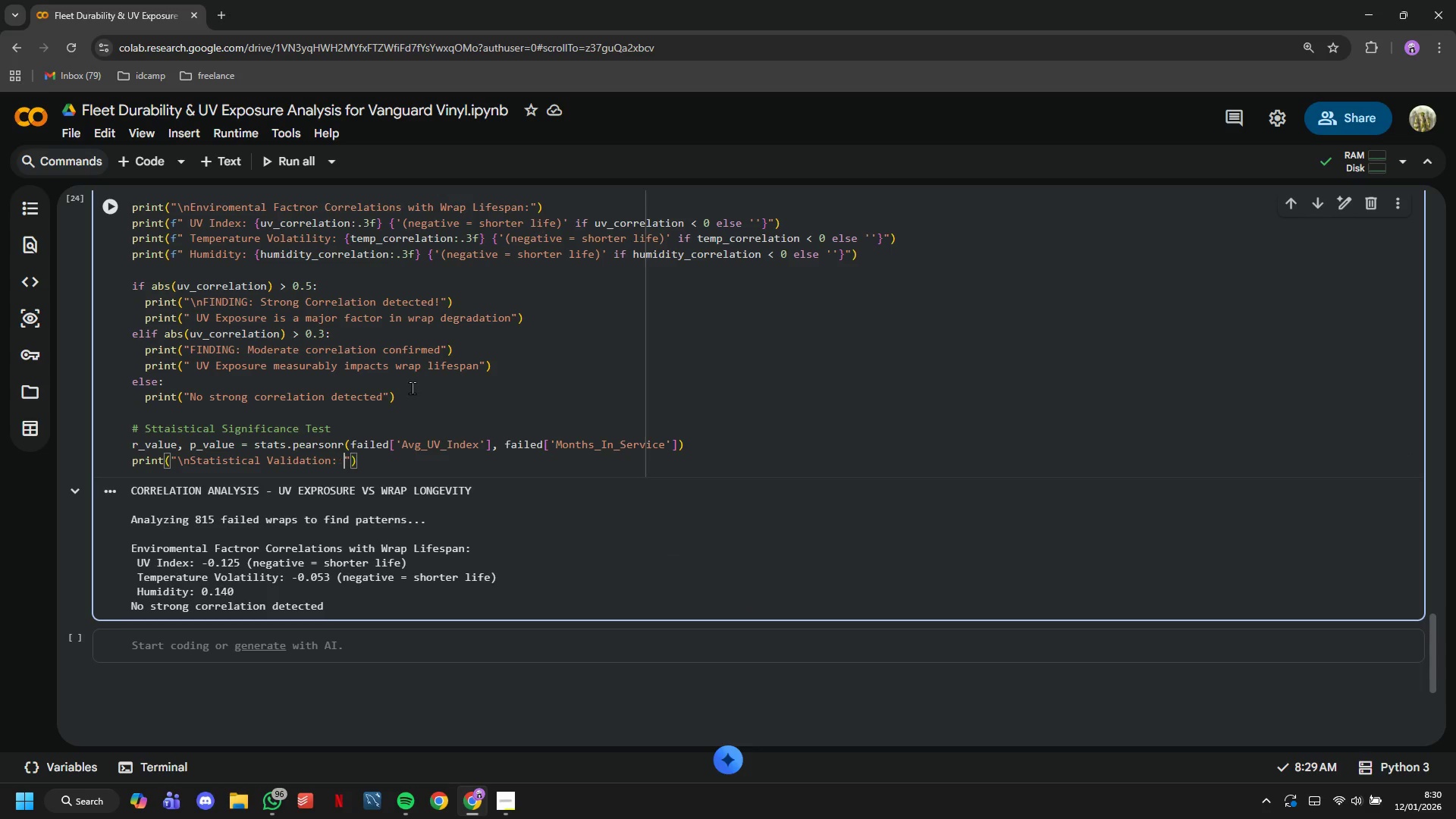 
key(Space)
 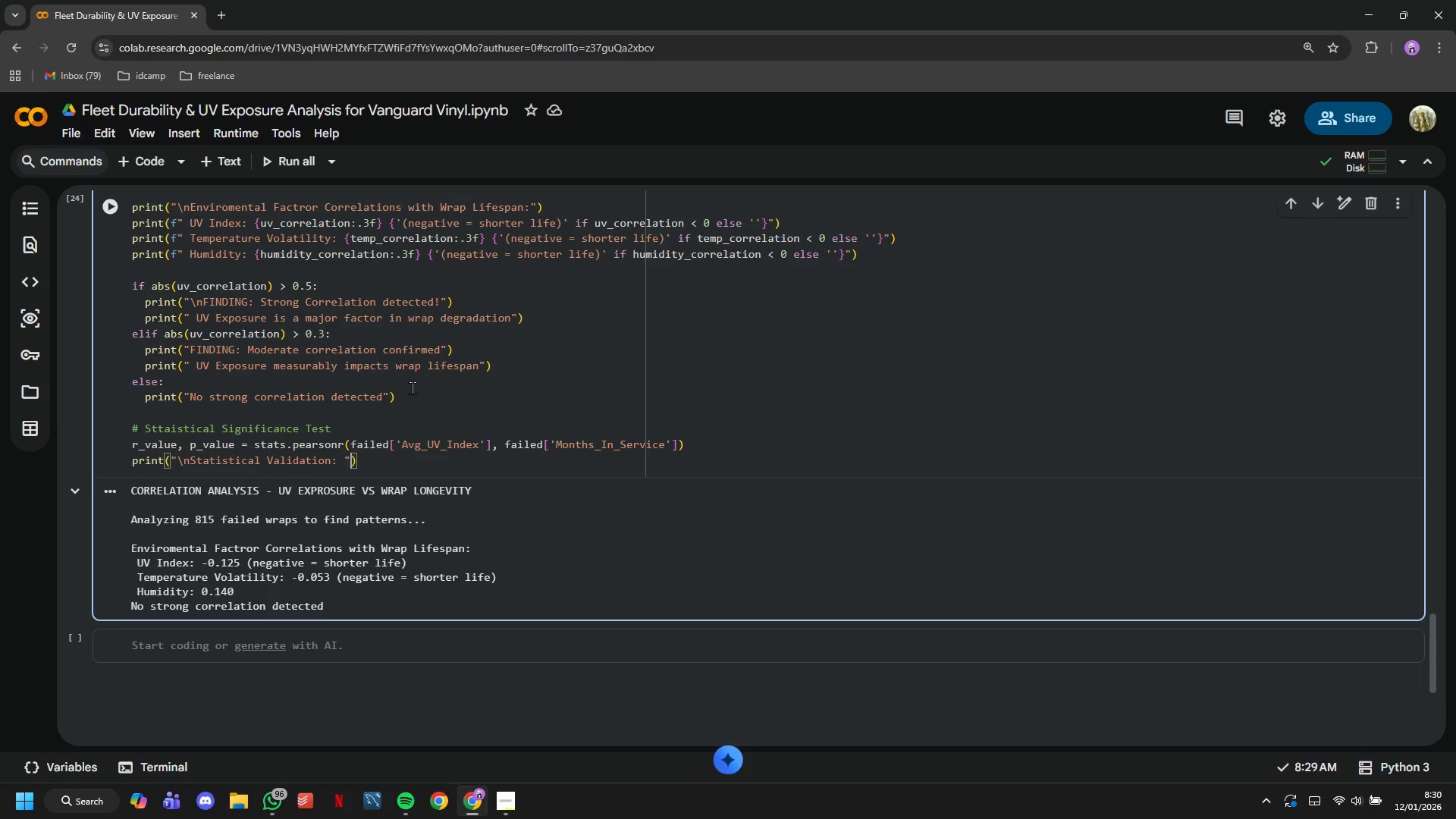 
key(ArrowRight)
 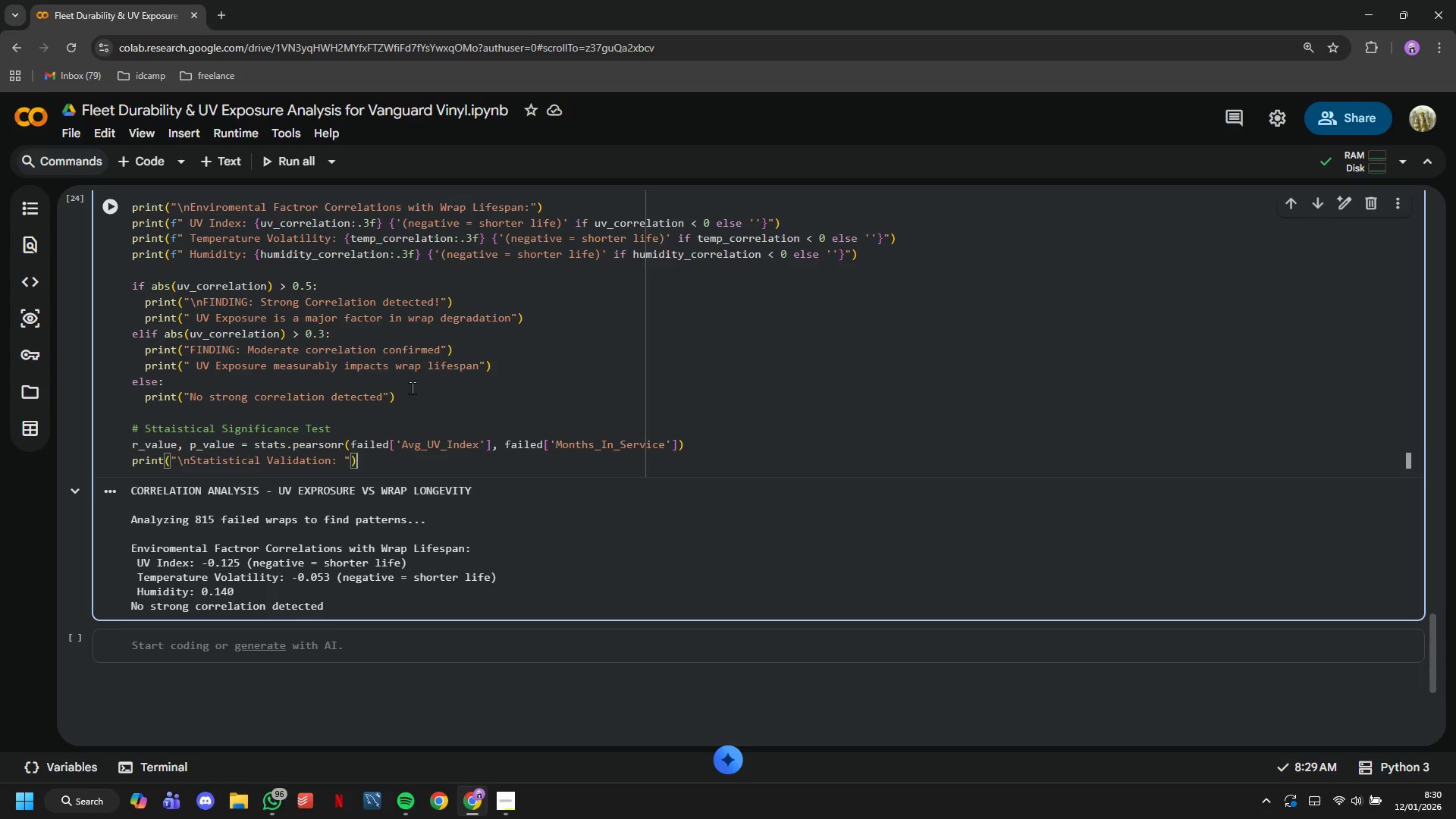 
key(ArrowRight)
 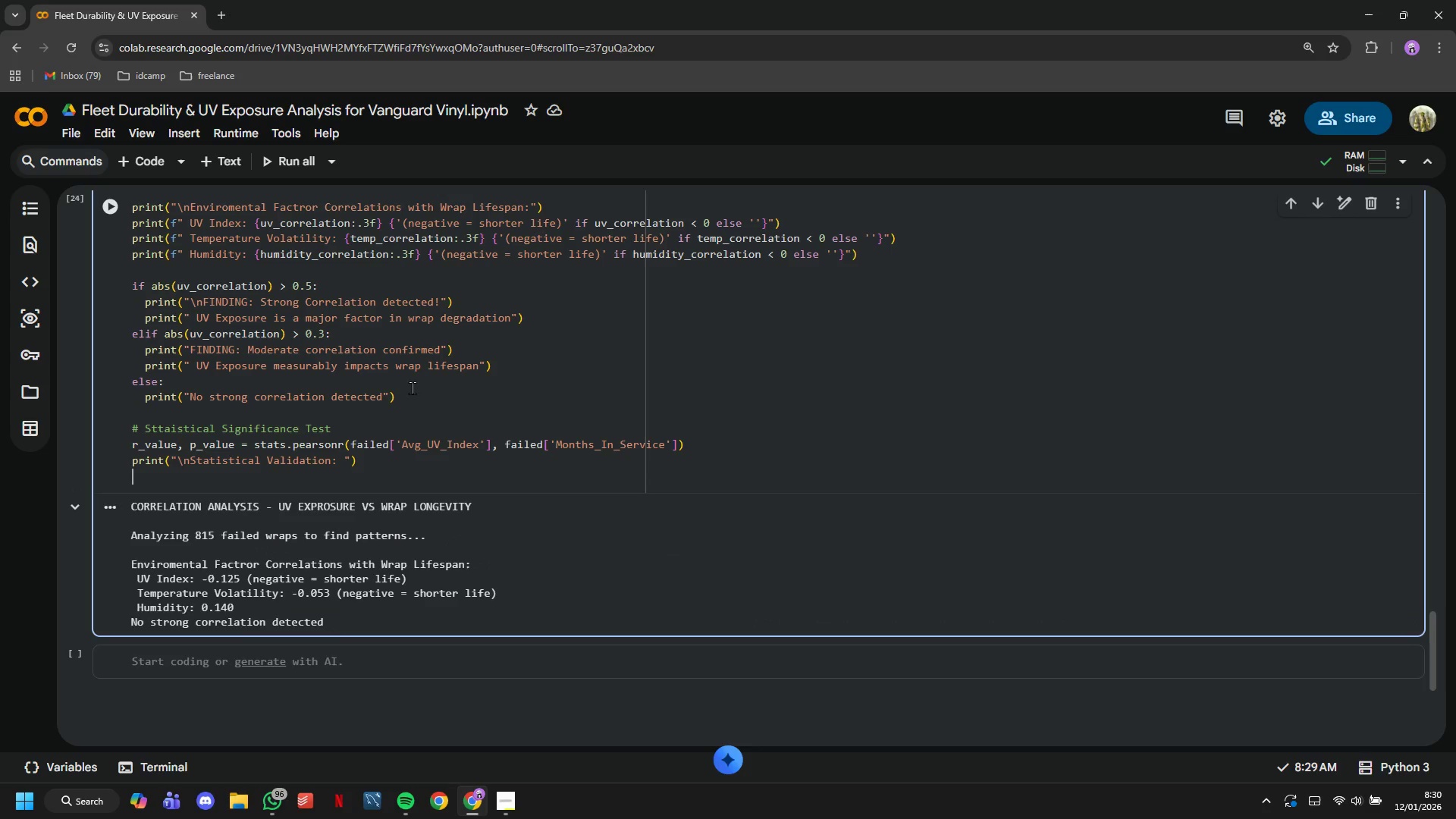 
key(Enter)
 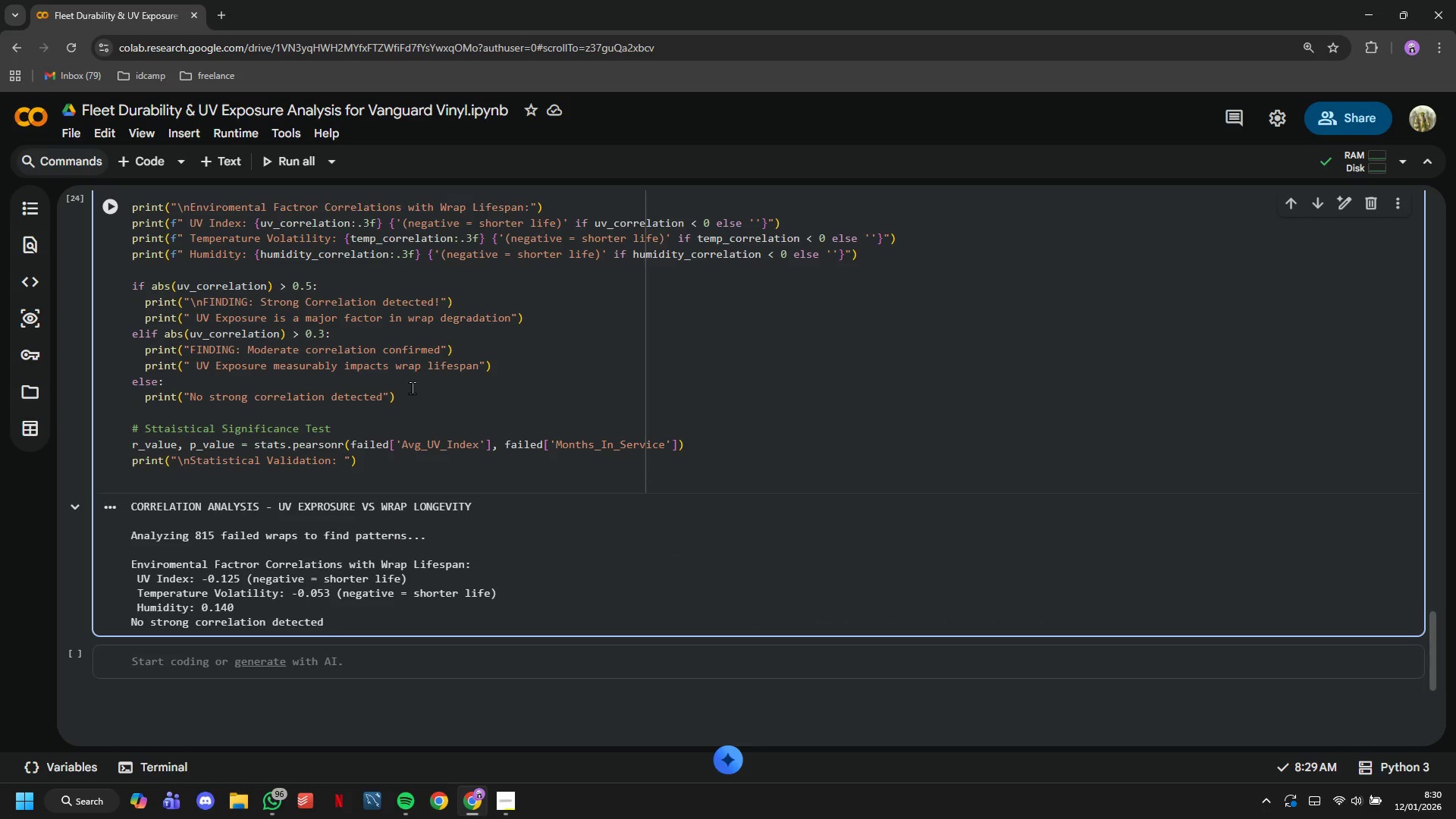 
type(print(f" Ci)
key(Backspace)
type(orrelation coefficient (r)
 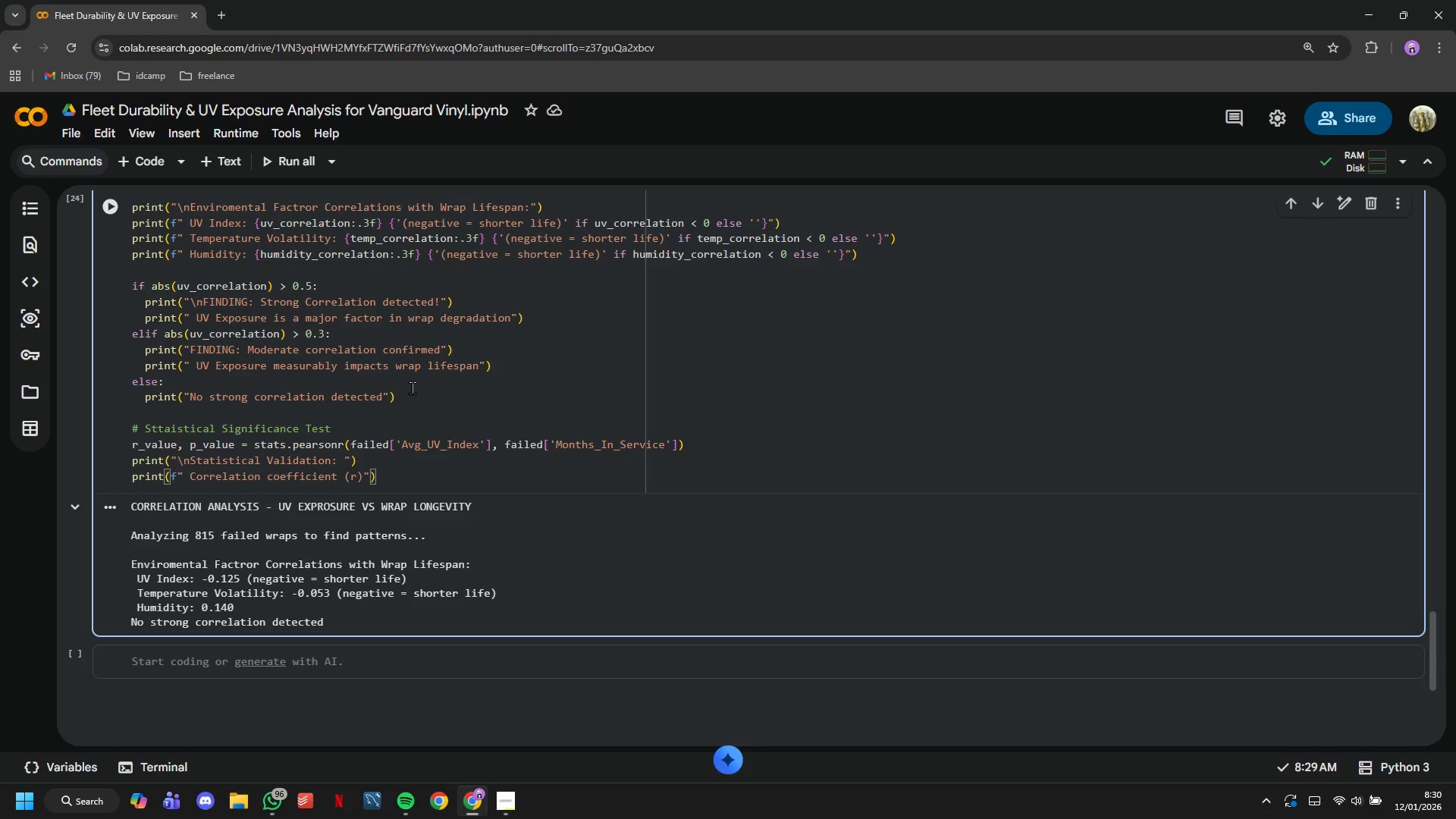 
key(ArrowRight)
 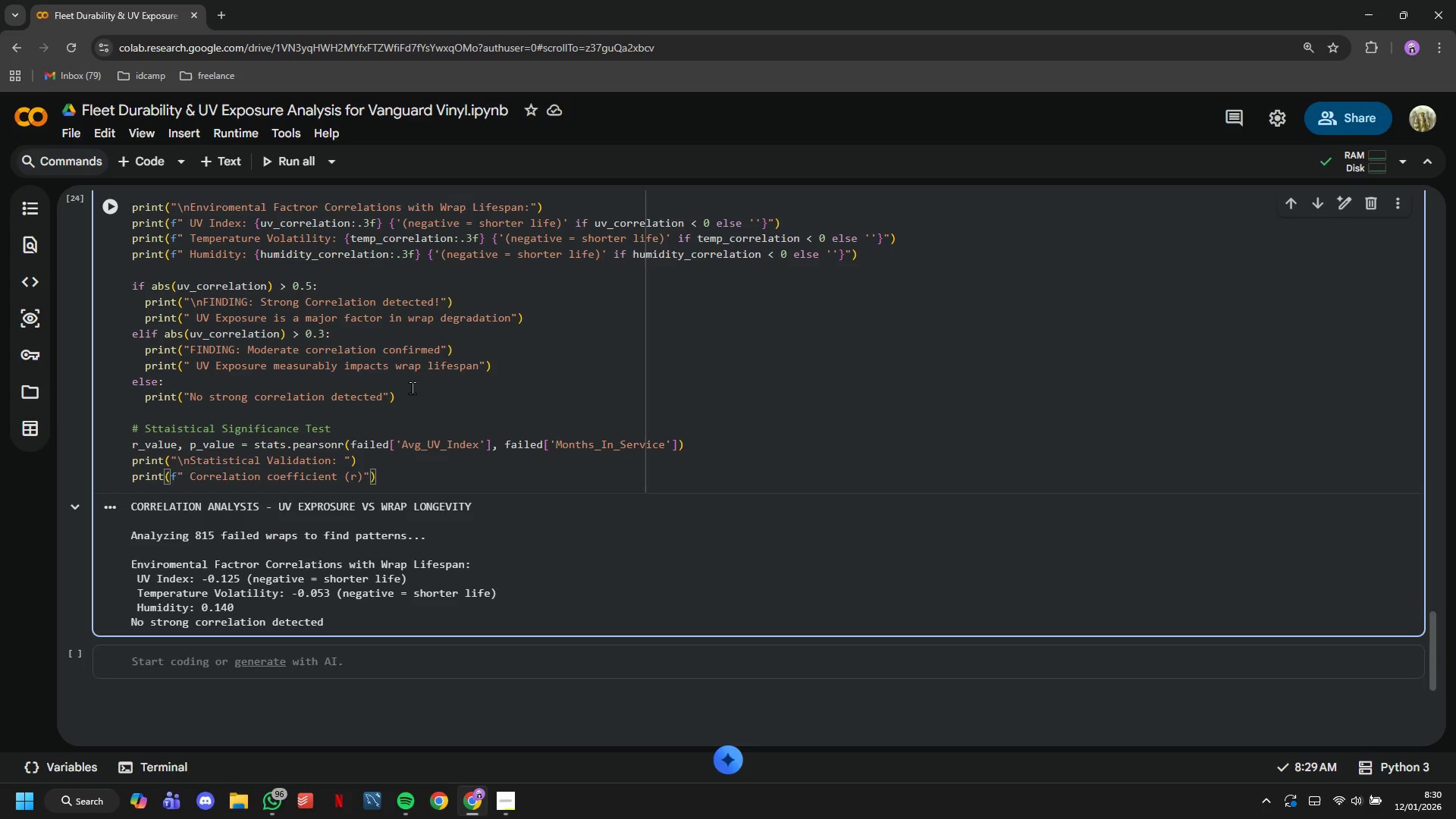 
type(: {r_value:.3f)
 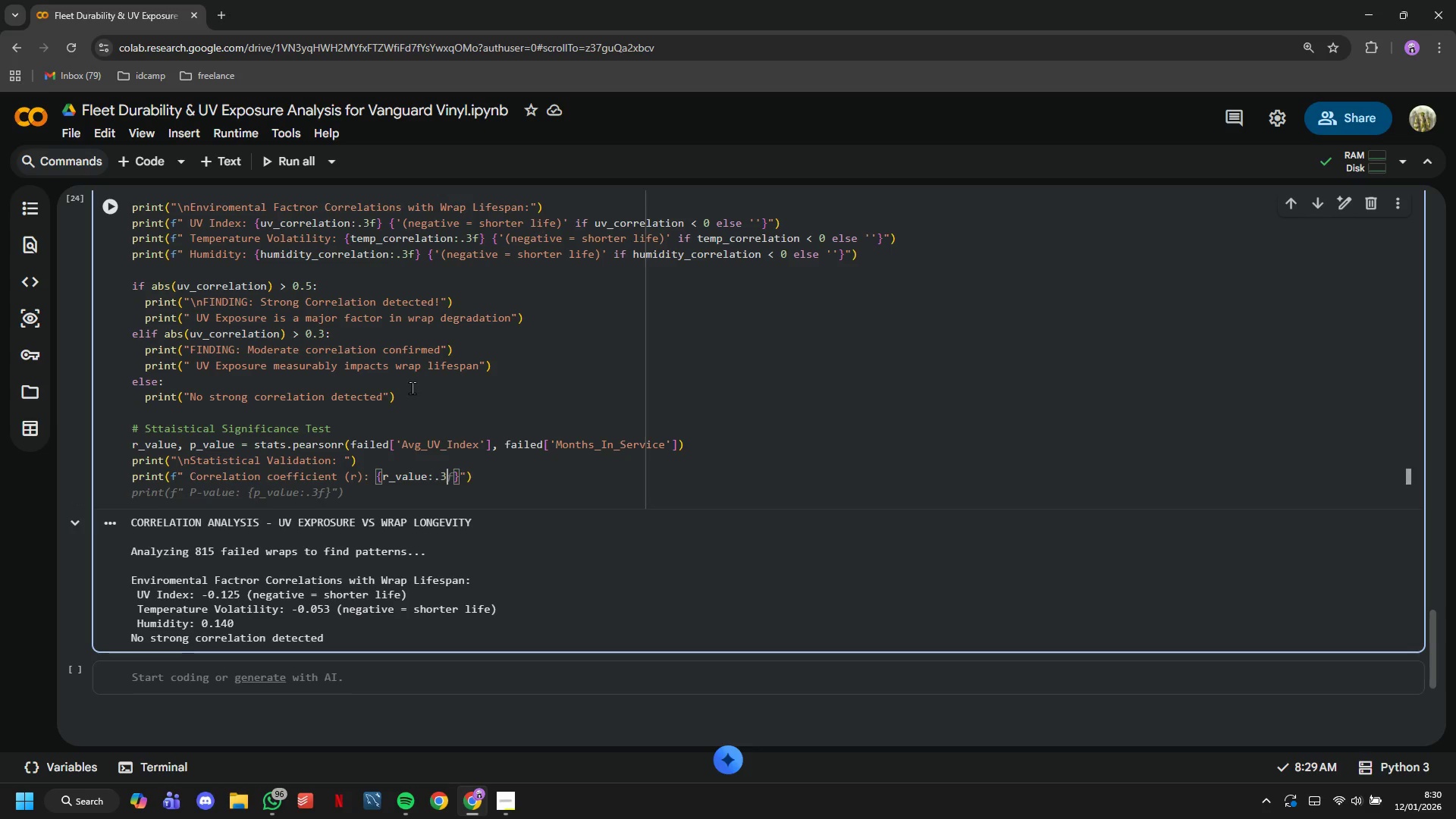 
 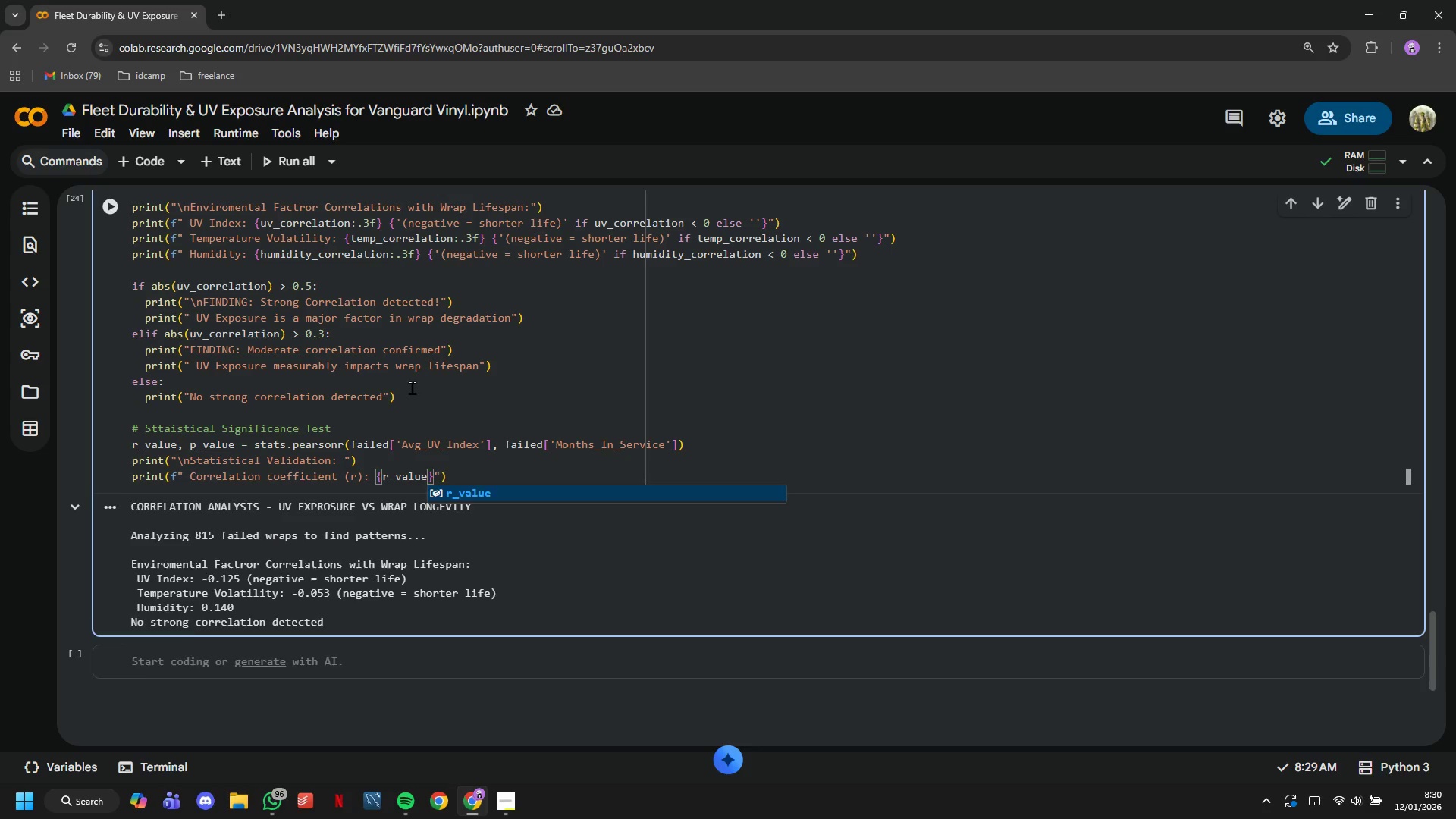 
key(ArrowRight)
 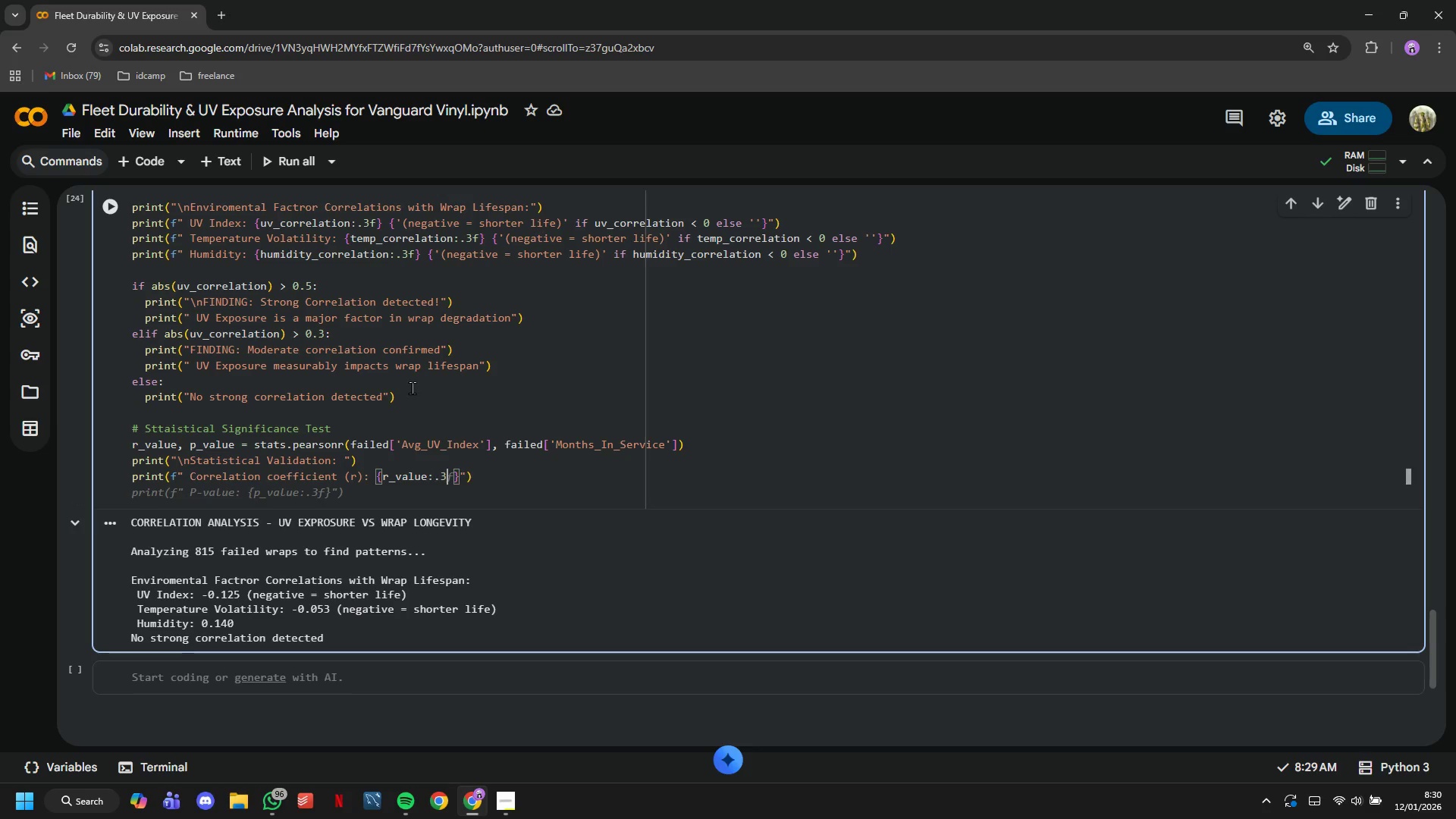 
key(ArrowRight)
 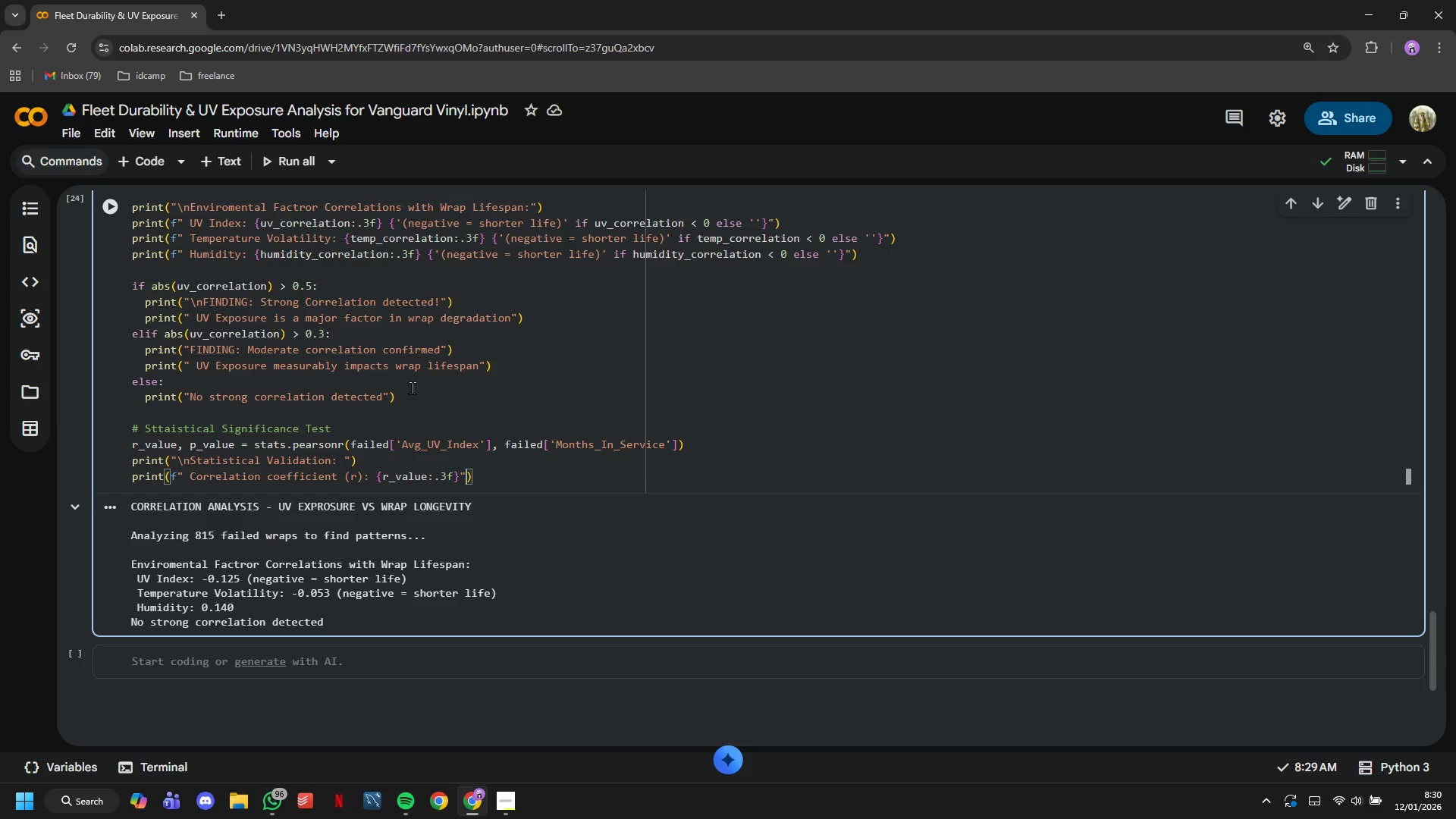 
key(ArrowRight)
 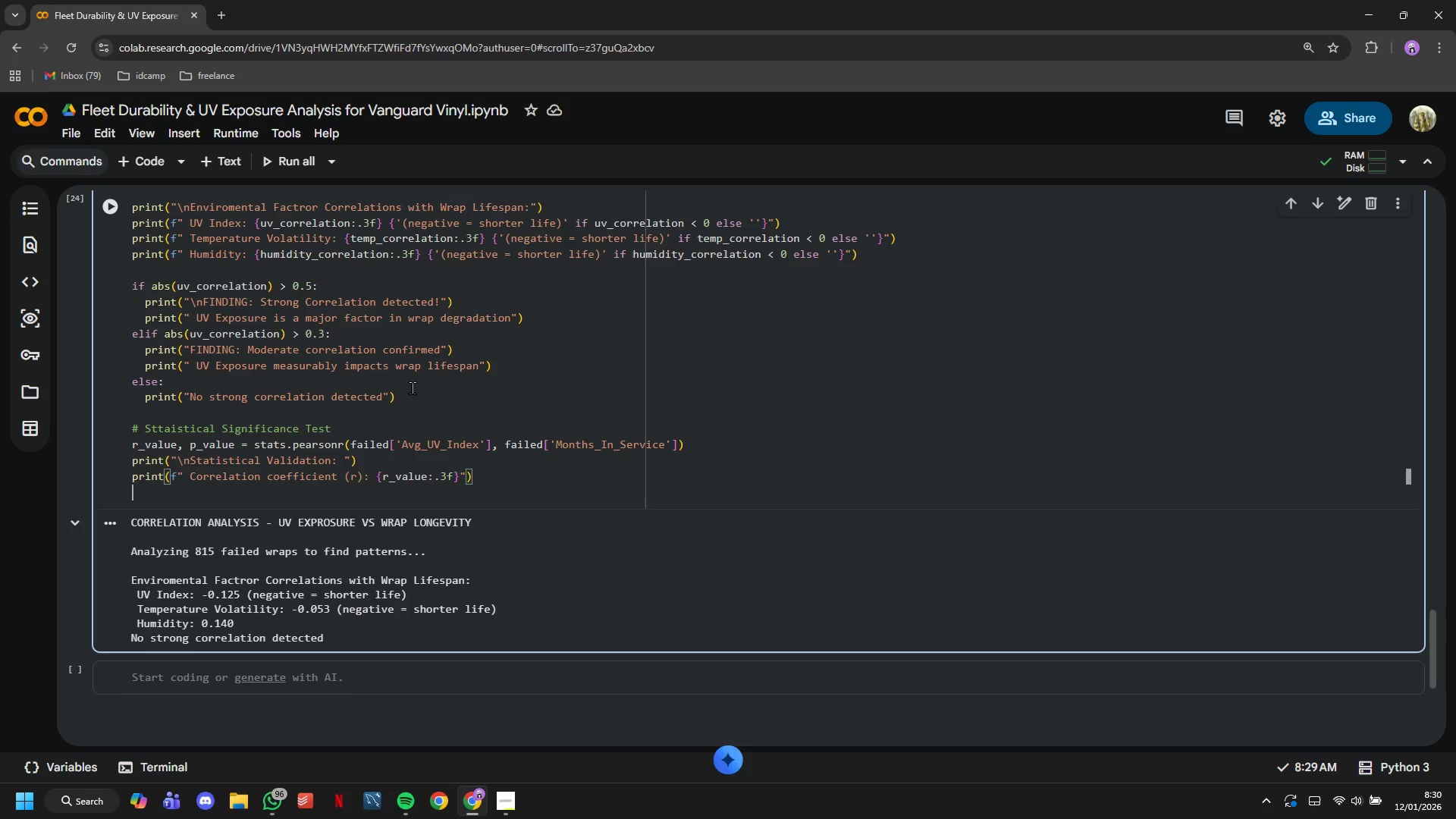 
key(Enter)
 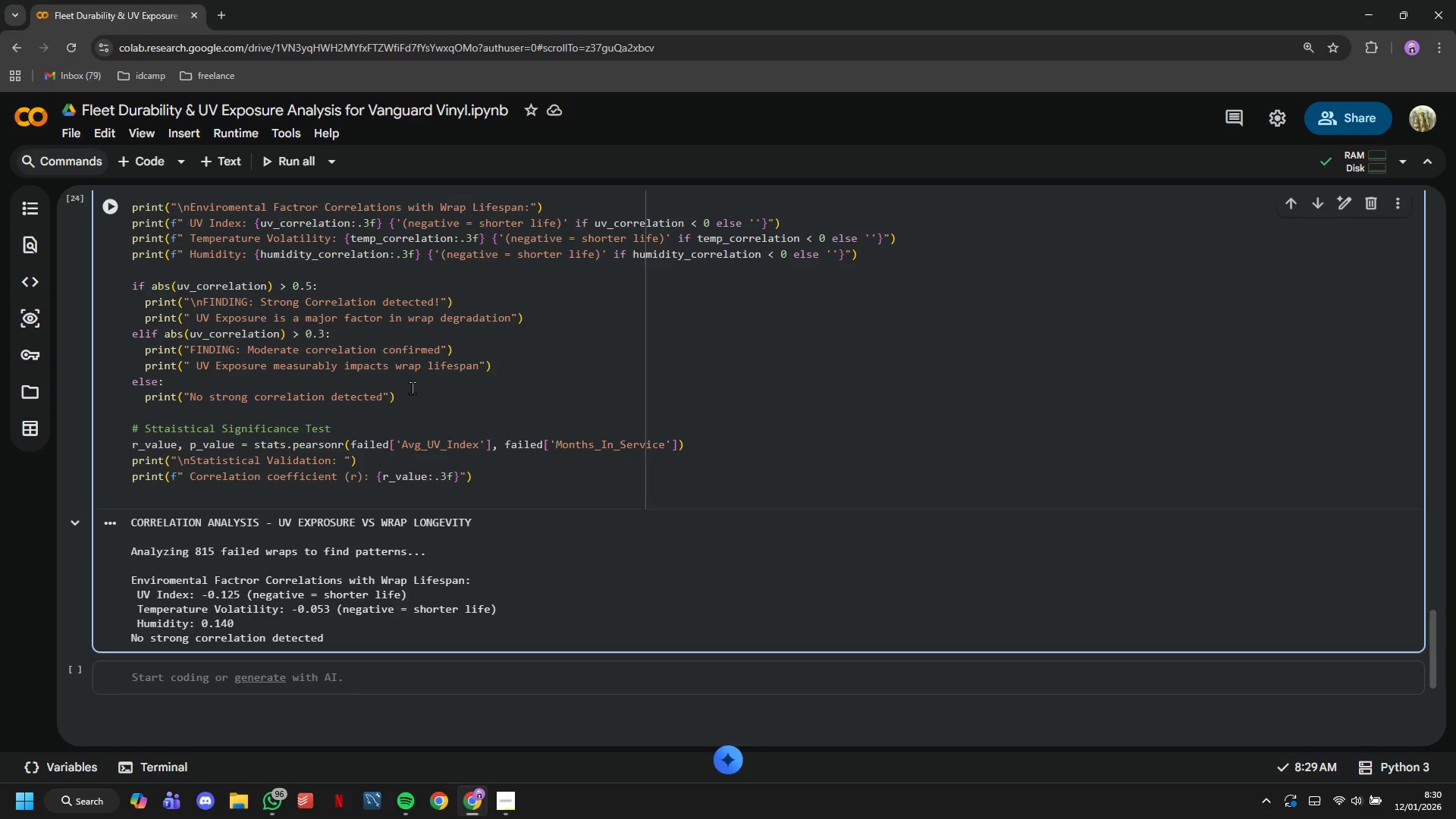 
type(print(f" --)
key(Backspace)
key(Backspace)
type(P-value: {)
key(Tab)
 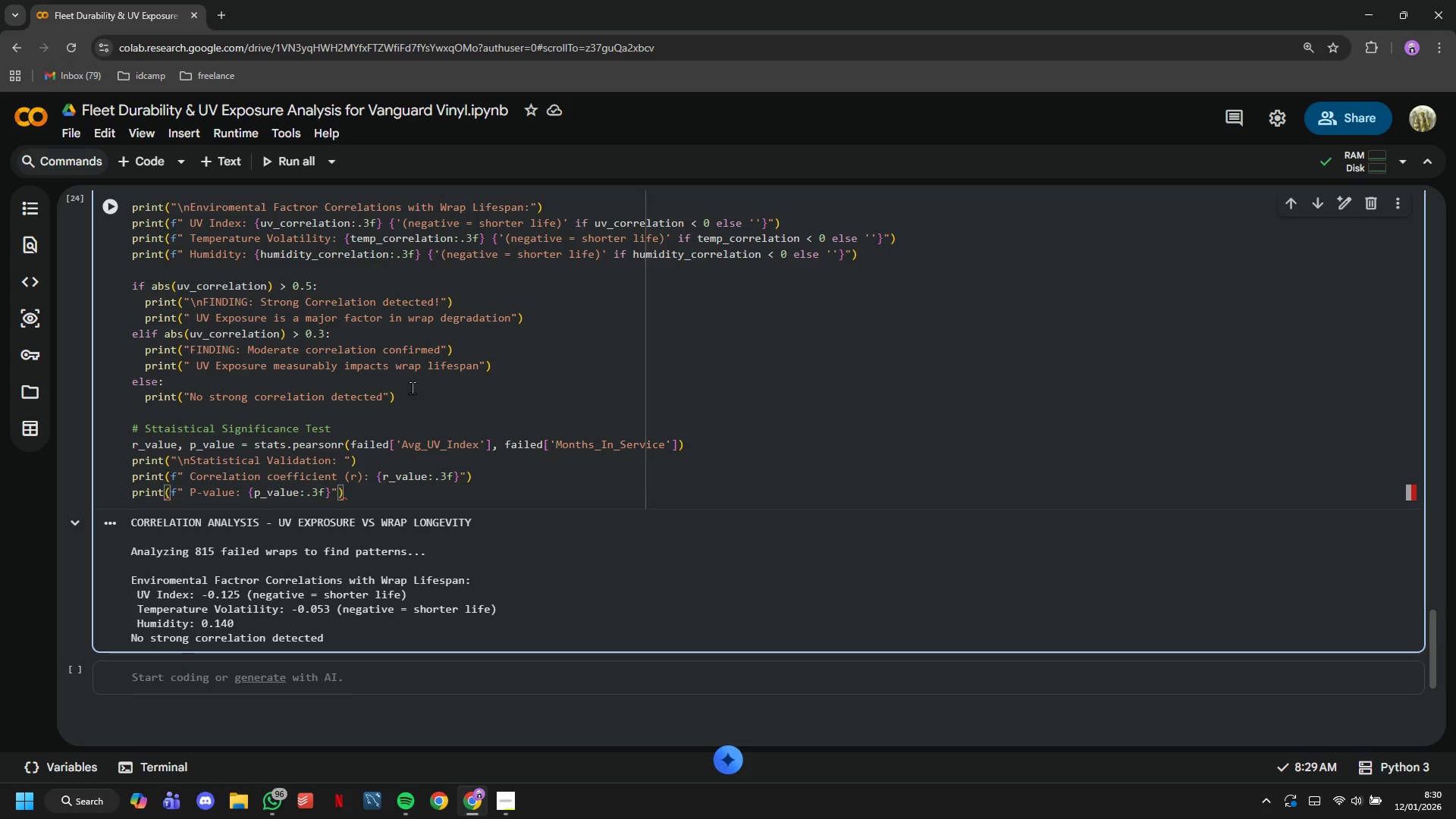 
 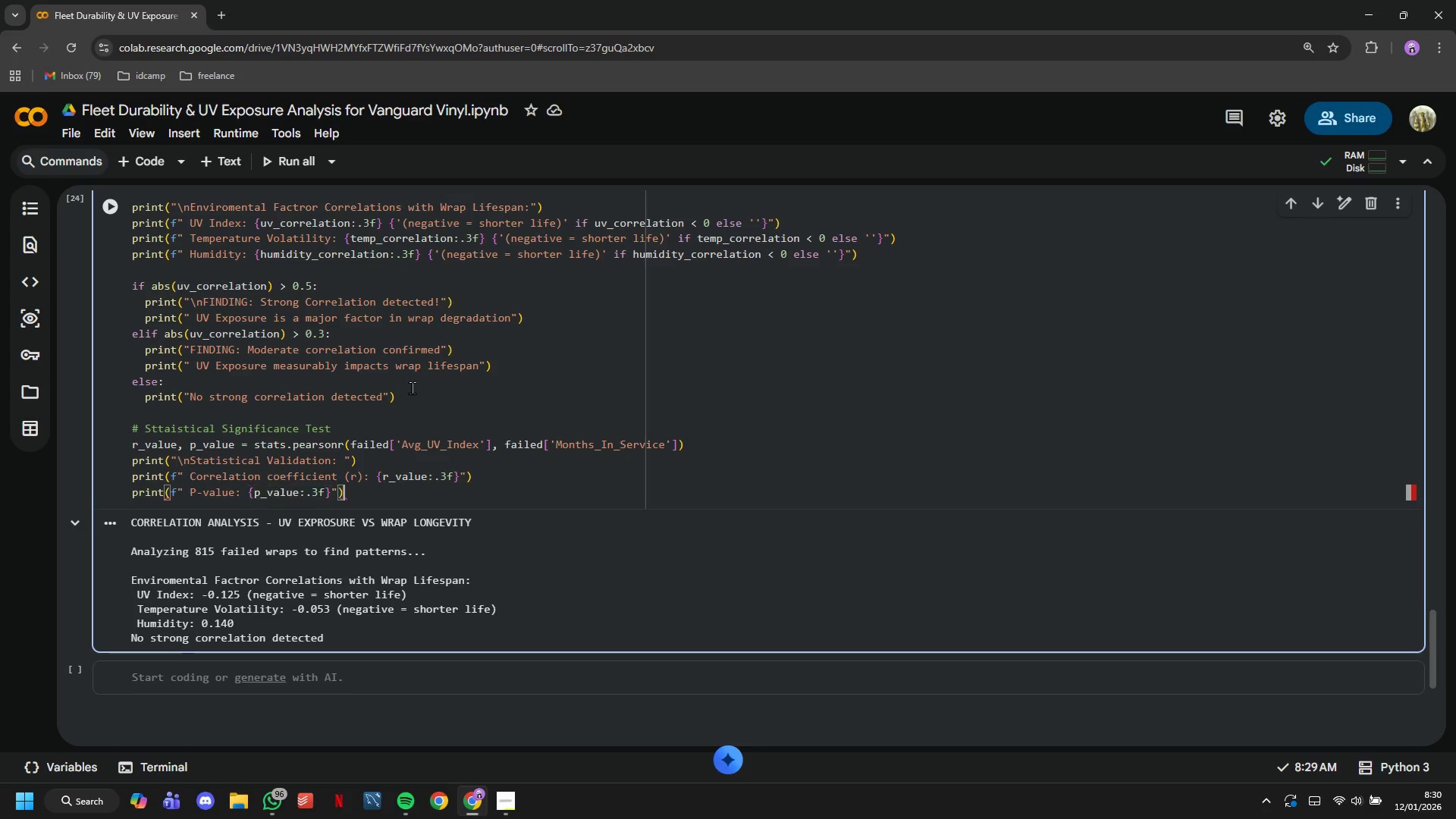 
key(ArrowRight)
 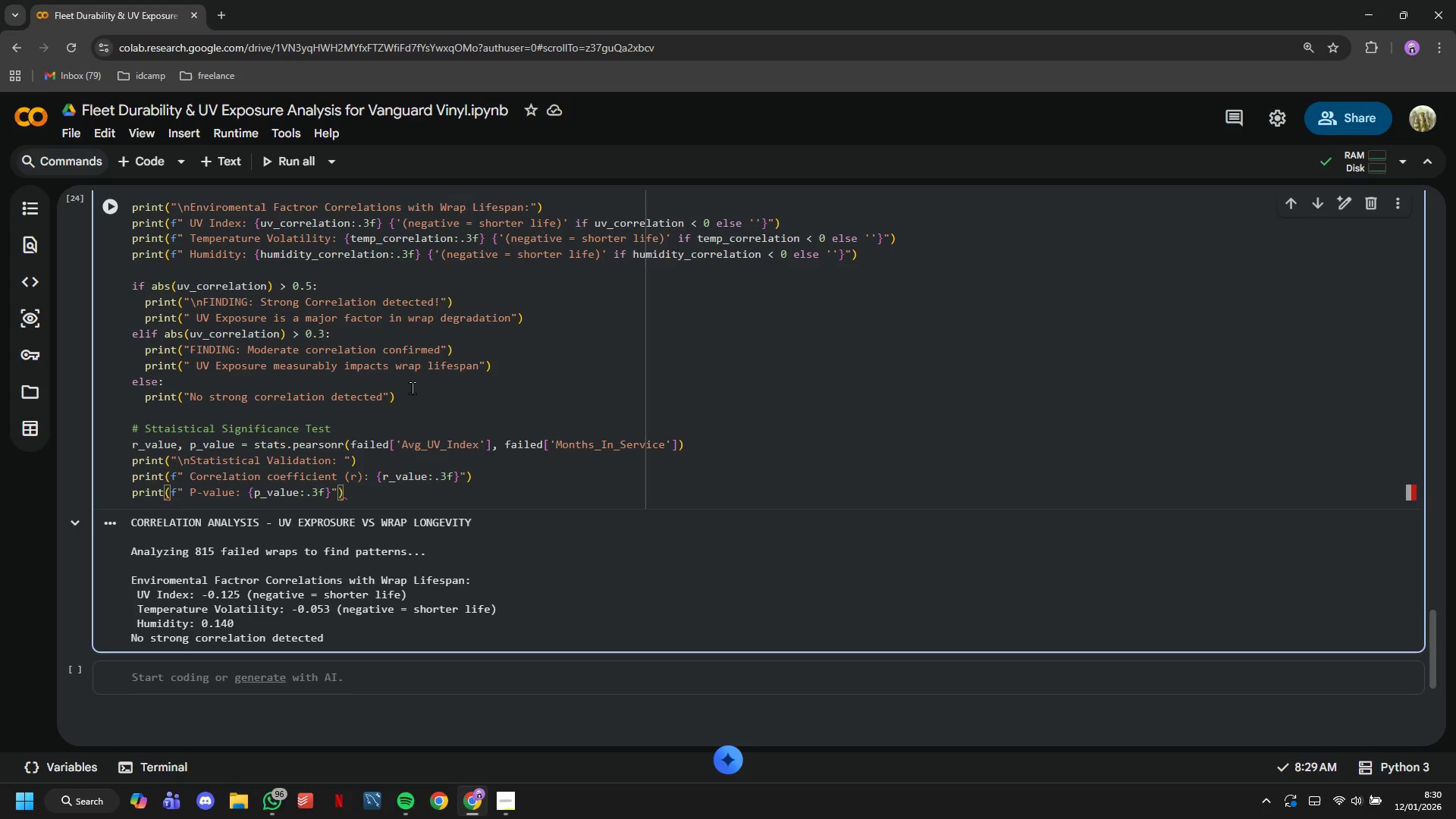 
key(ArrowRight)
 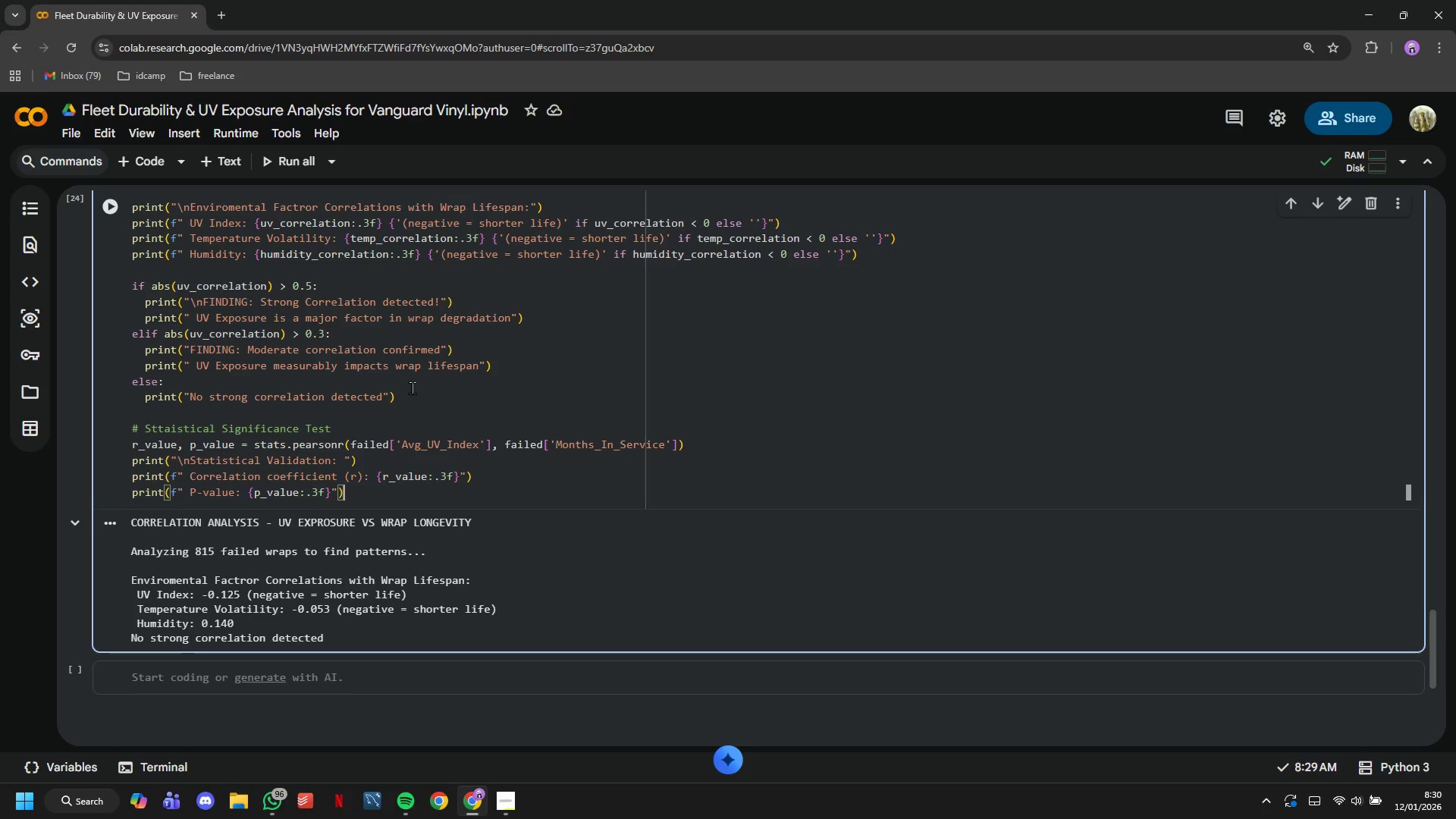 
key(Enter)
 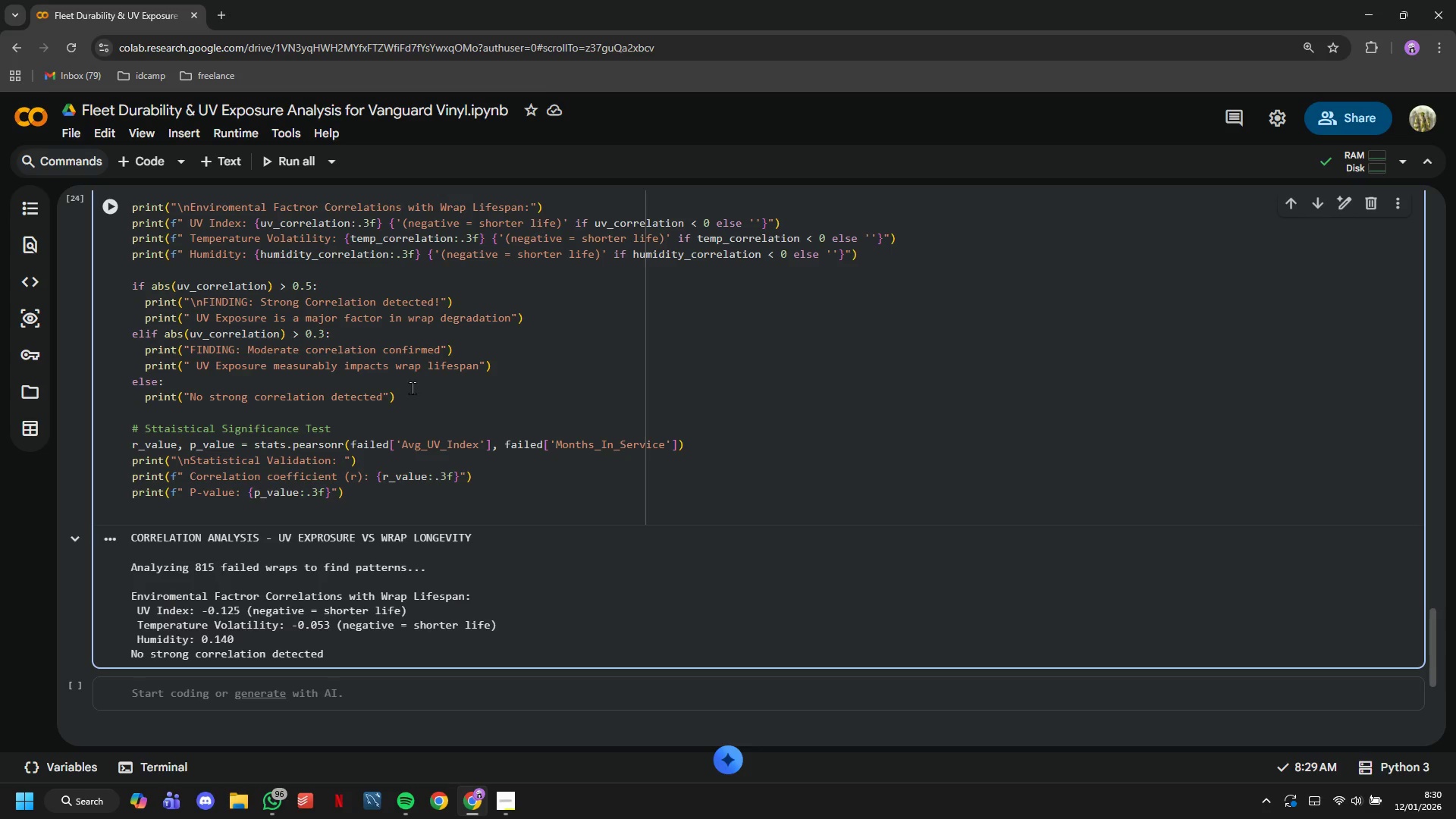 
type(if p_value < 0.05:)
 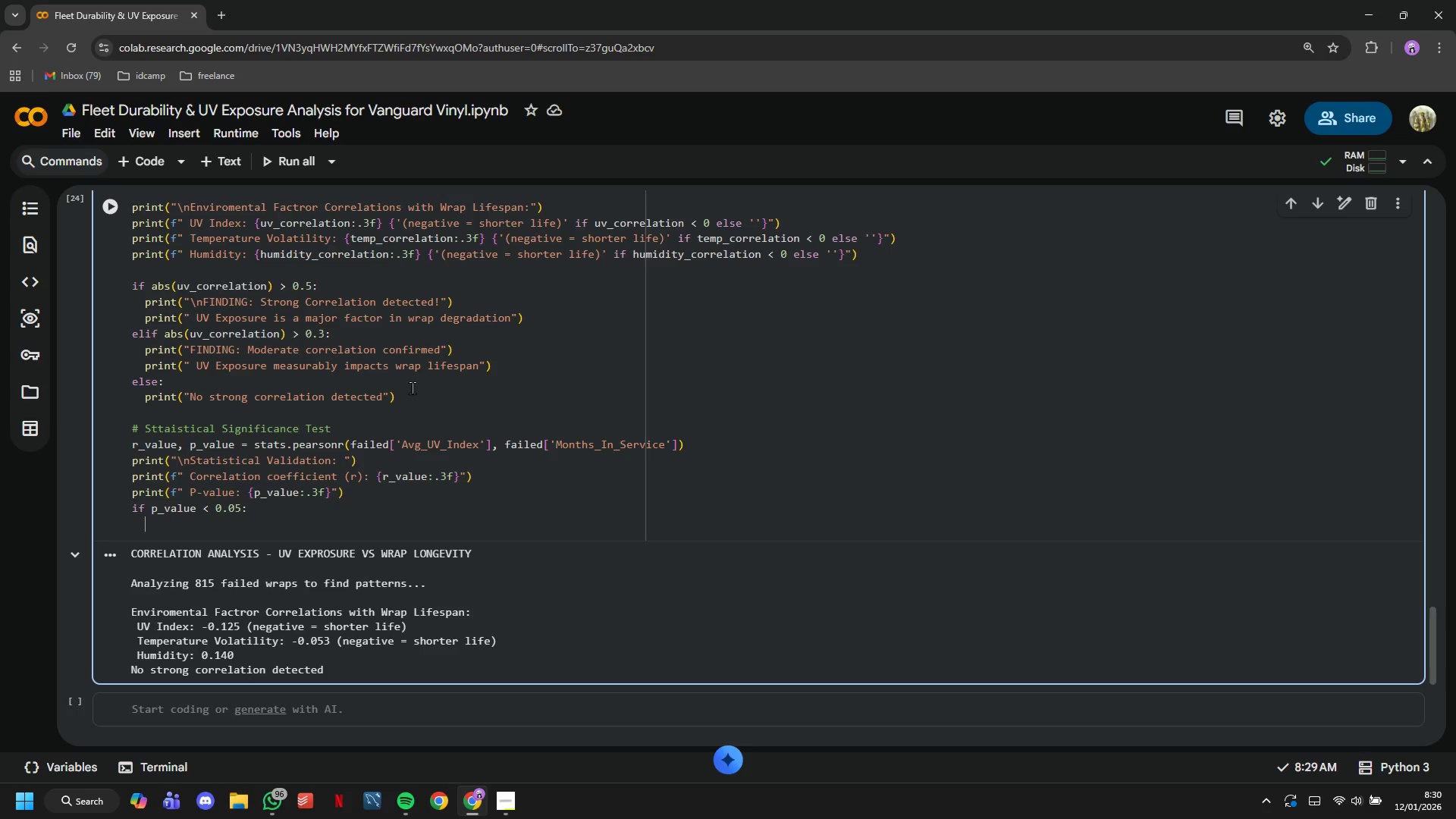 
 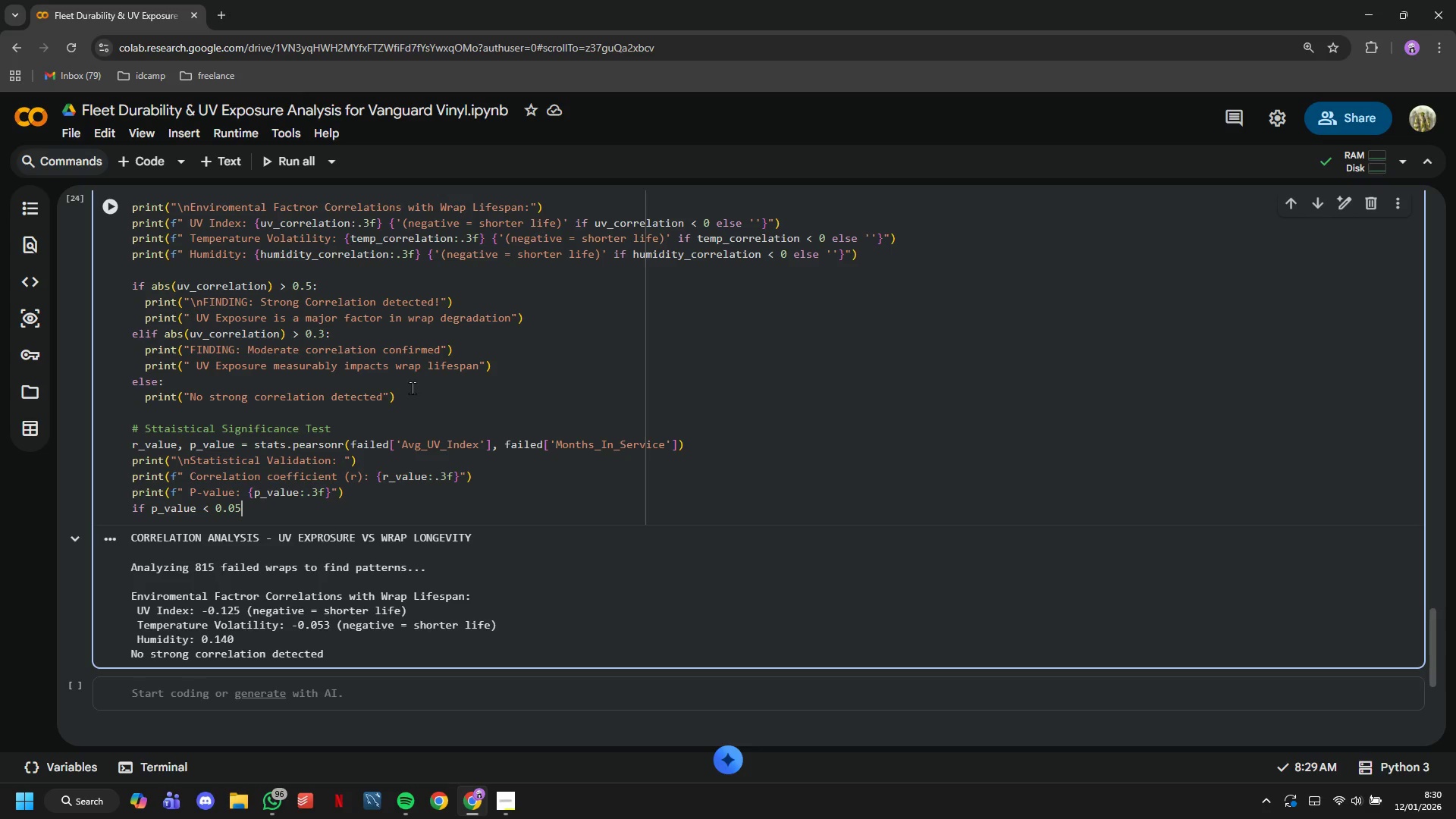 
key(Enter)
 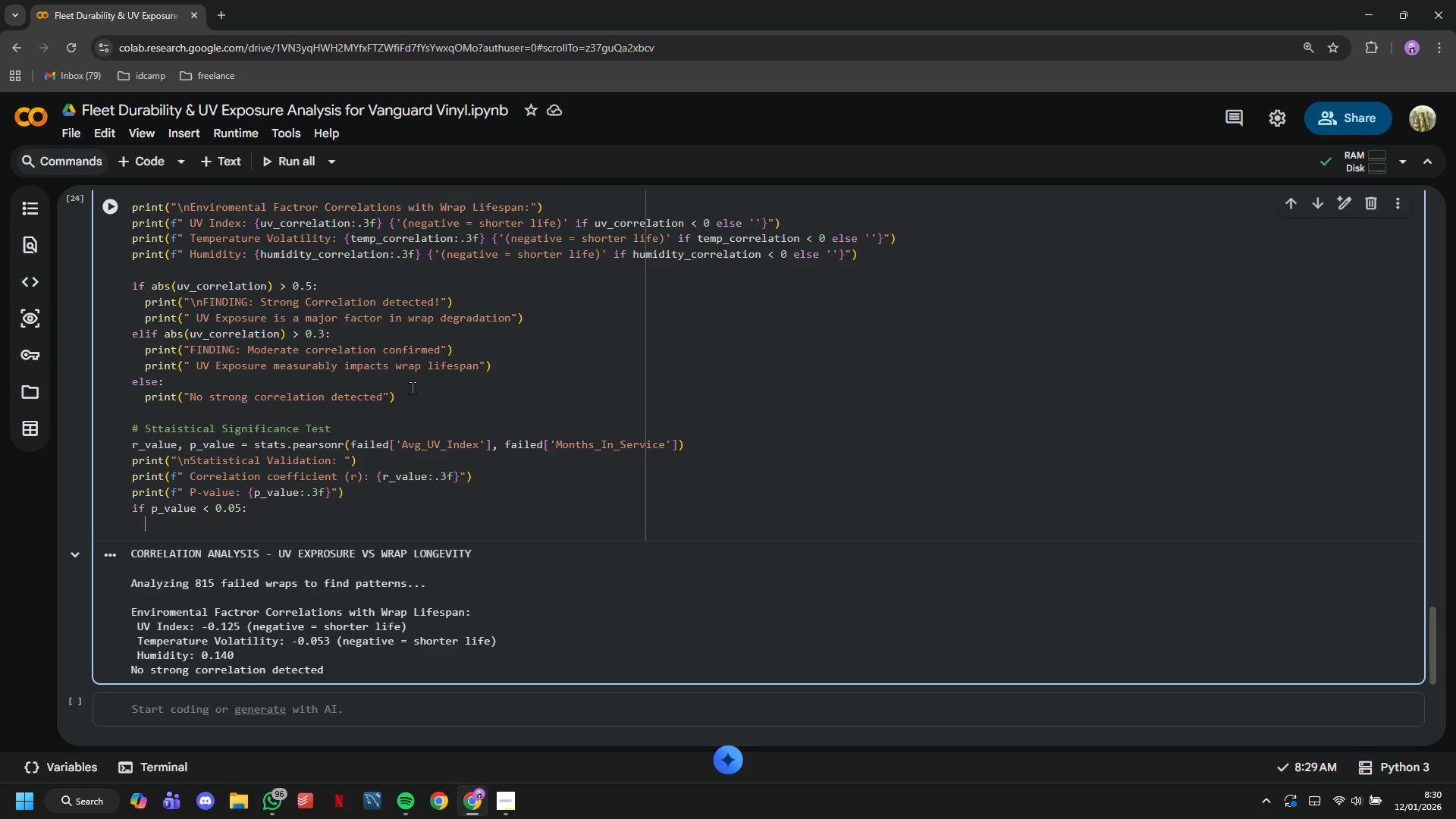 
type(print(f" Result is )
key(Tab)
 